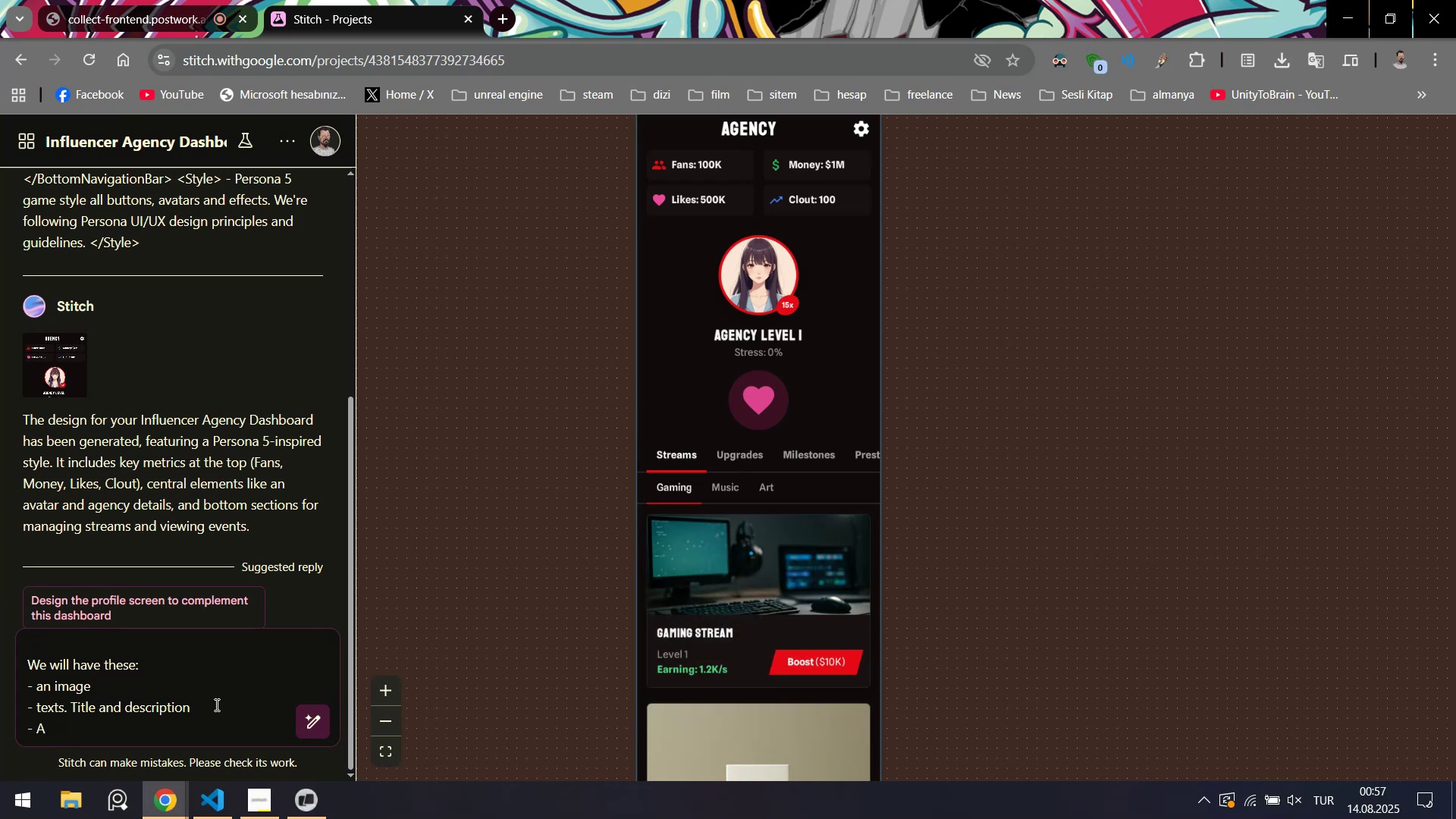 
type(ccept and )
key(Backspace)
key(Backspace)
key(Backspace)
key(Backspace)
key(Backspace)
type( button)
 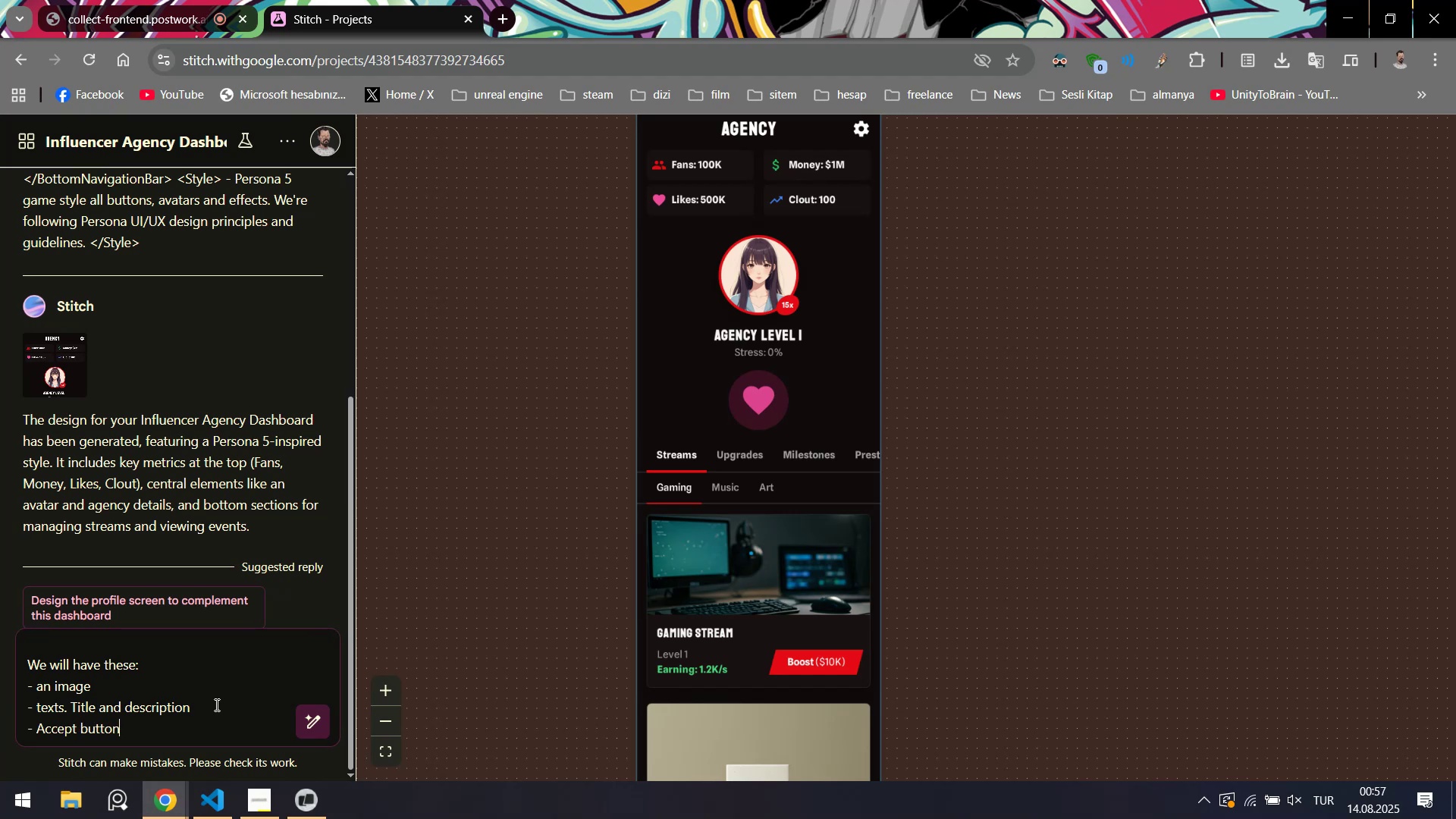 
key(Shift+Enter)
 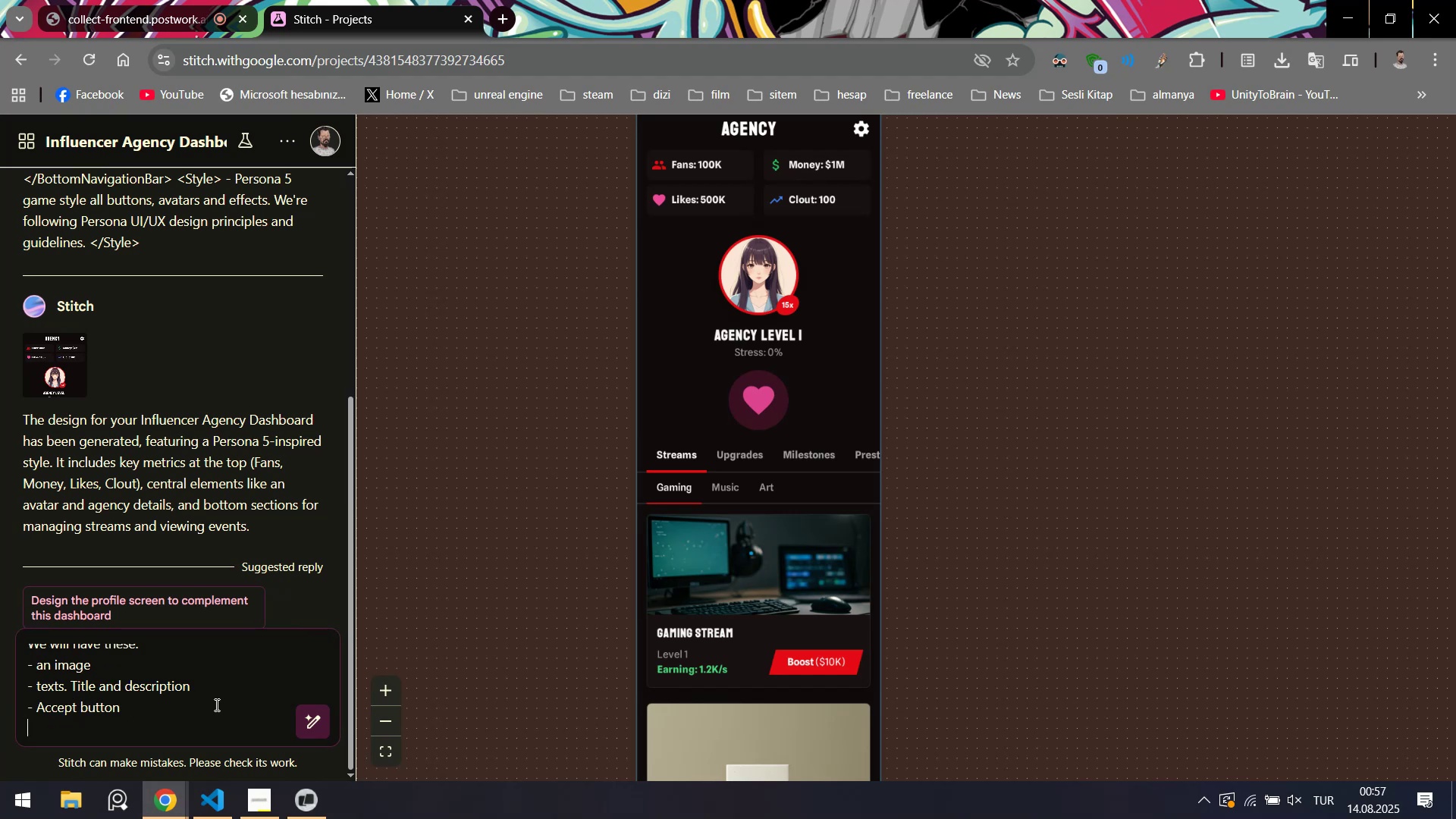 
type(- Decl'ne button)
 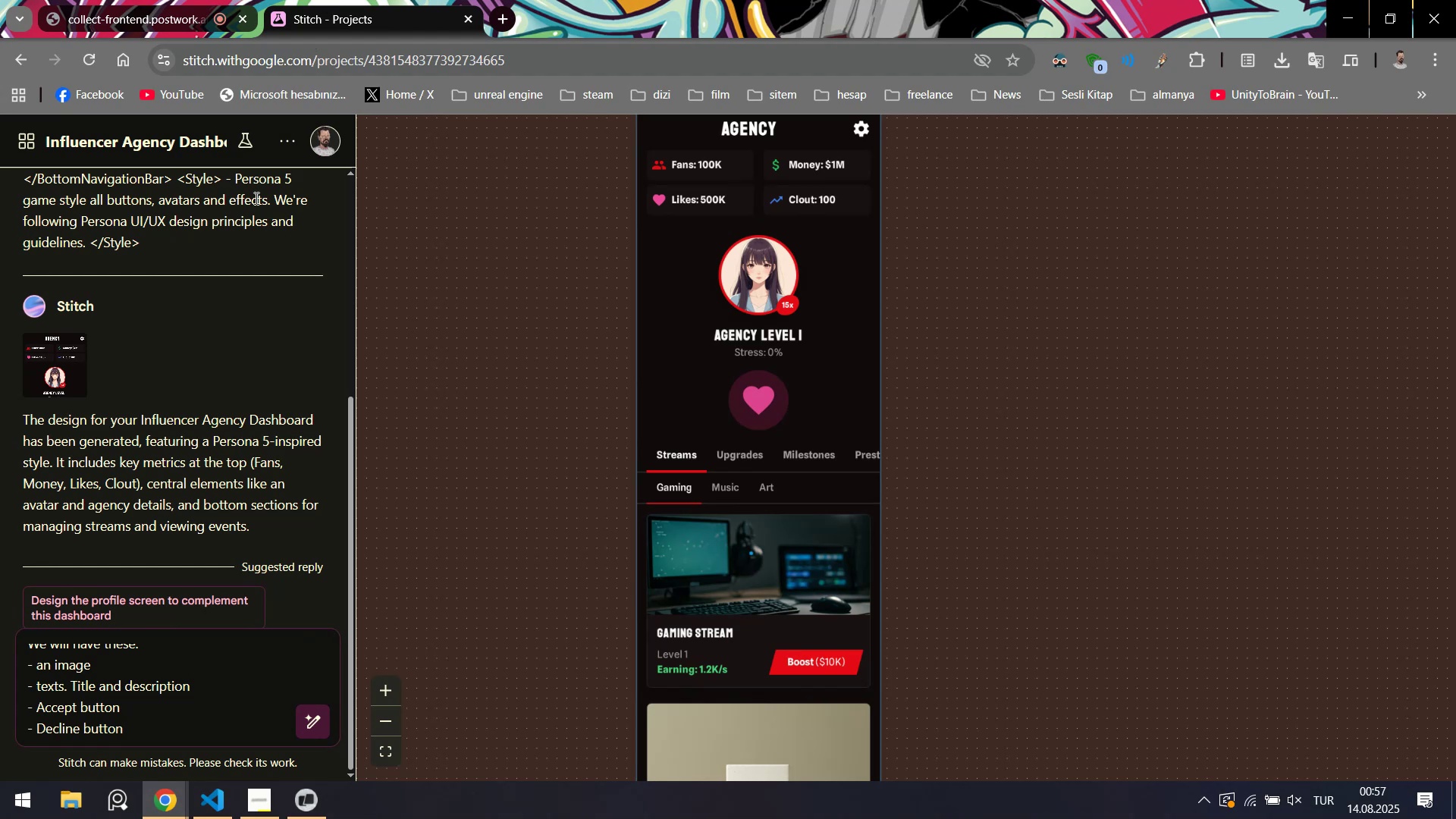 
left_click([312, 723])
 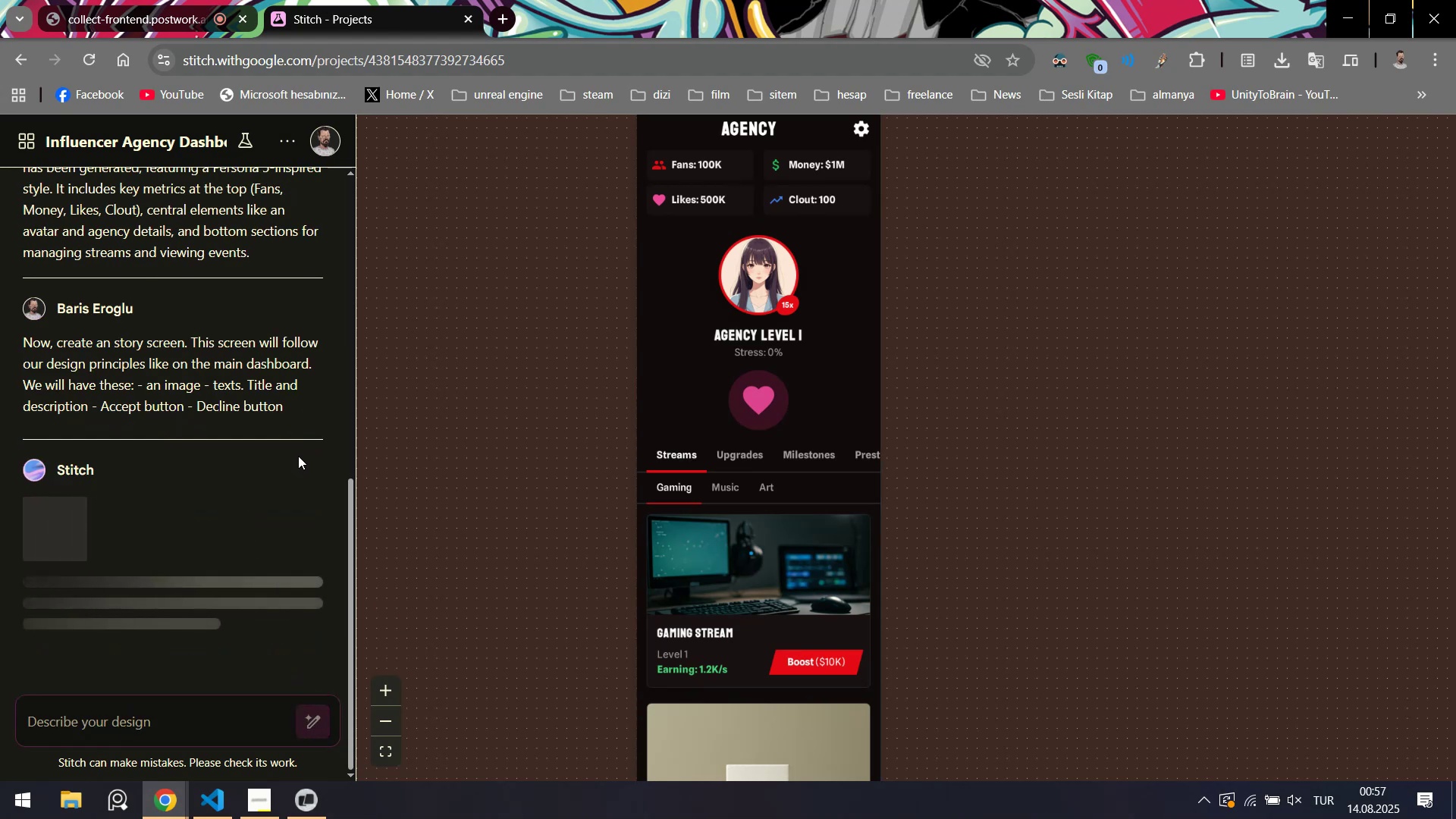 
left_click([328, 794])
 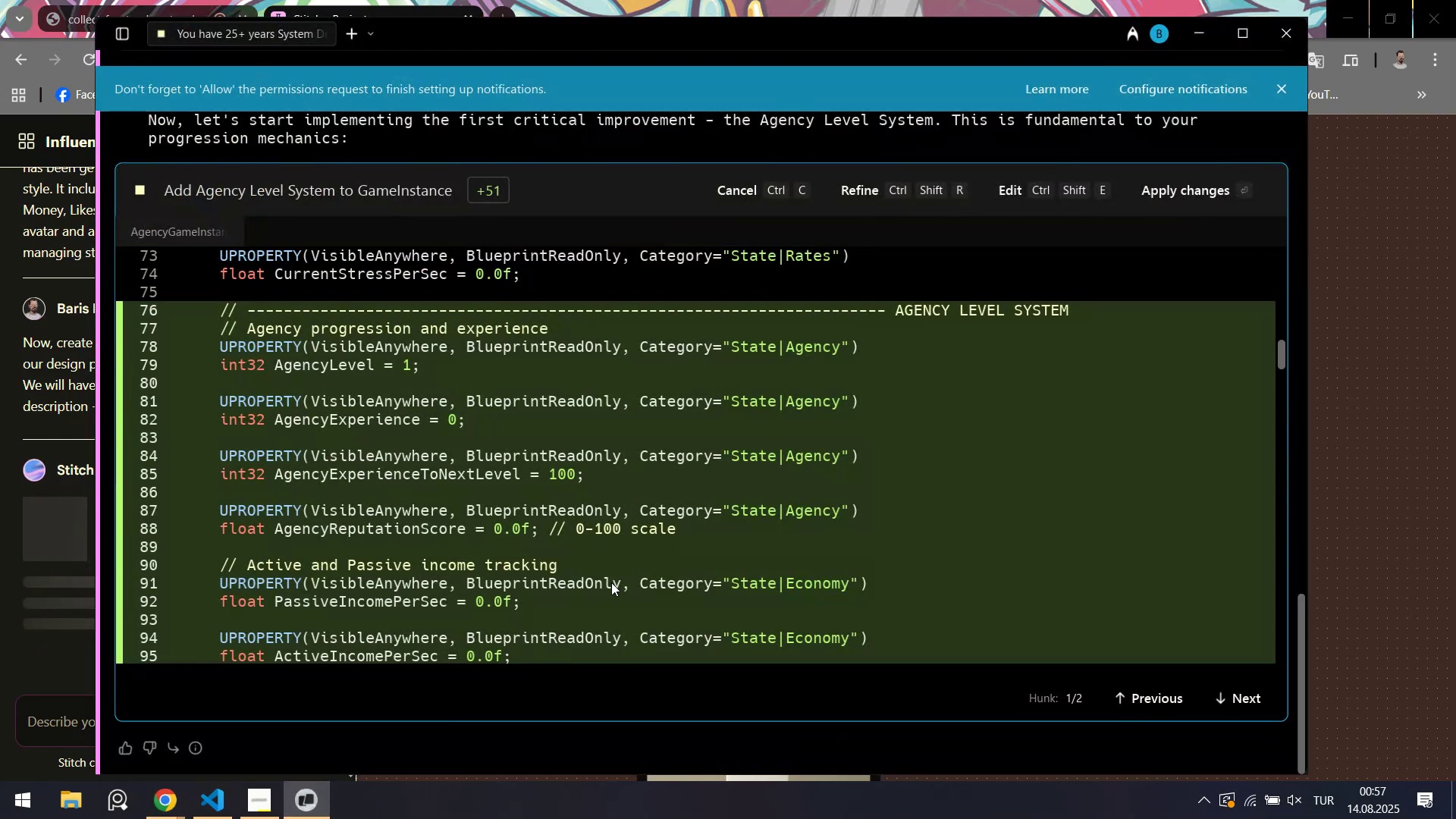 
scroll: coordinate [596, 584], scroll_direction: down, amount: 1.0
 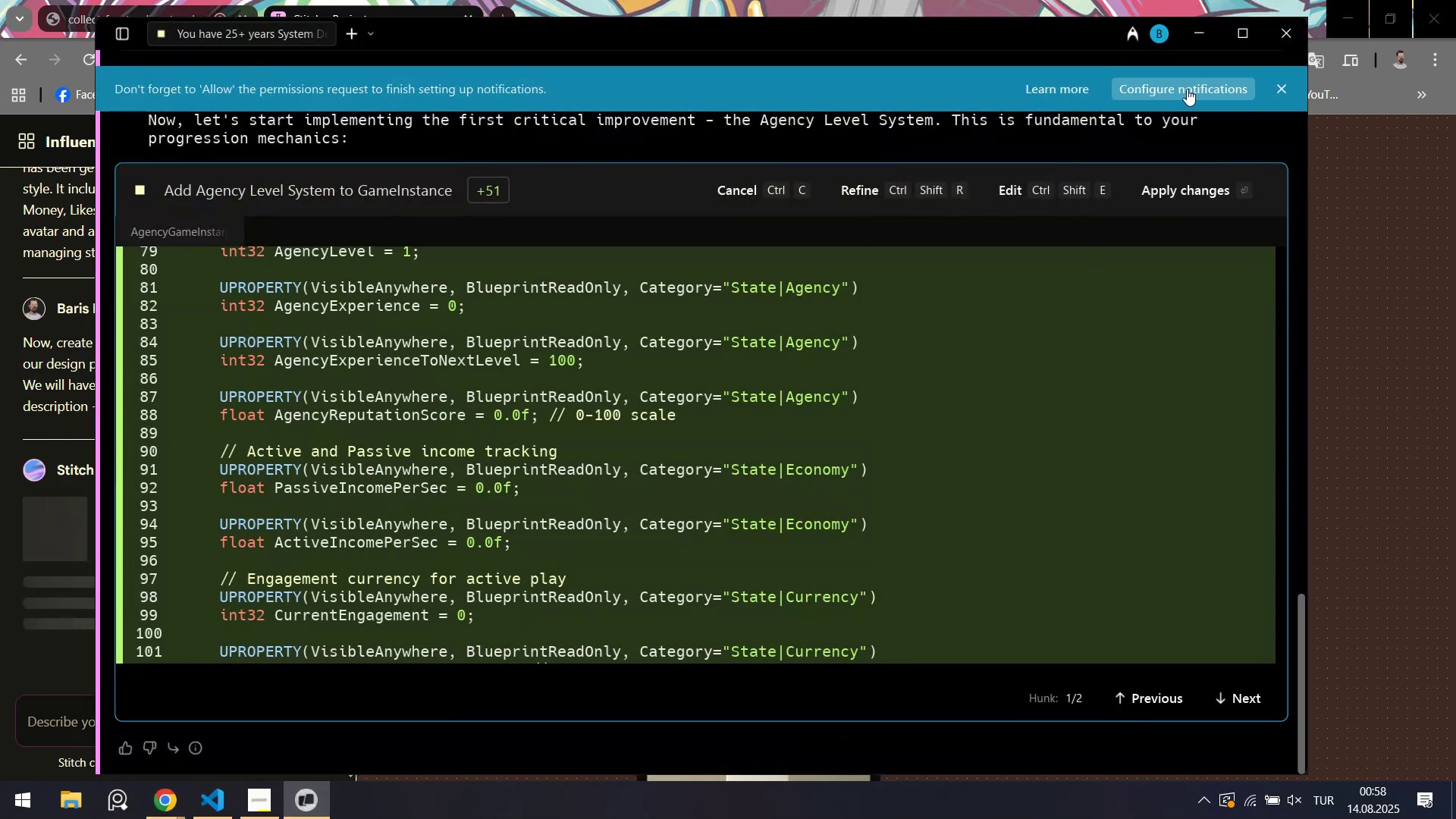 
left_click([1281, 89])
 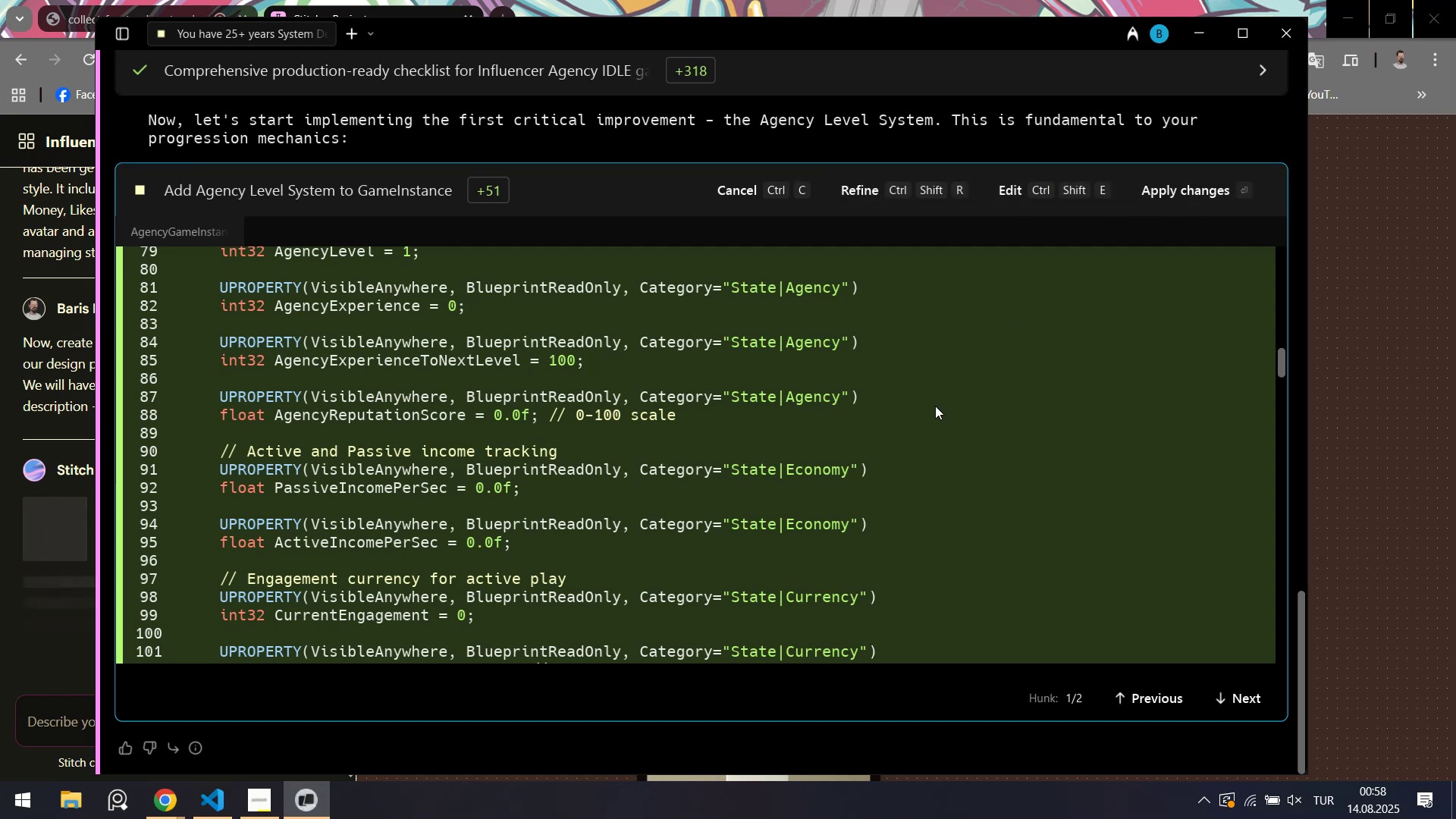 
scroll: coordinate [643, 402], scroll_direction: up, amount: 2.0
 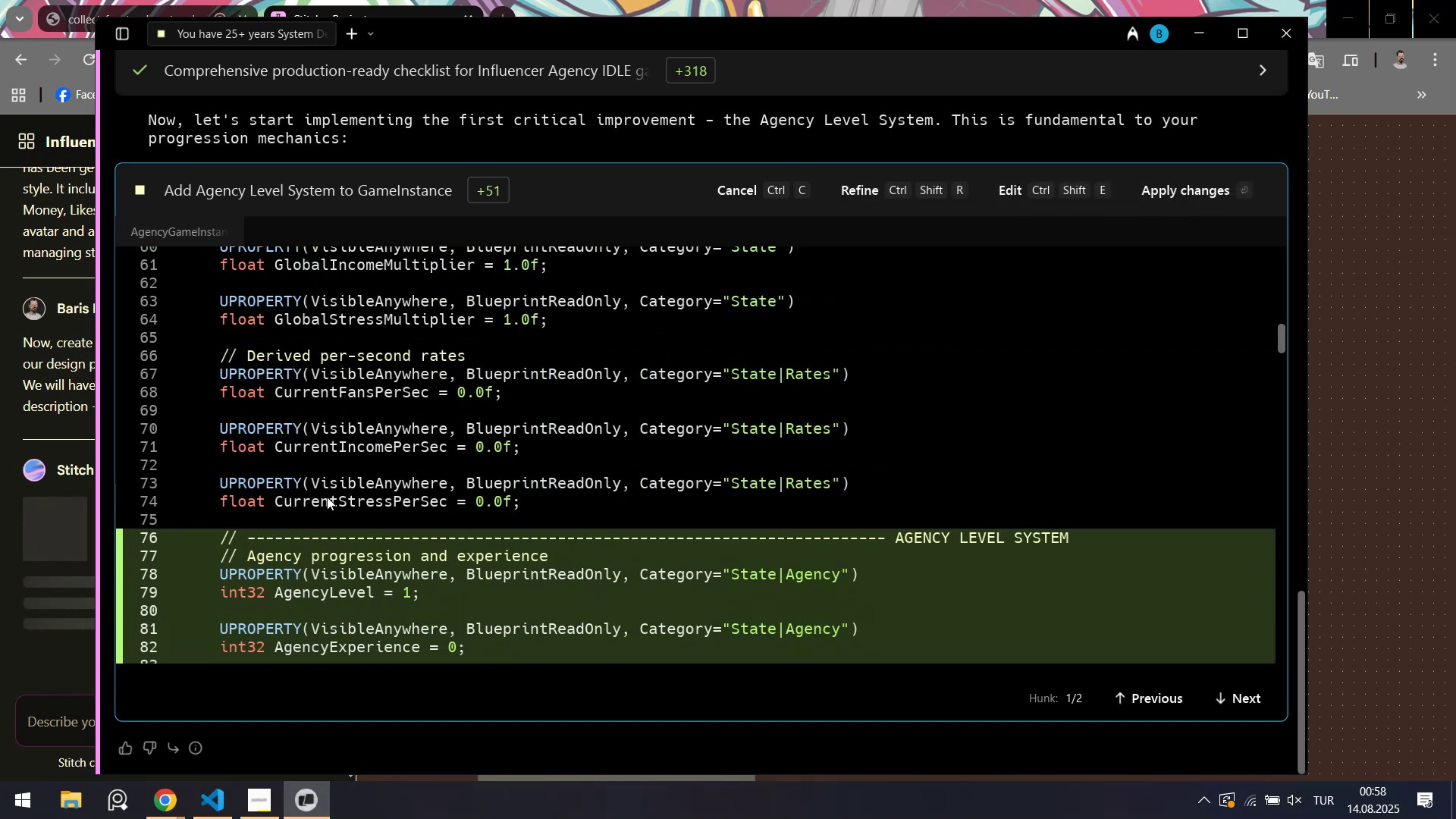 
scroll: coordinate [394, 505], scroll_direction: none, amount: 0.0
 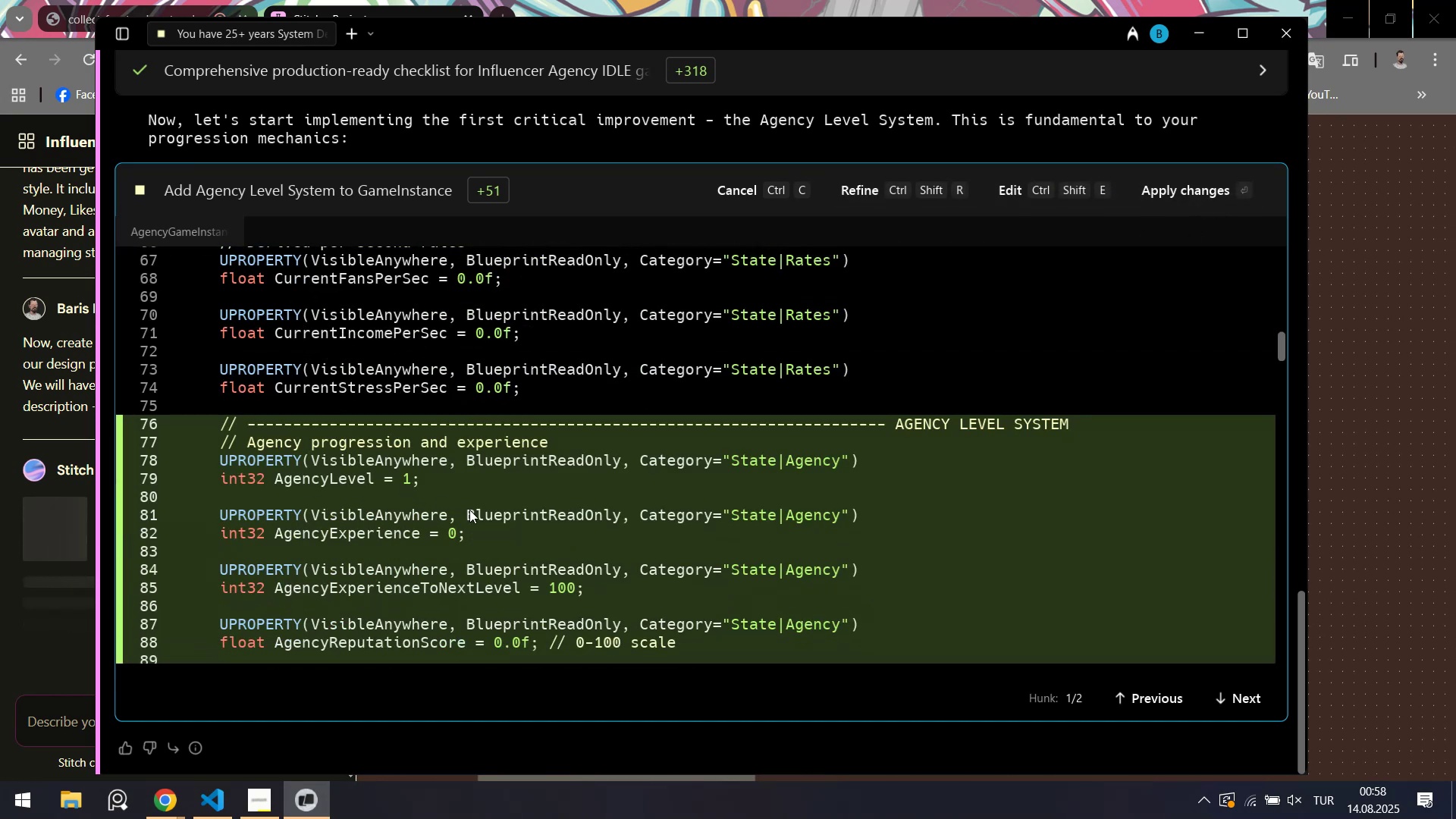 
scroll: coordinate [500, 460], scroll_direction: up, amount: 4.0
 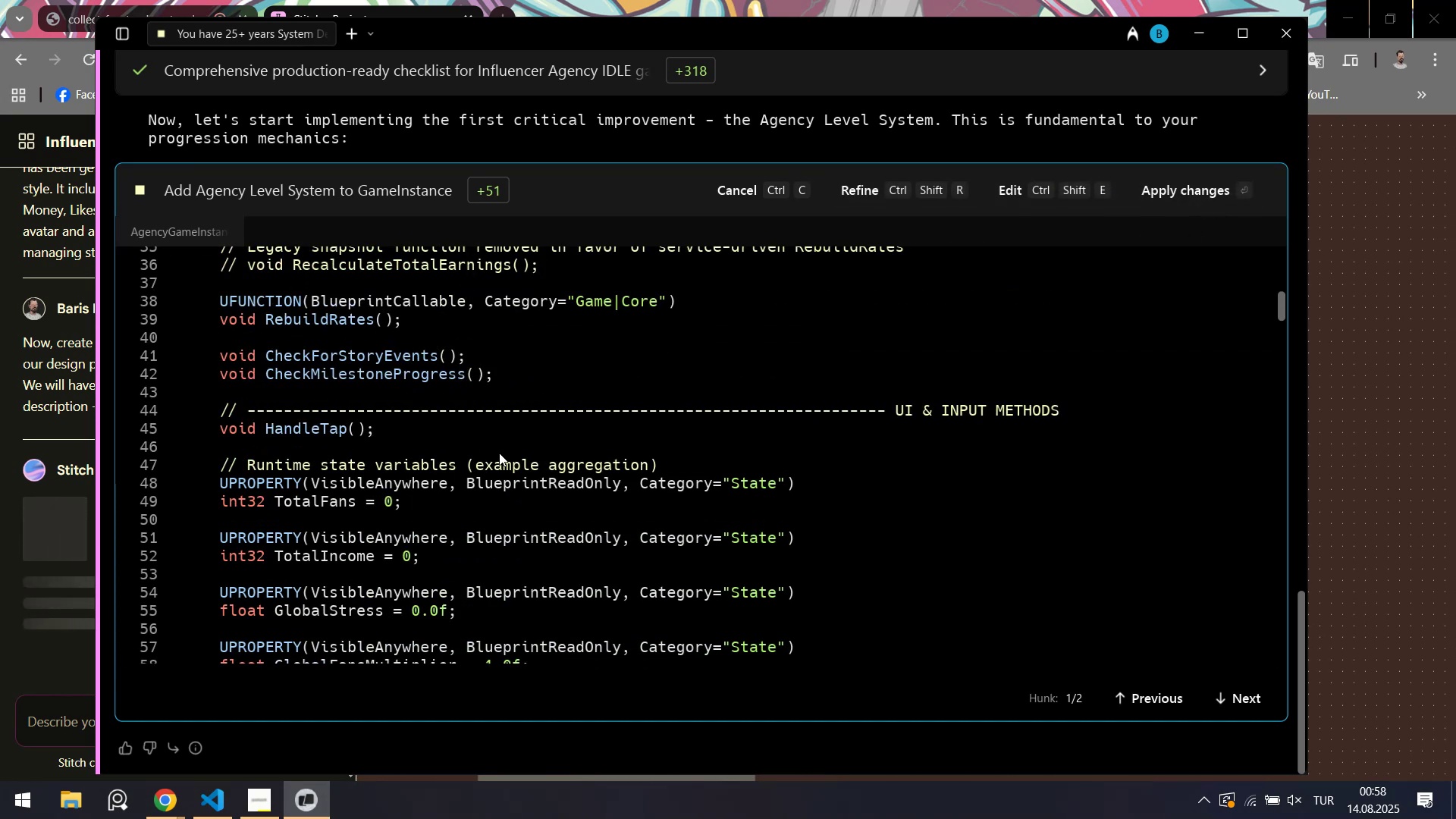 
scroll: coordinate [439, 372], scroll_direction: down, amount: 11.0
 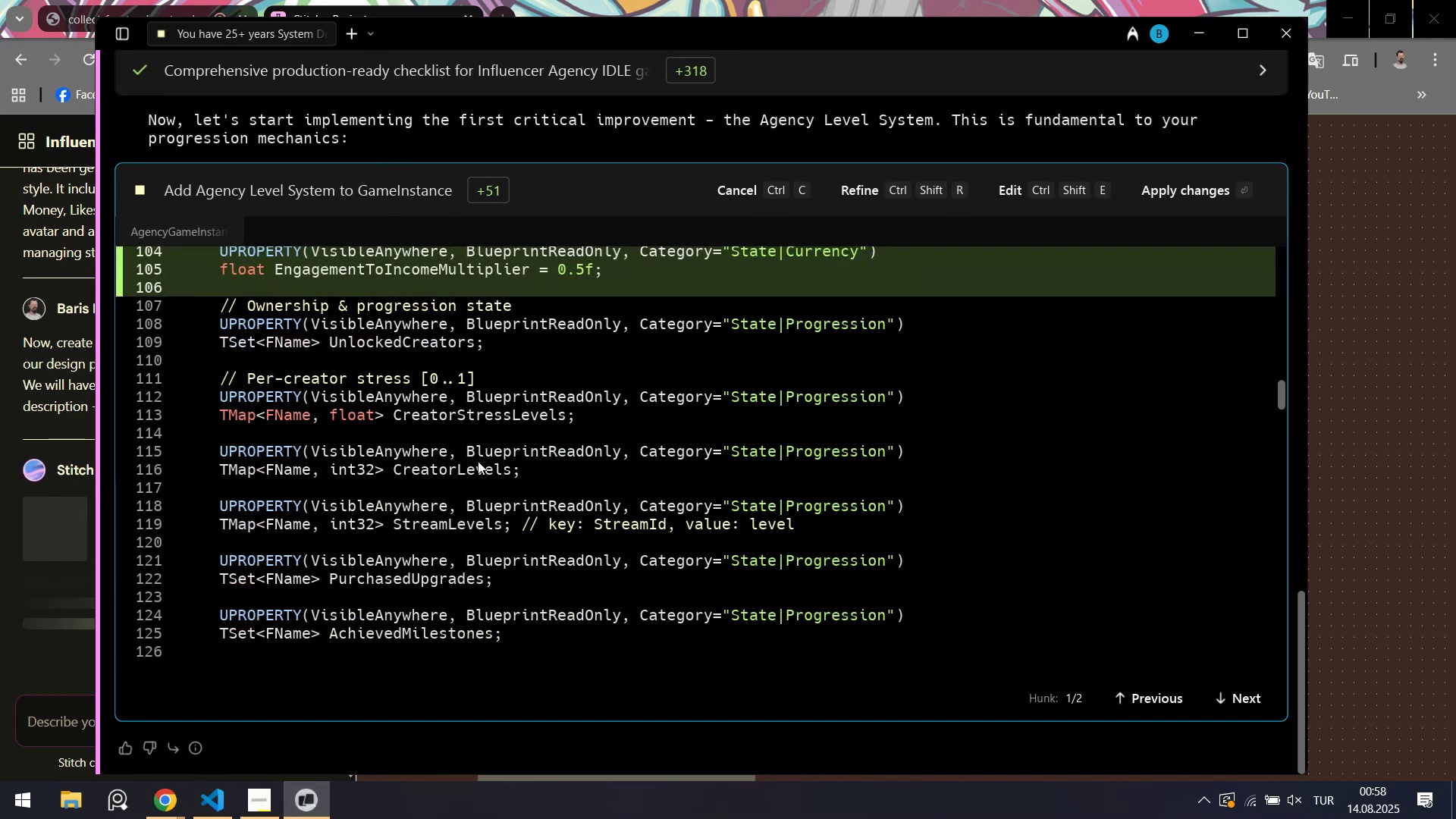 
scroll: coordinate [479, 462], scroll_direction: none, amount: 0.0
 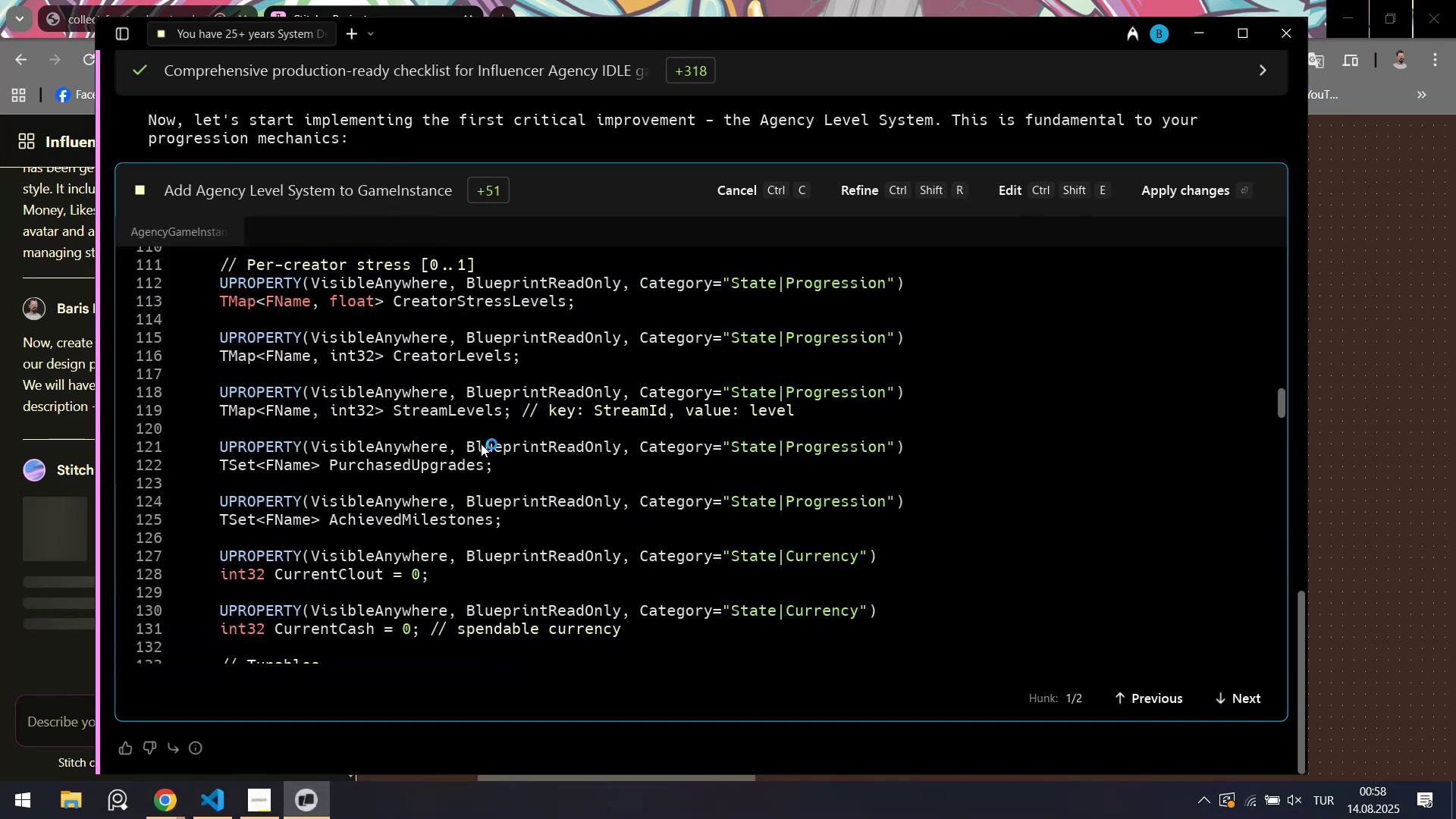 
scroll: coordinate [481, 440], scroll_direction: down, amount: 1.0
 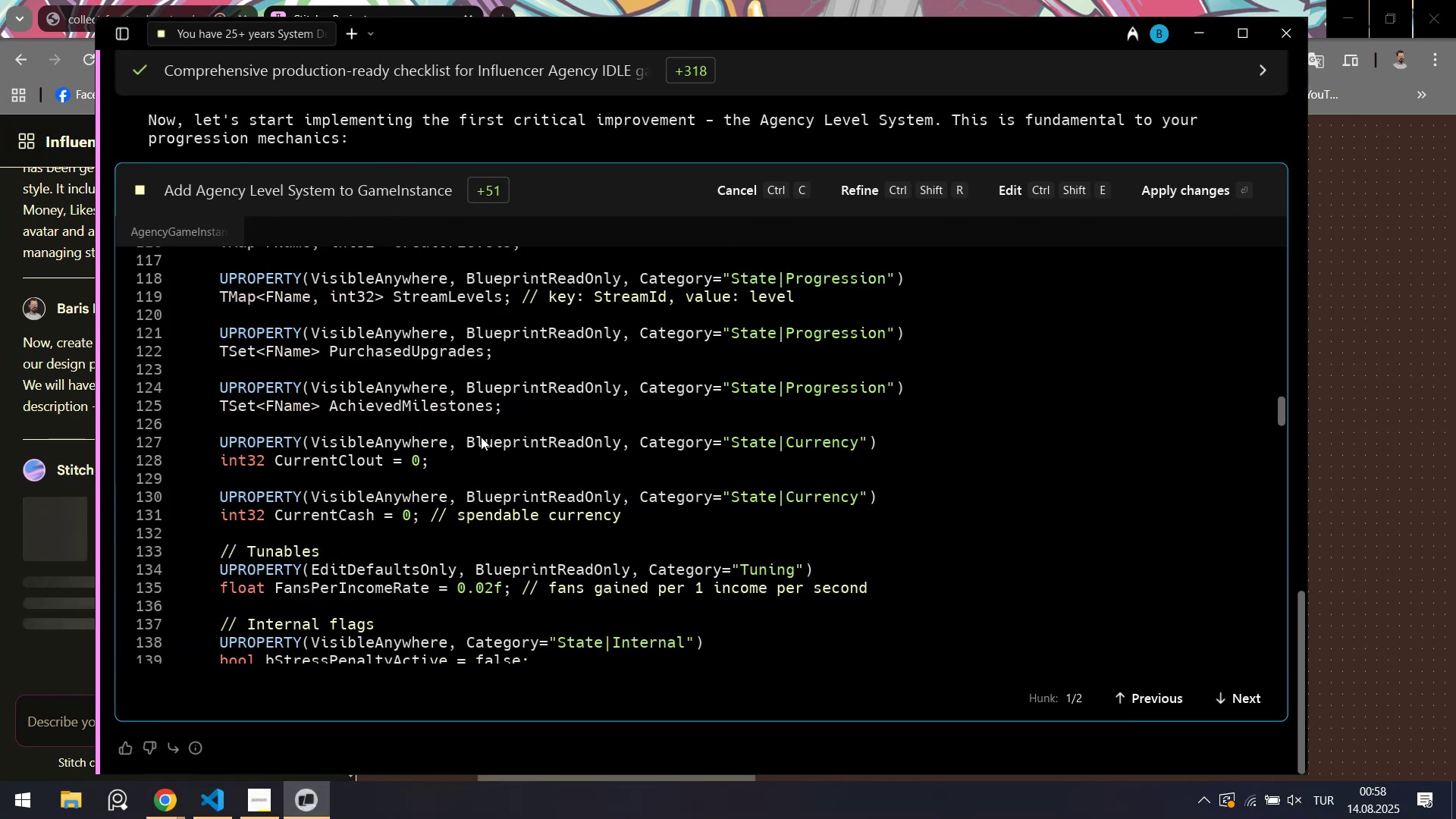 
scroll: coordinate [481, 434], scroll_direction: none, amount: 0.0
 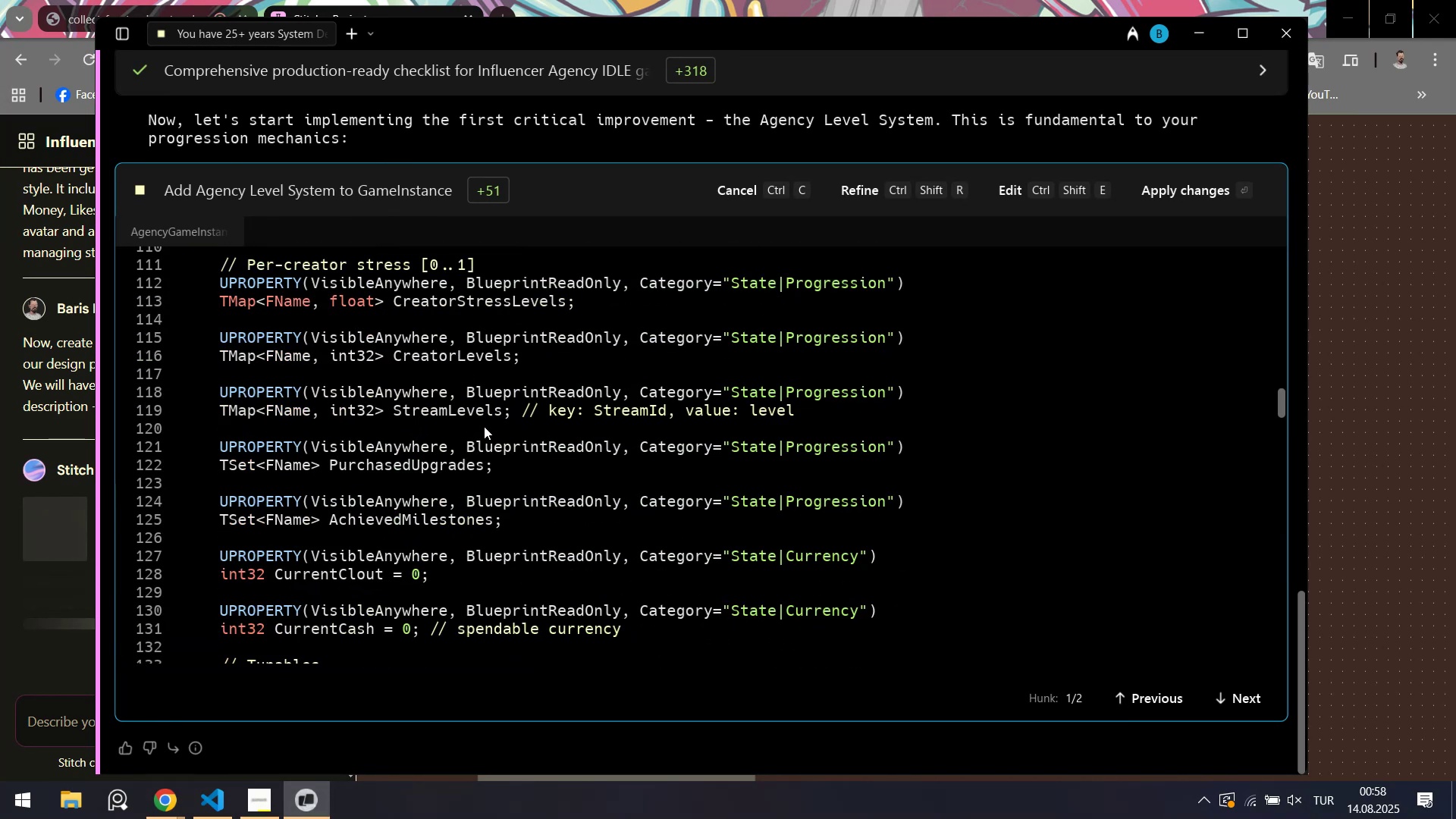 
scroll: coordinate [485, 406], scroll_direction: down, amount: 19.0
 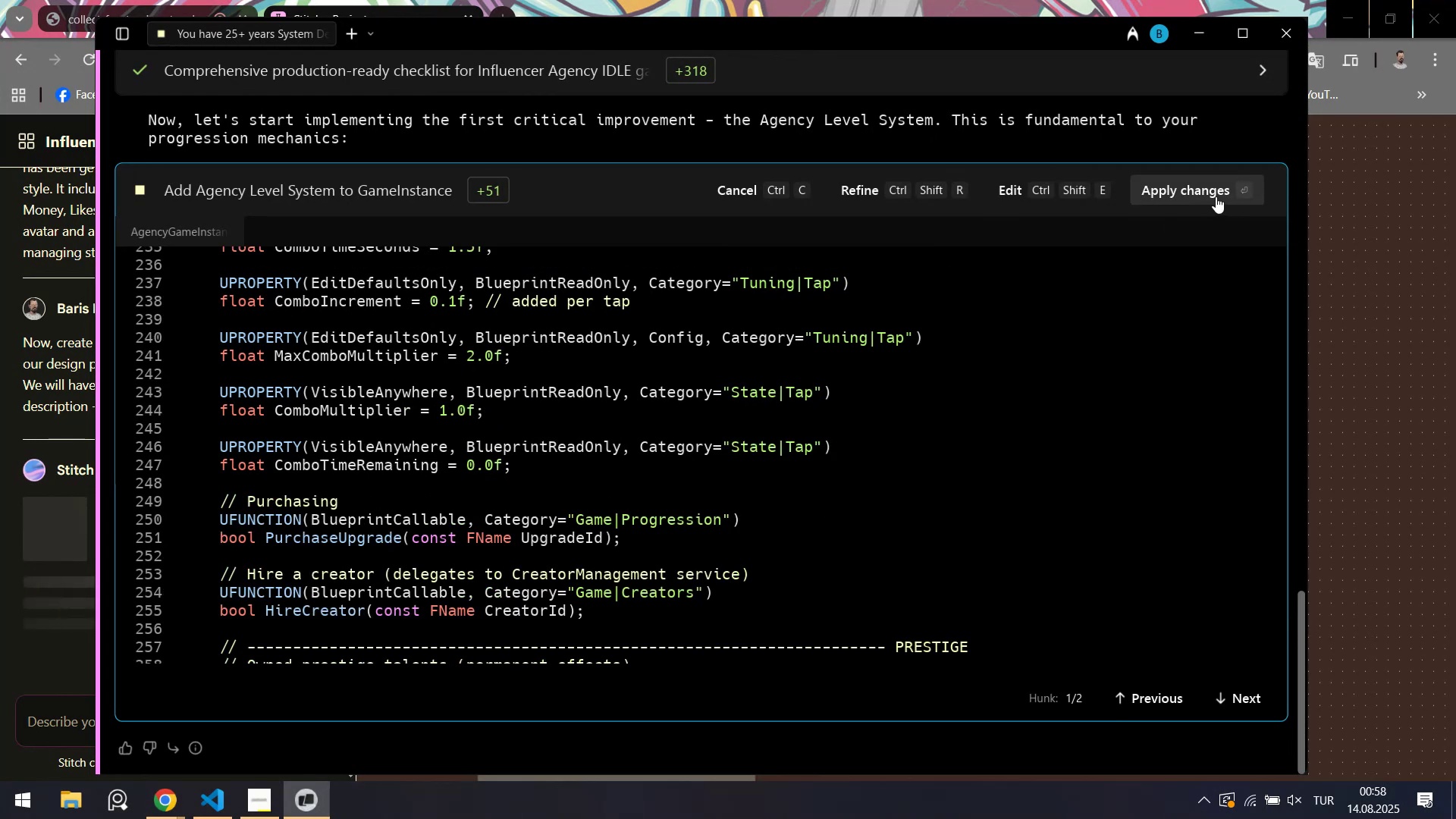 
left_click([1216, 196])
 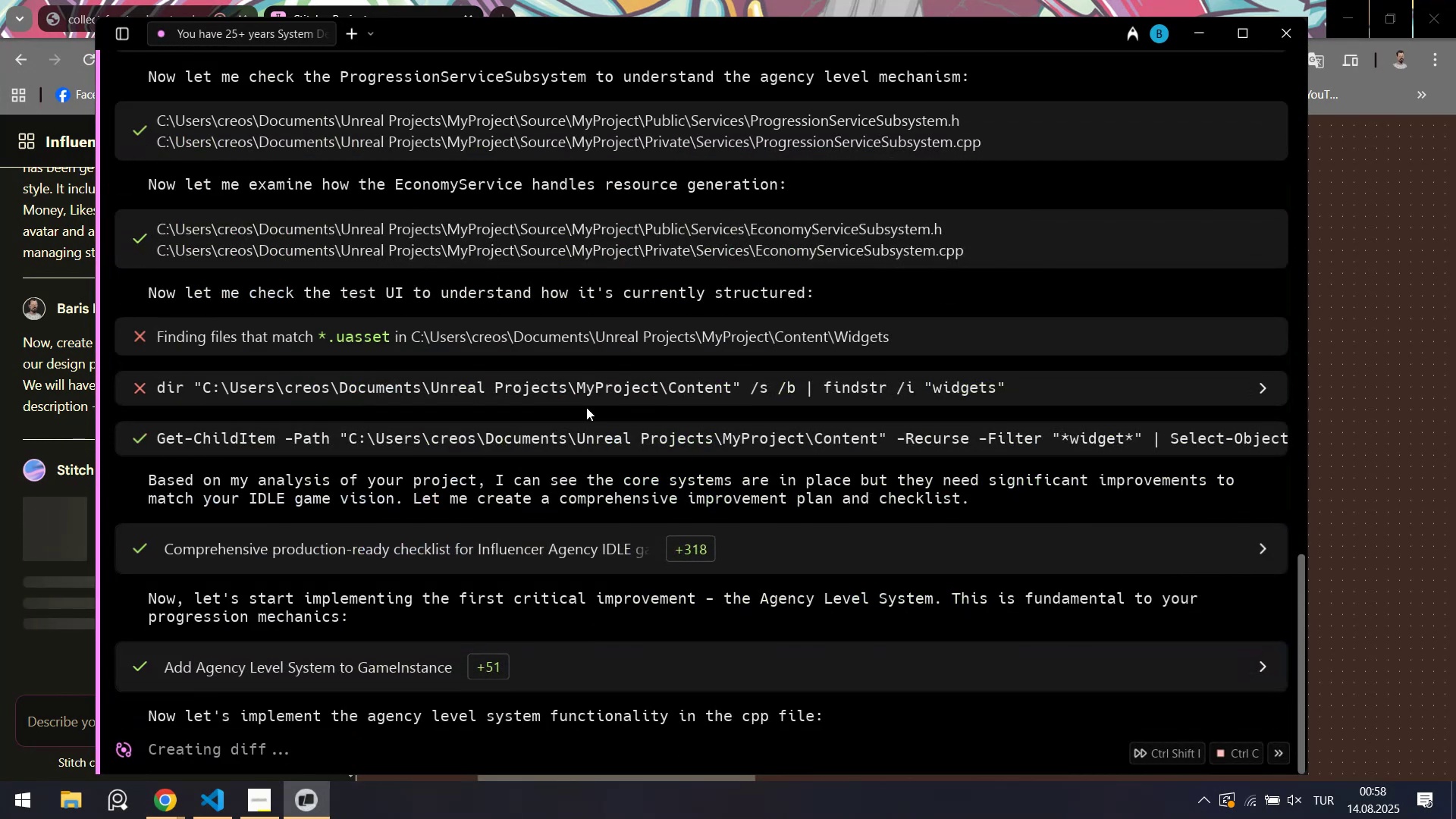 
wait(12.76)
 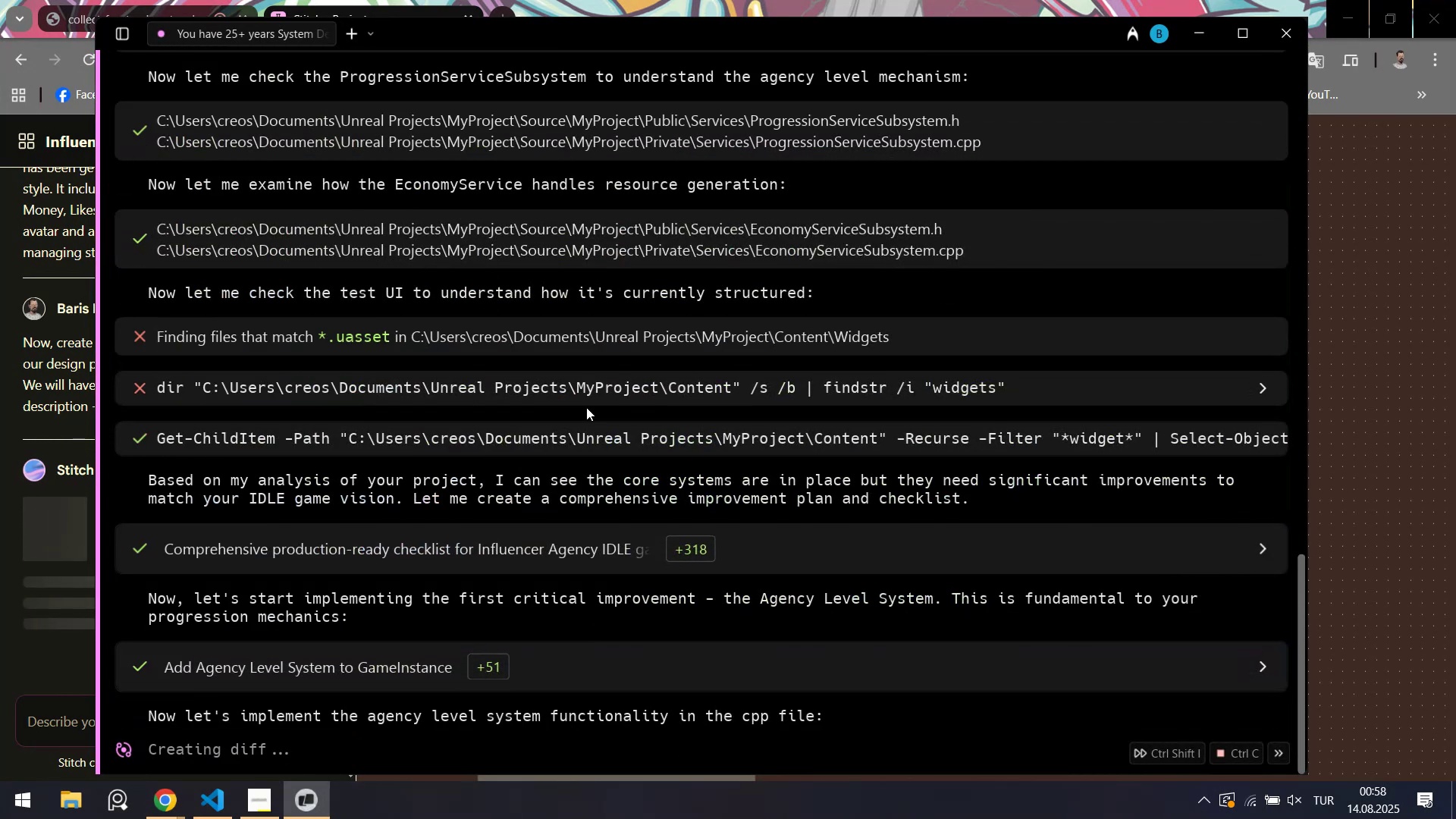 
left_click([1157, 35])
 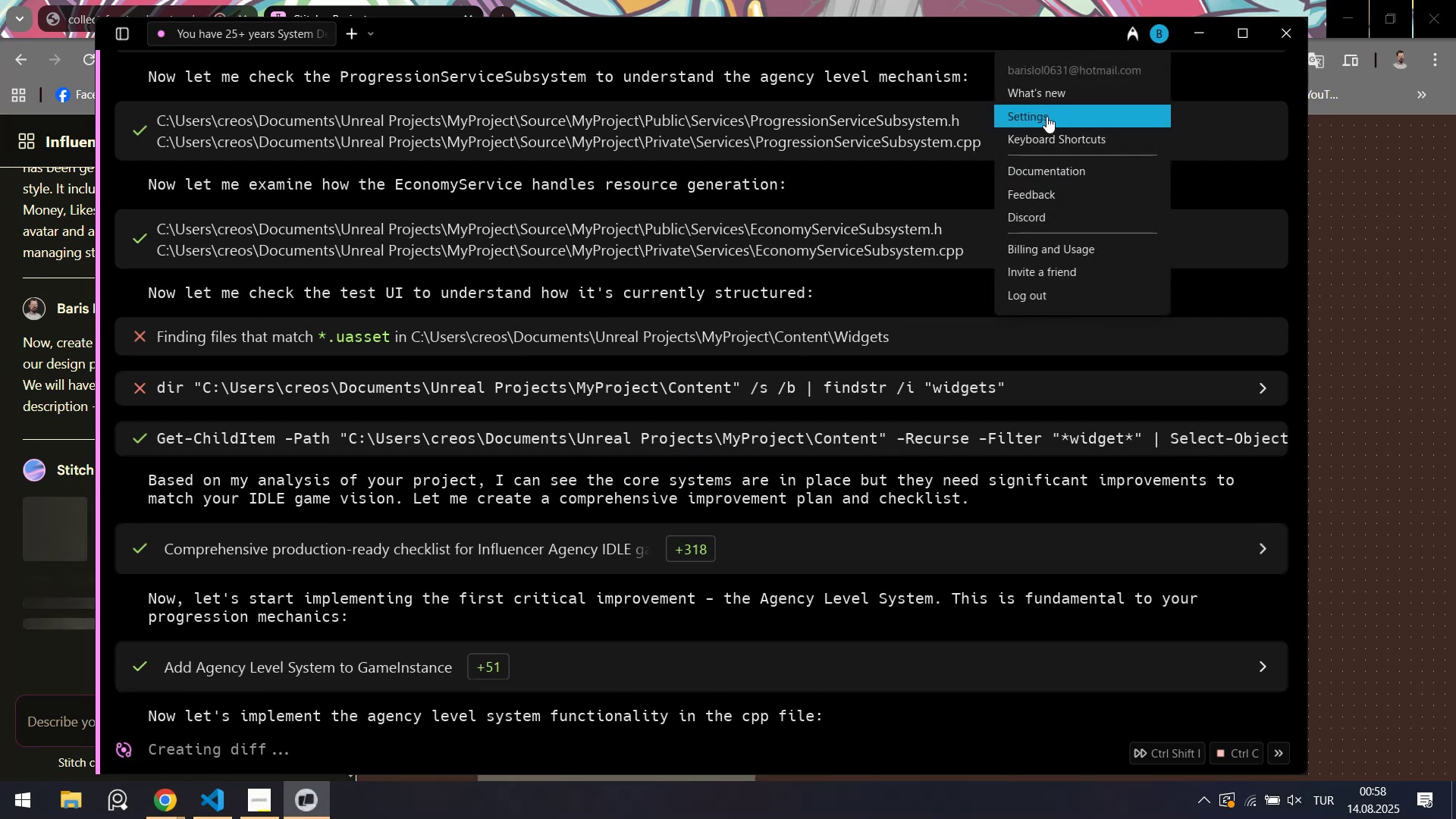 
left_click([1046, 115])
 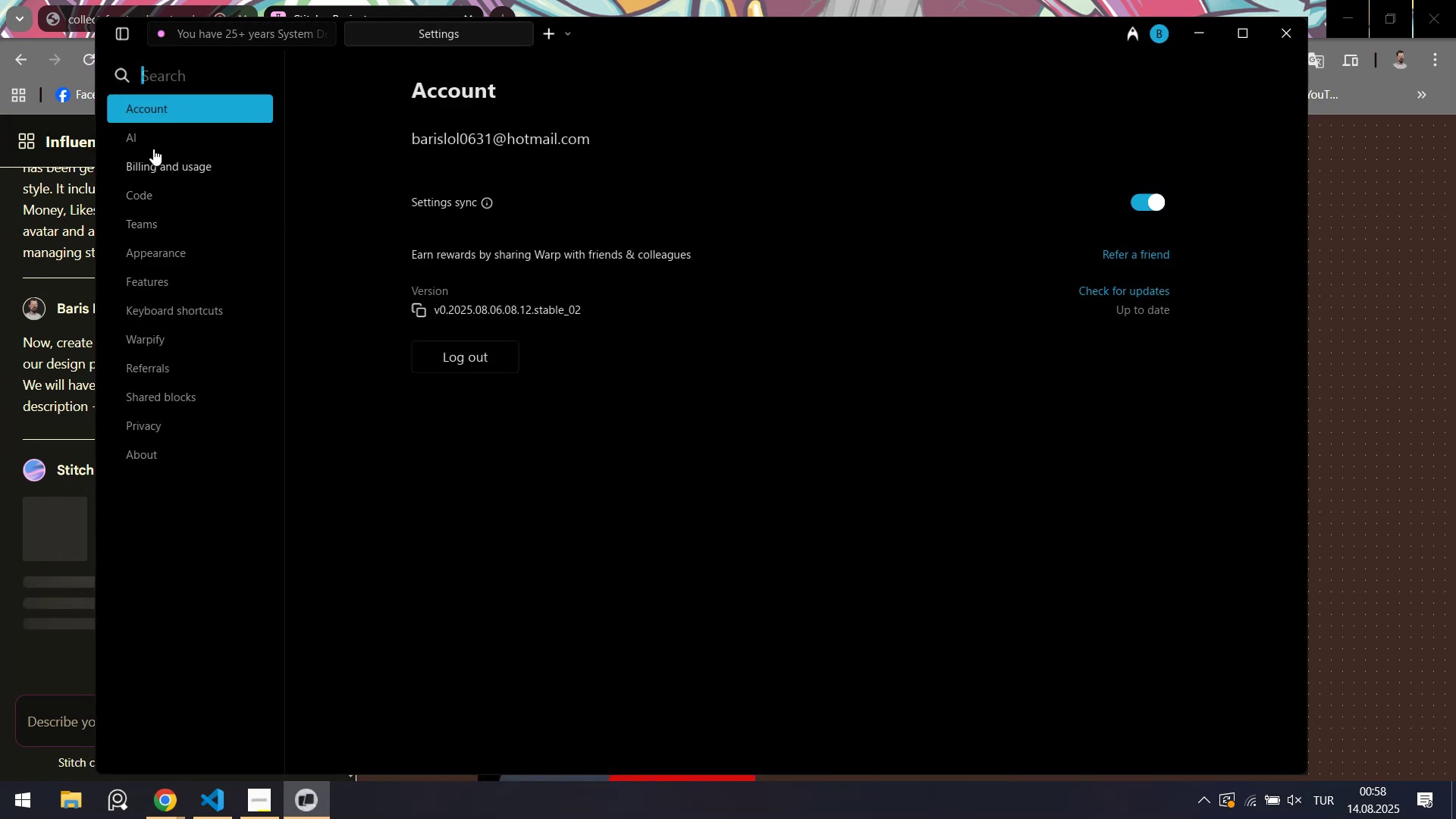 
left_click([152, 141])
 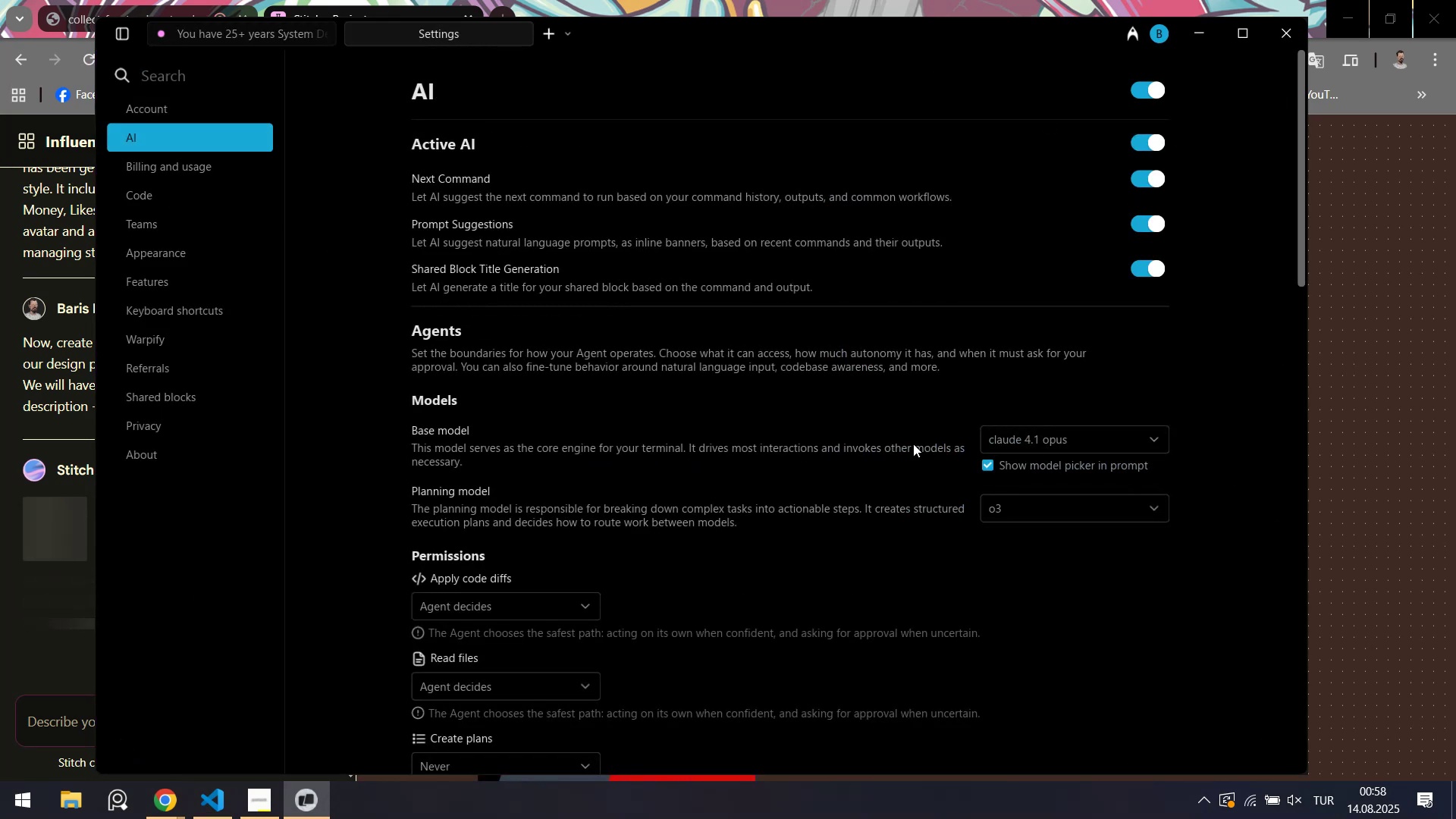 
scroll: coordinate [691, 408], scroll_direction: down, amount: 2.0
 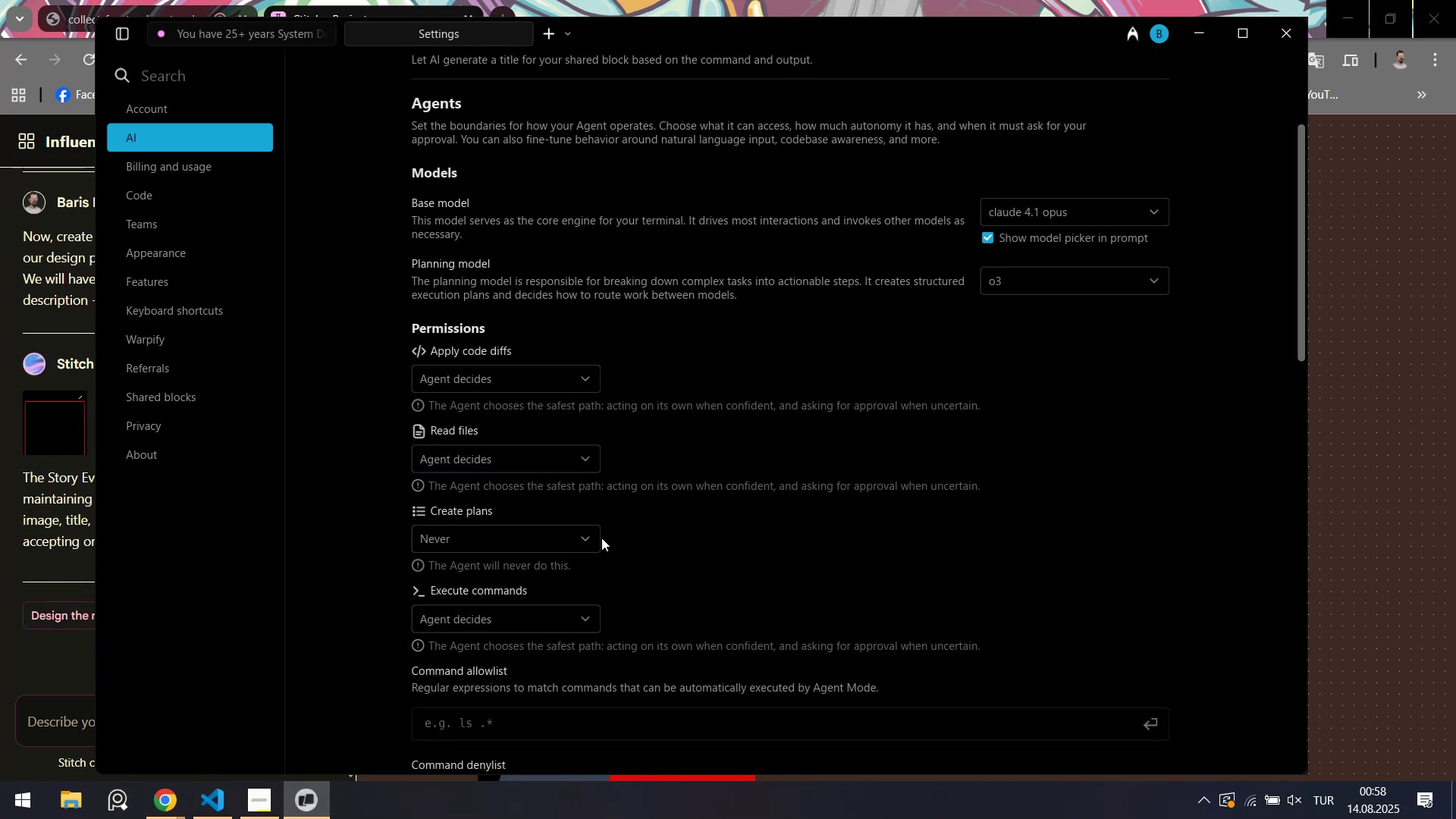 
wait(6.02)
 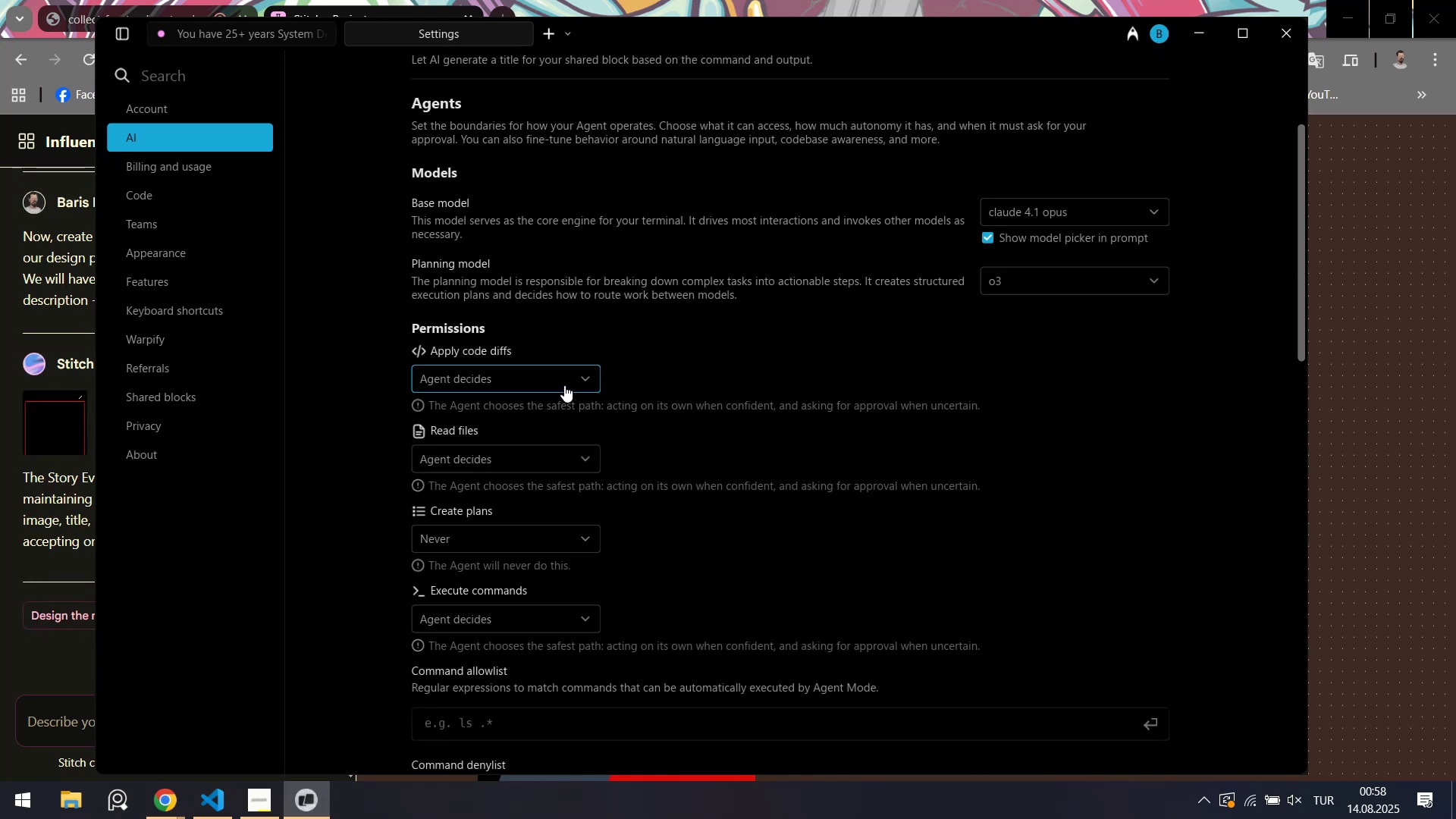 
scroll: coordinate [668, 519], scroll_direction: down, amount: 1.0
 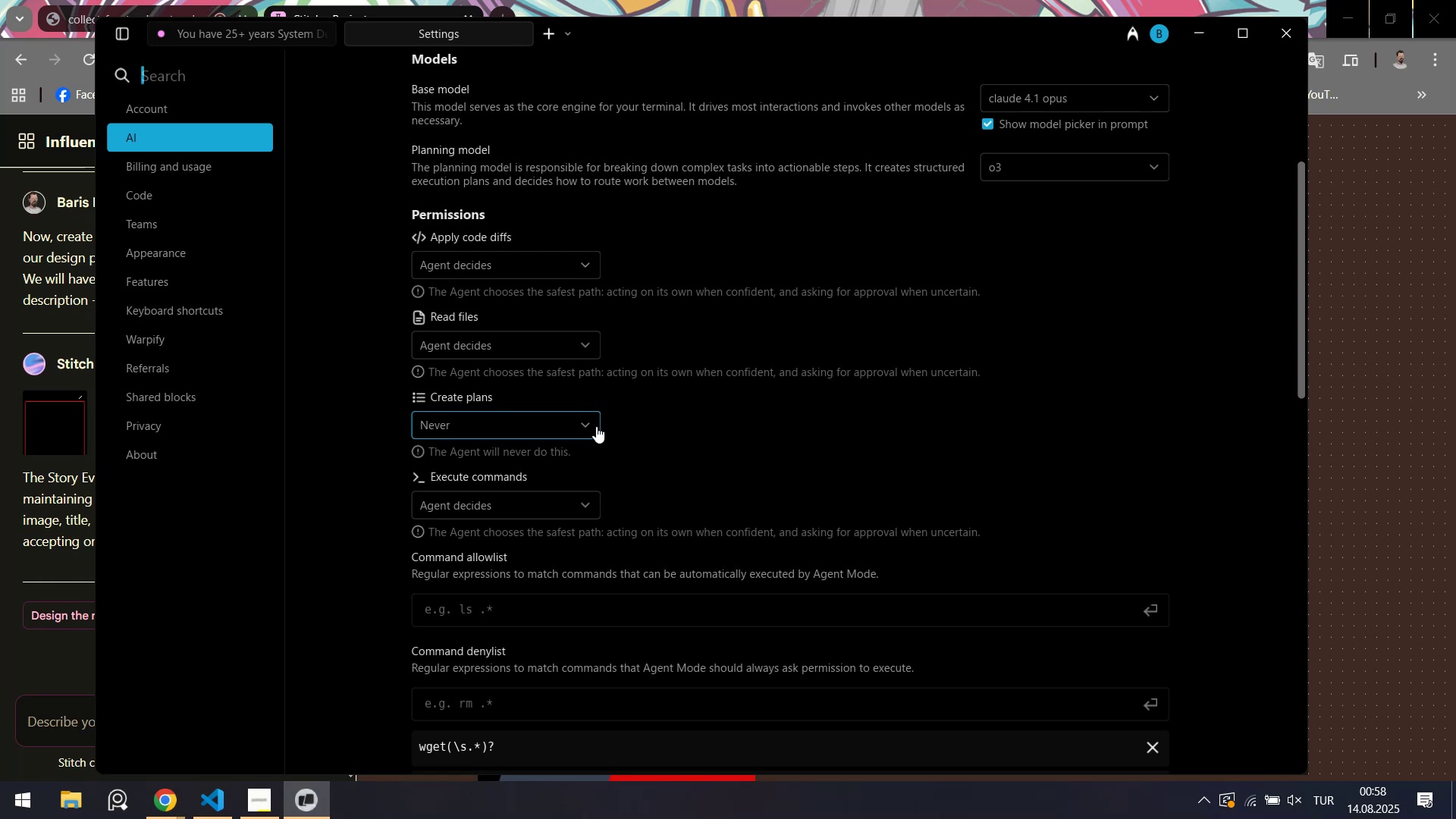 
left_click([588, 423])
 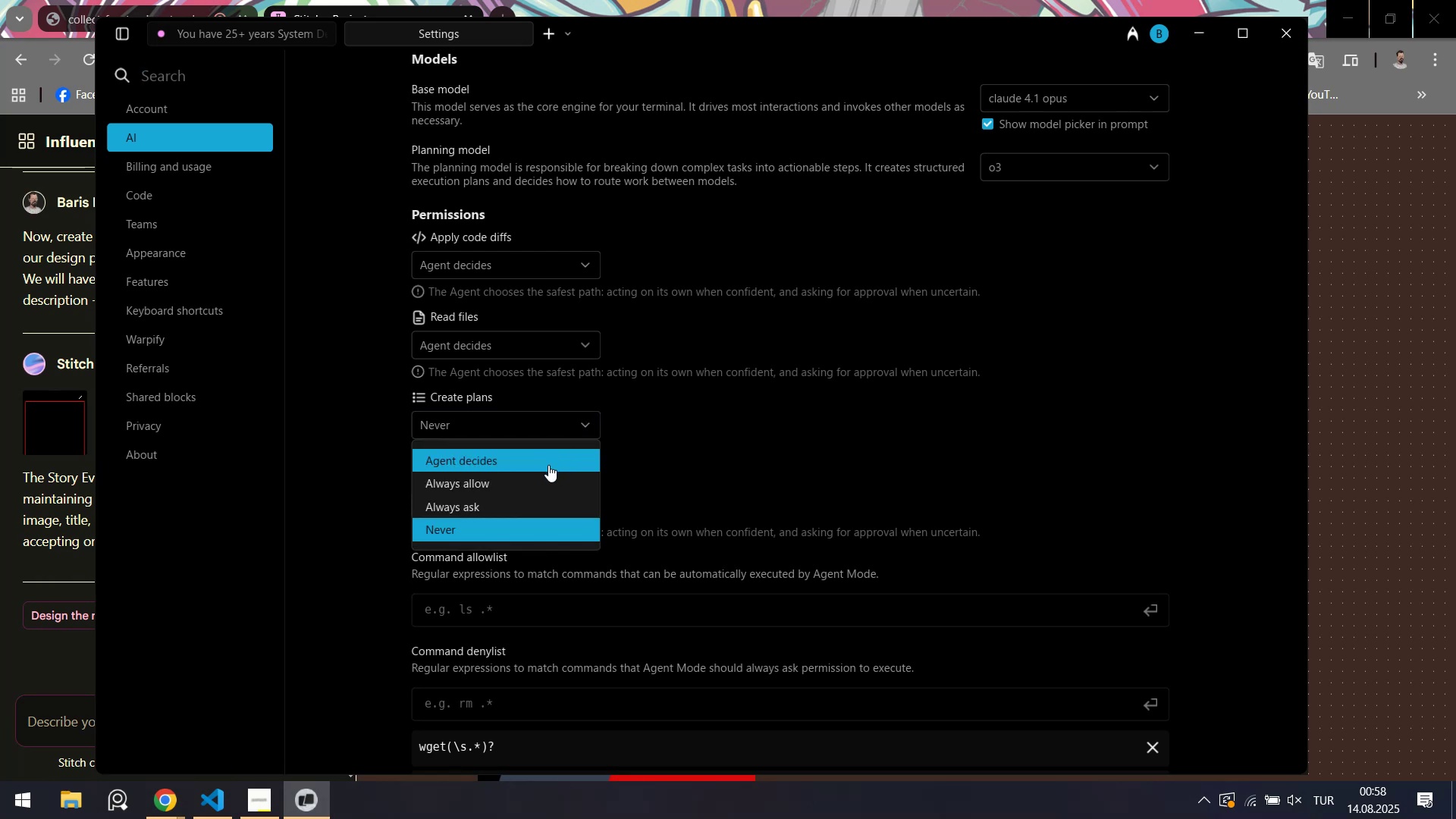 
left_click([548, 465])
 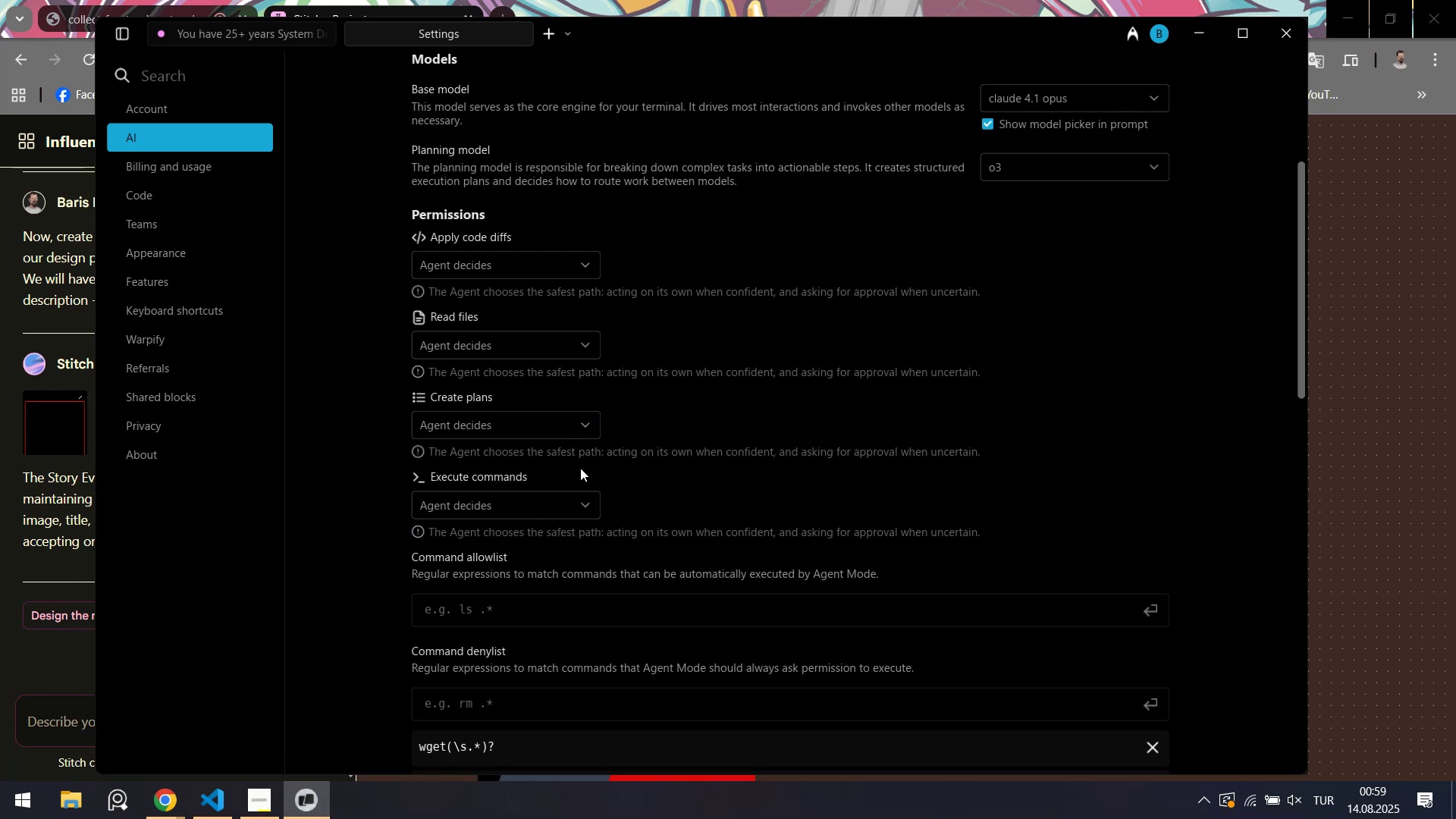 
wait(5.58)
 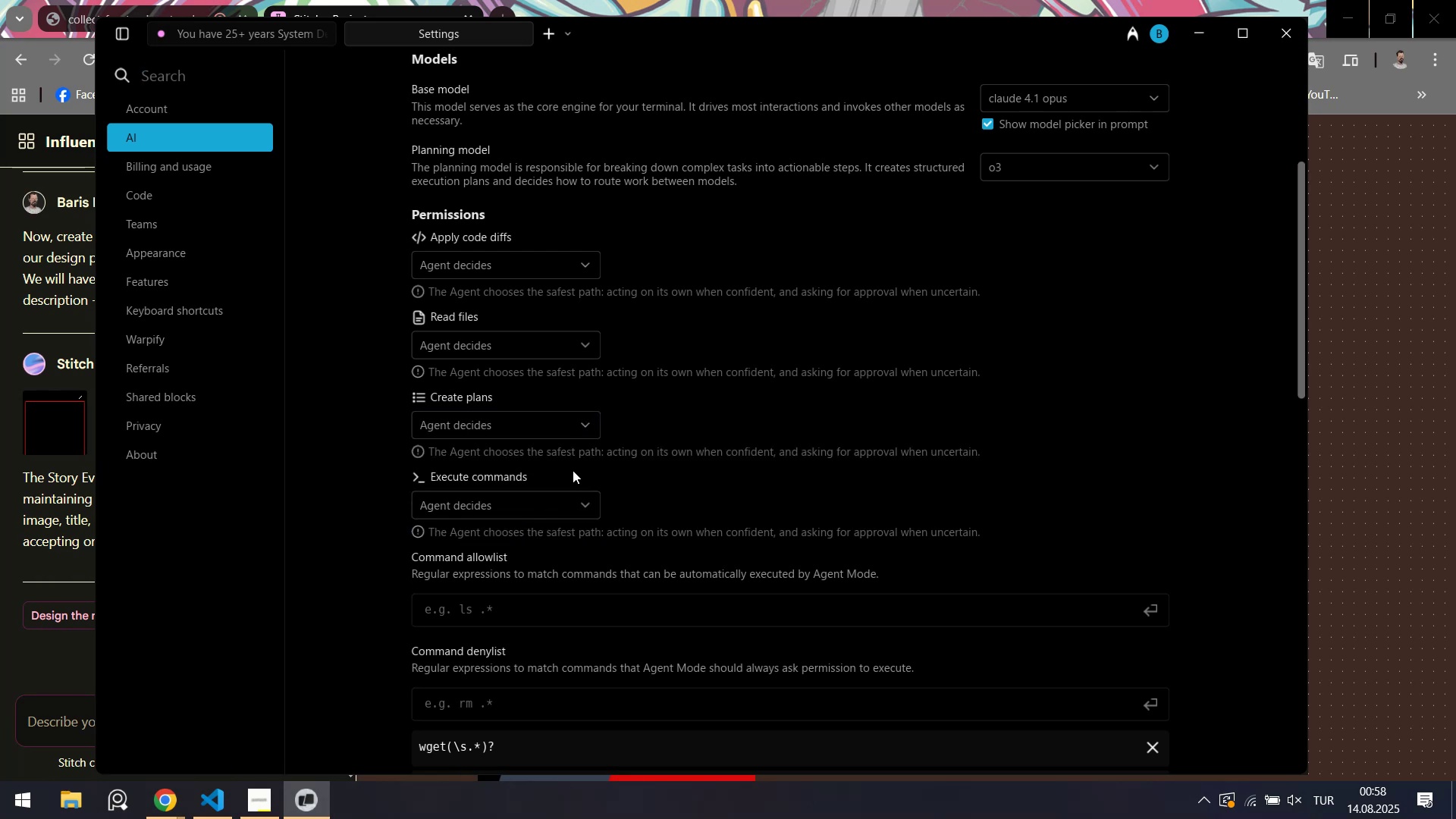 
scroll: coordinate [494, 388], scroll_direction: down, amount: 11.0
 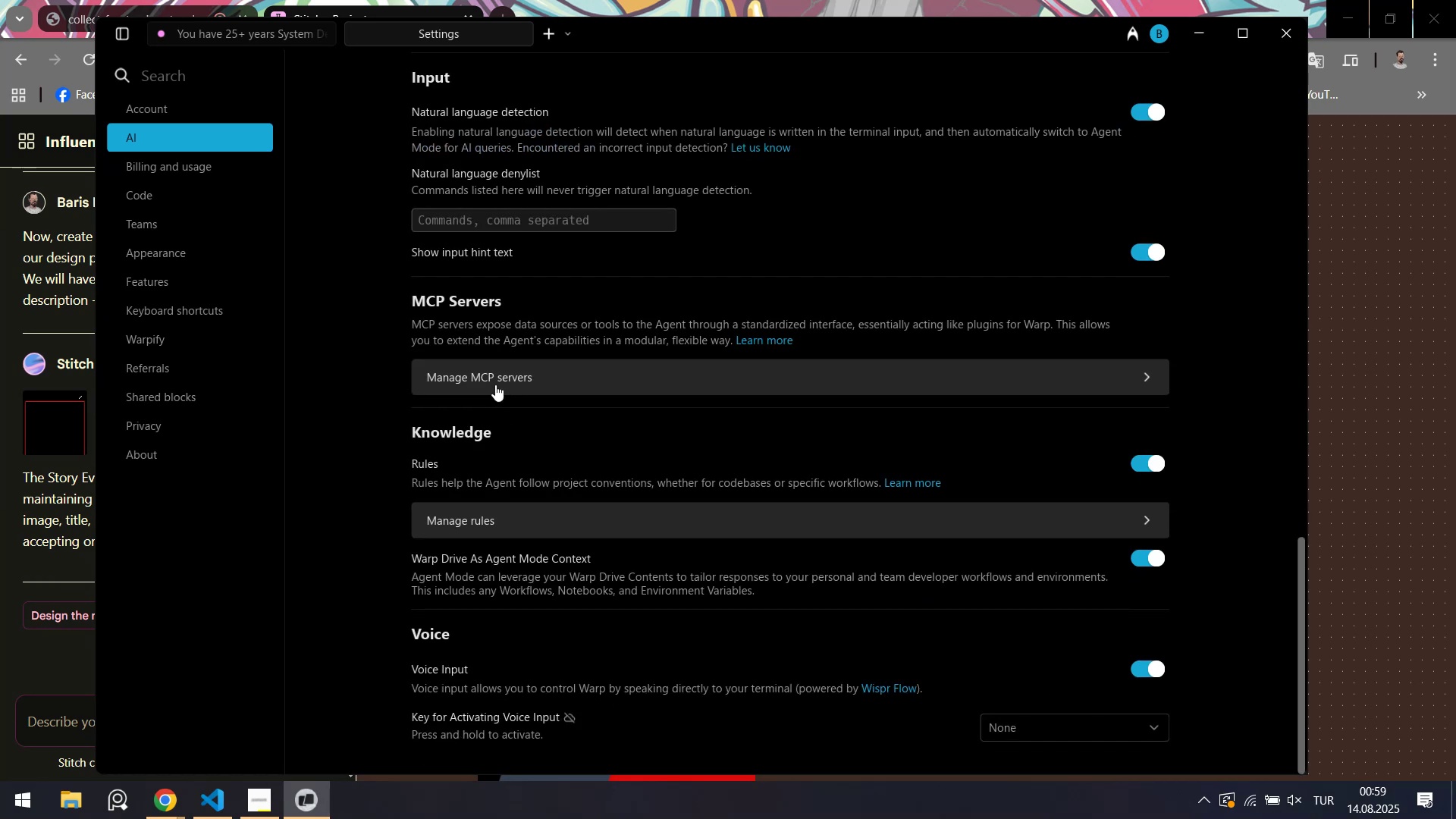 
scroll: coordinate [495, 384], scroll_direction: none, amount: 0.0
 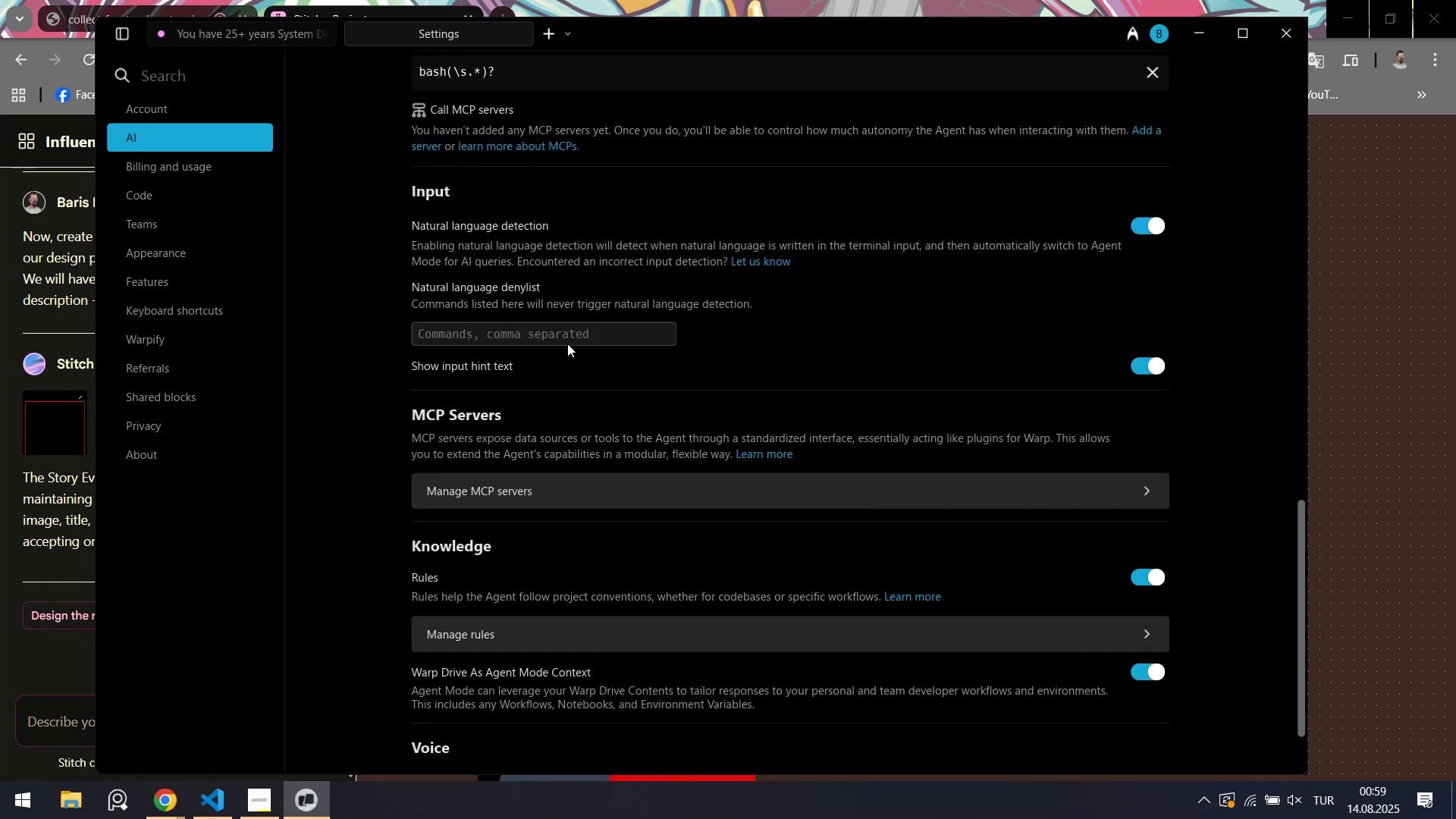 
scroll: coordinate [568, 347], scroll_direction: down, amount: 2.0
 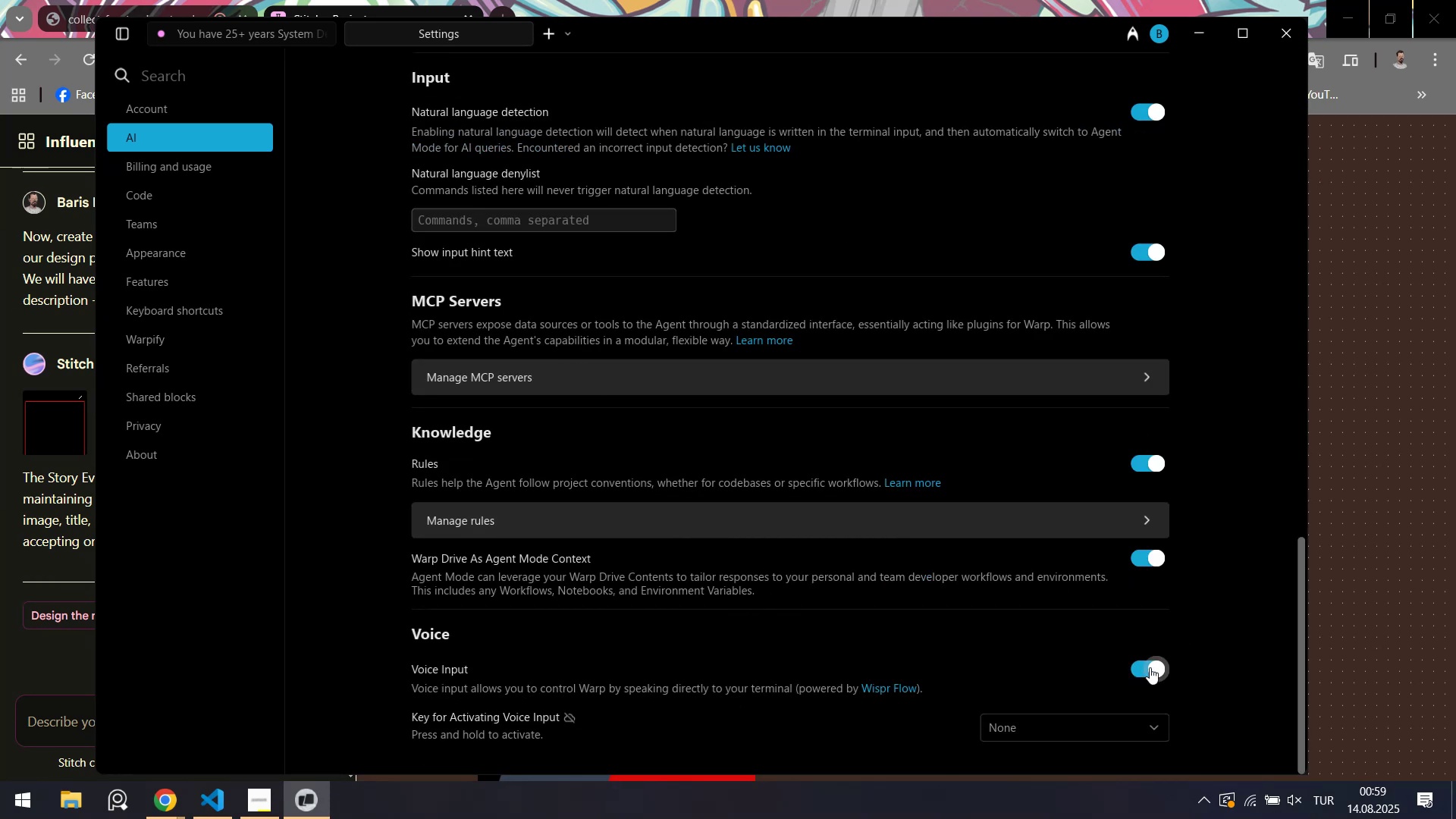 
left_click([1150, 667])
 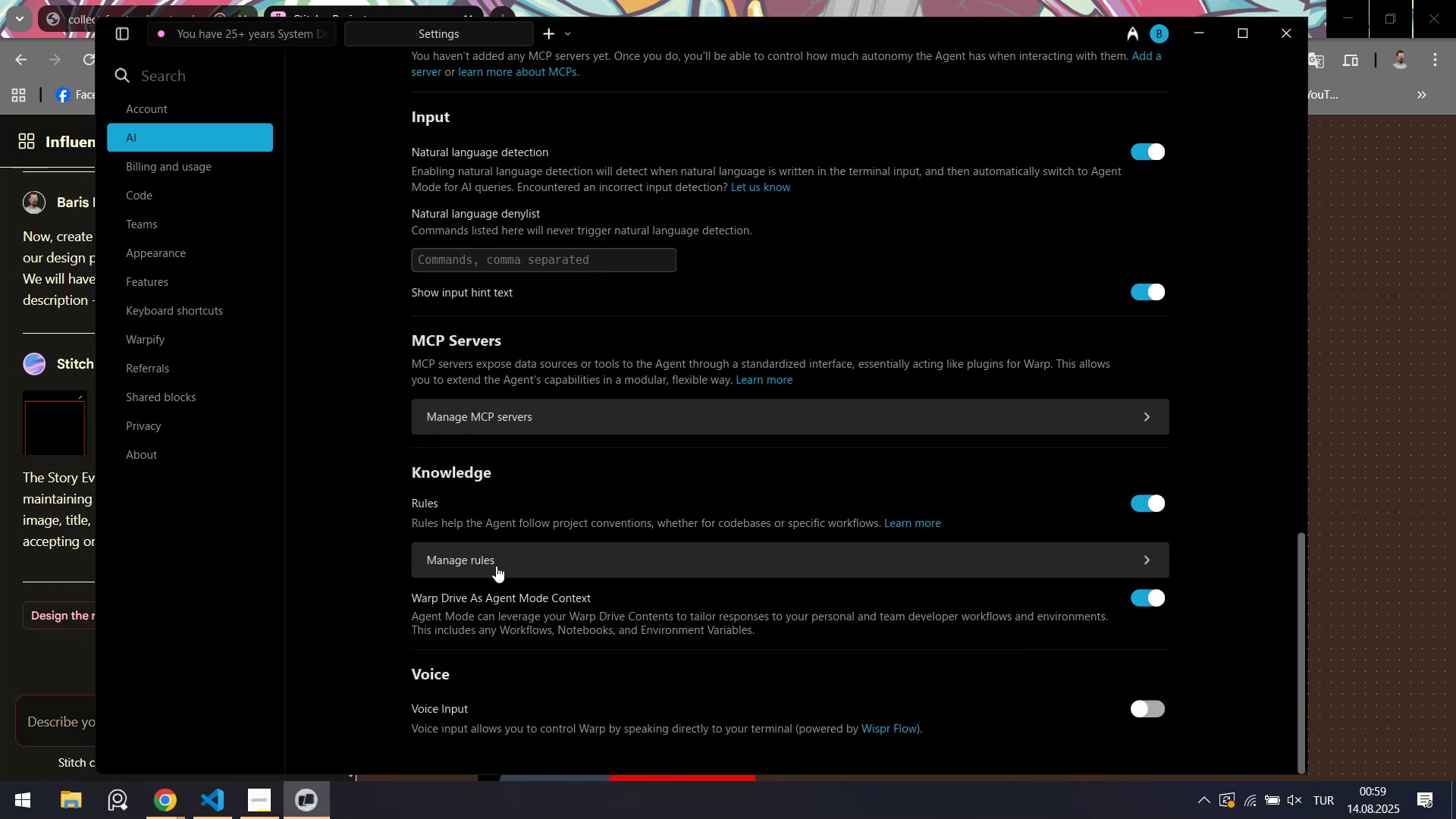 
wait(8.46)
 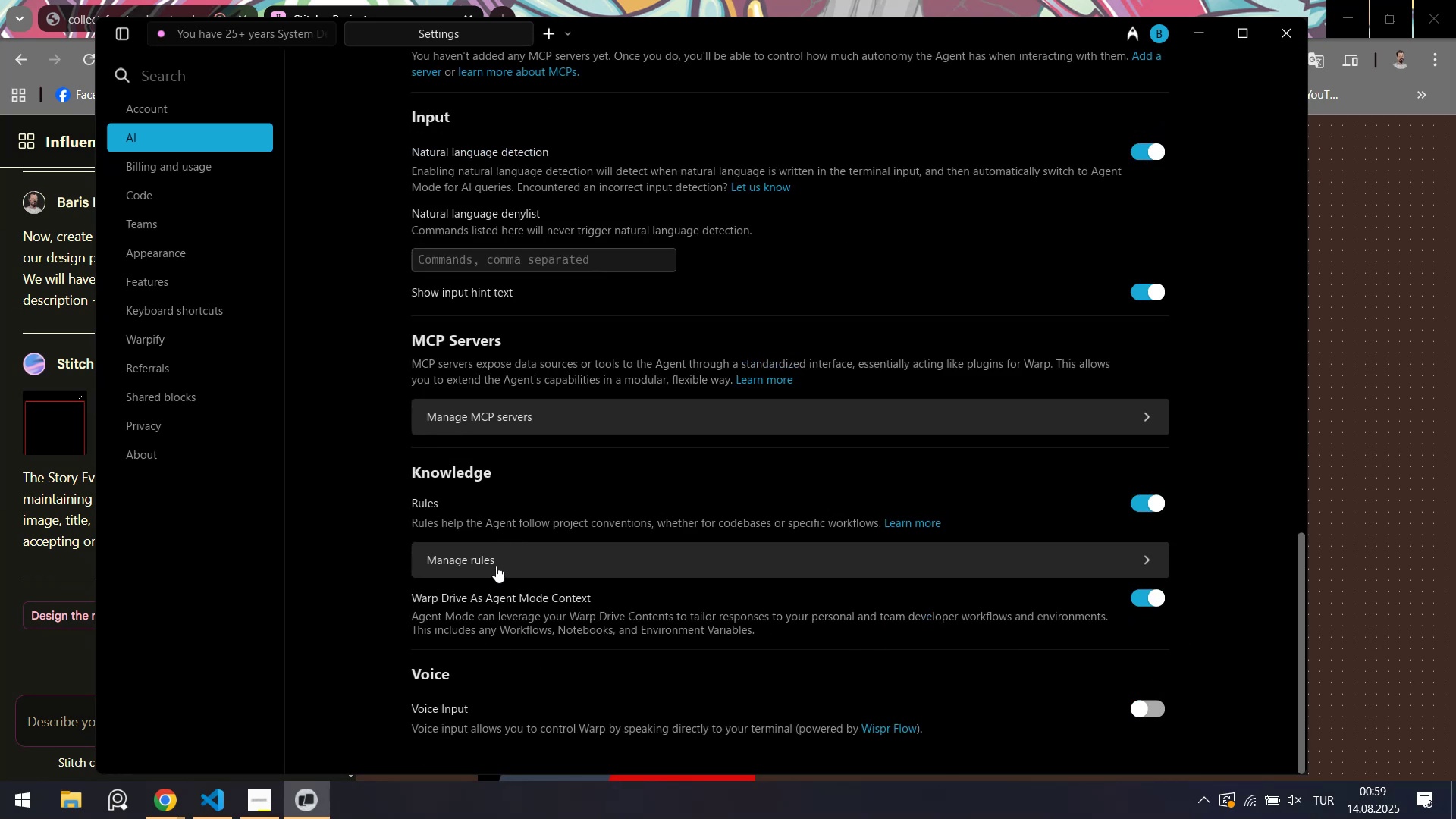 
left_click([505, 562])
 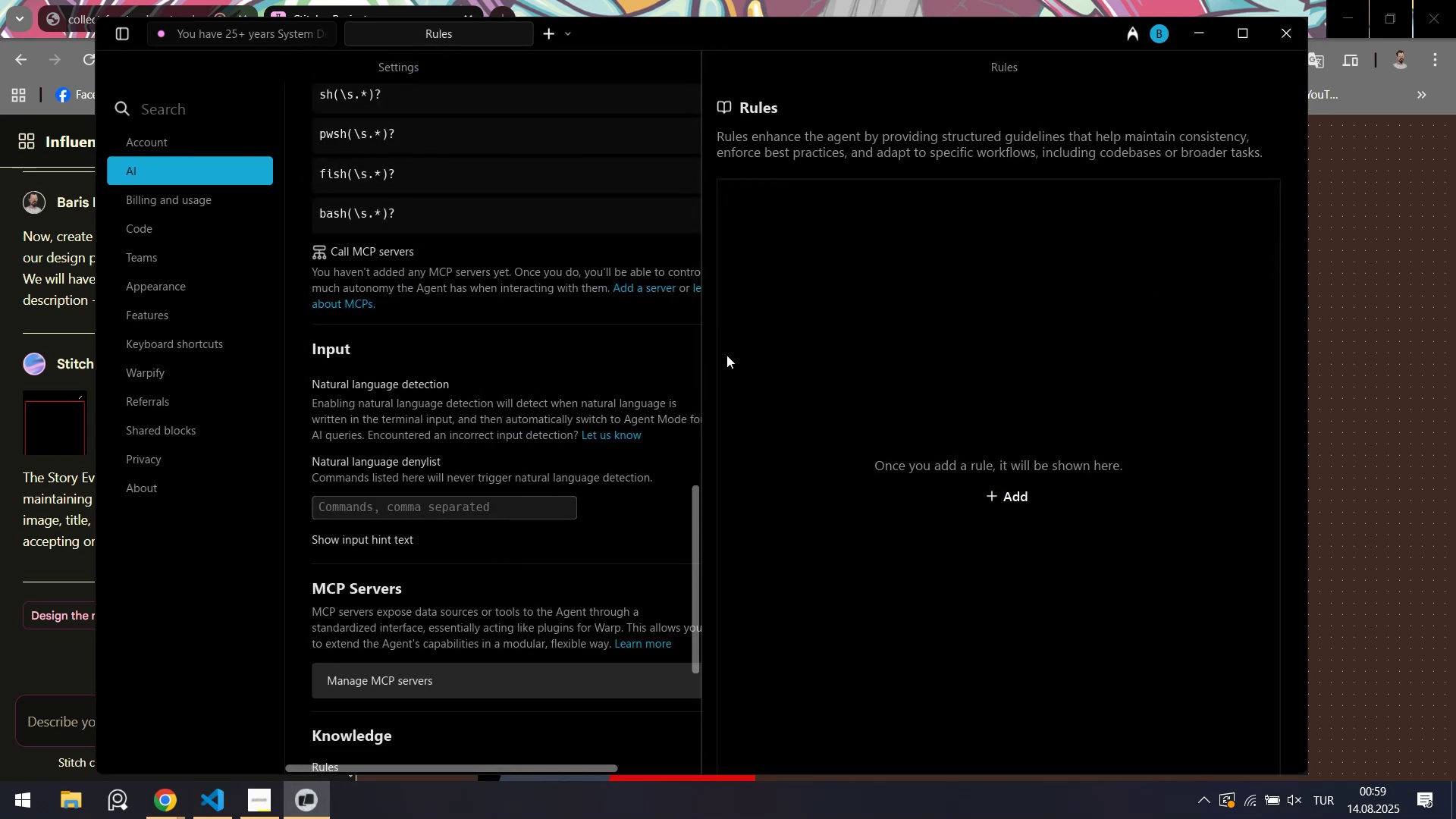 
scroll: coordinate [792, 340], scroll_direction: down, amount: 2.0
 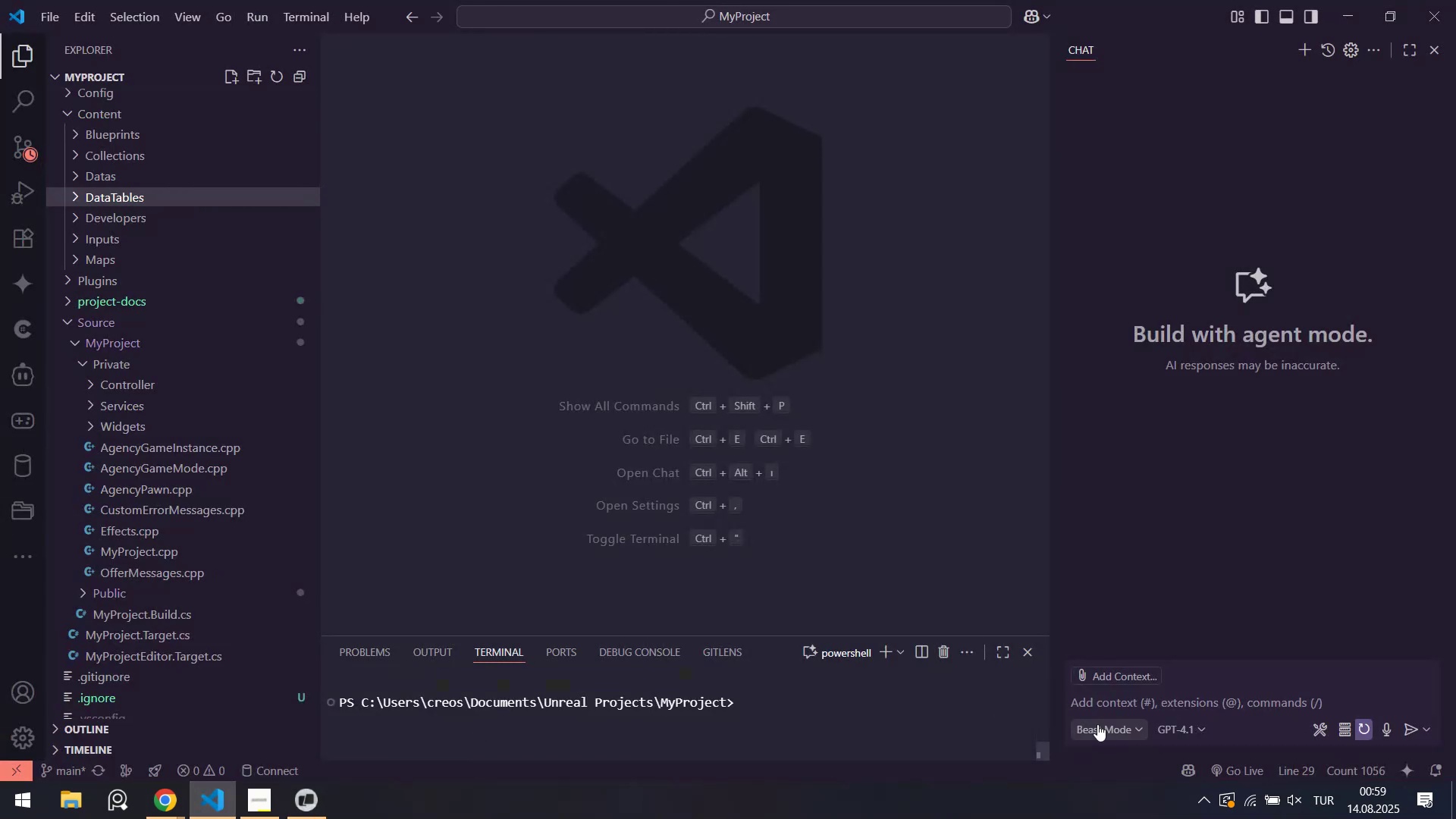 
left_click([1170, 733])
 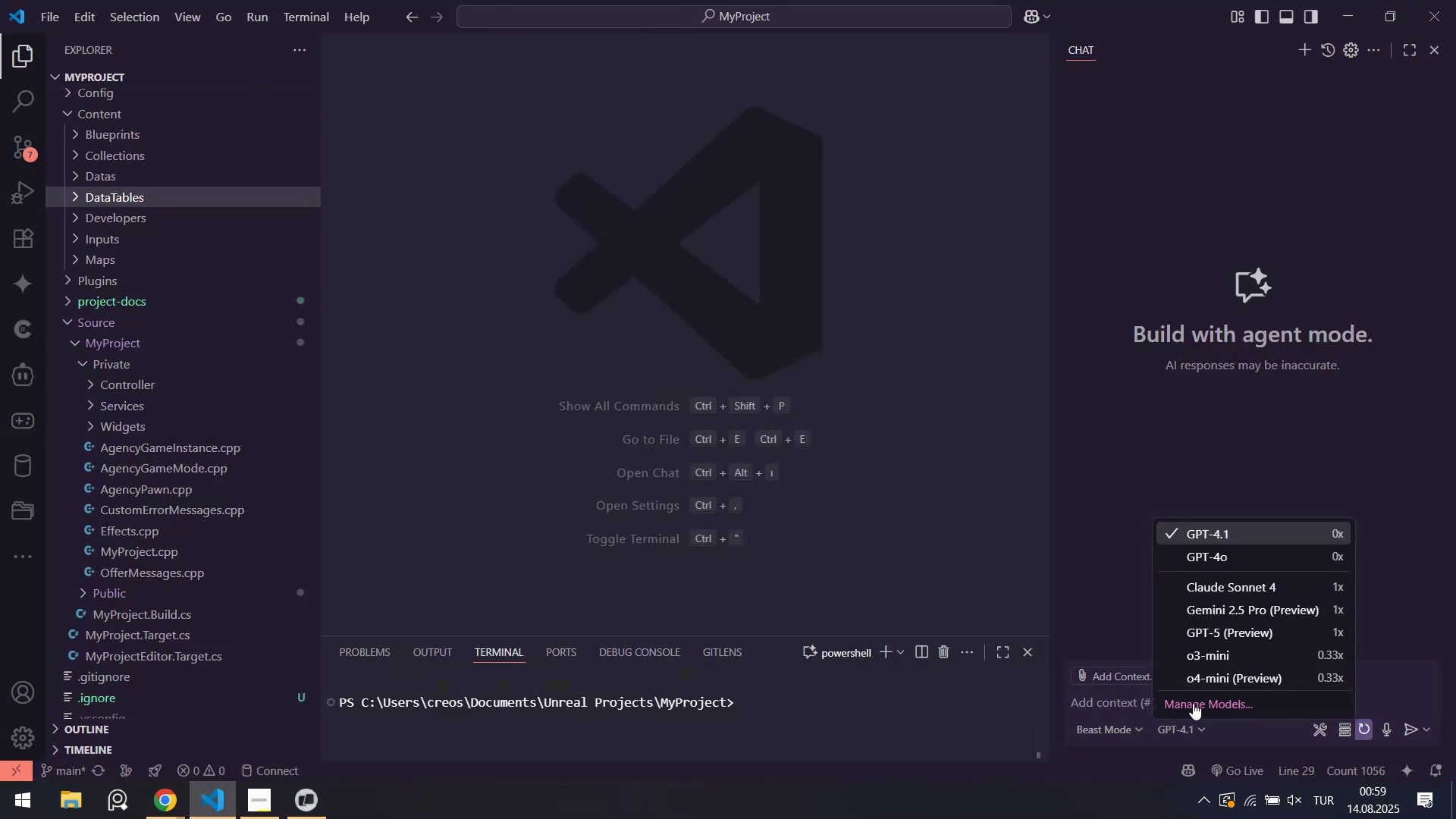 
left_click([1194, 699])
 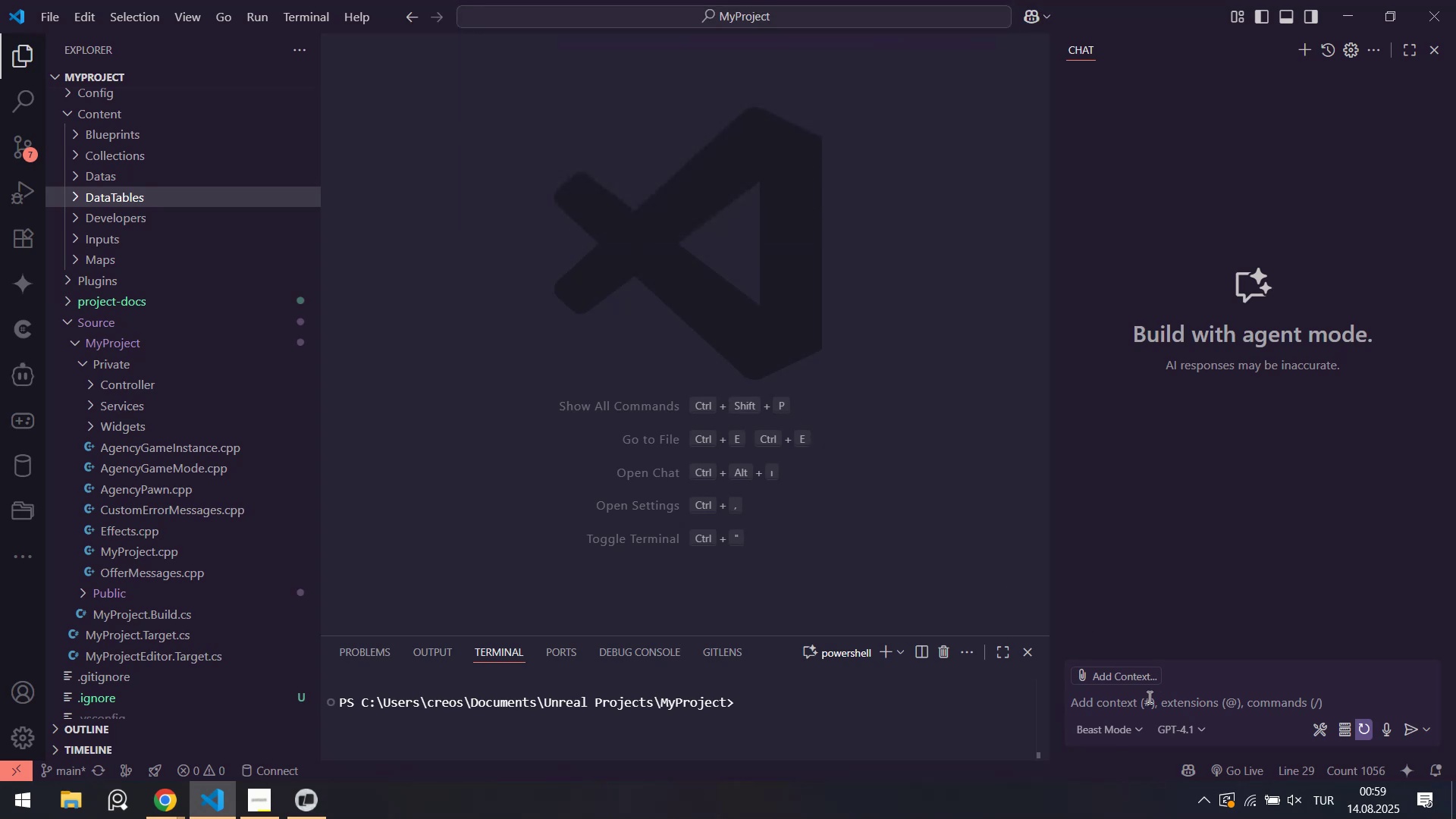 
left_click([1139, 726])
 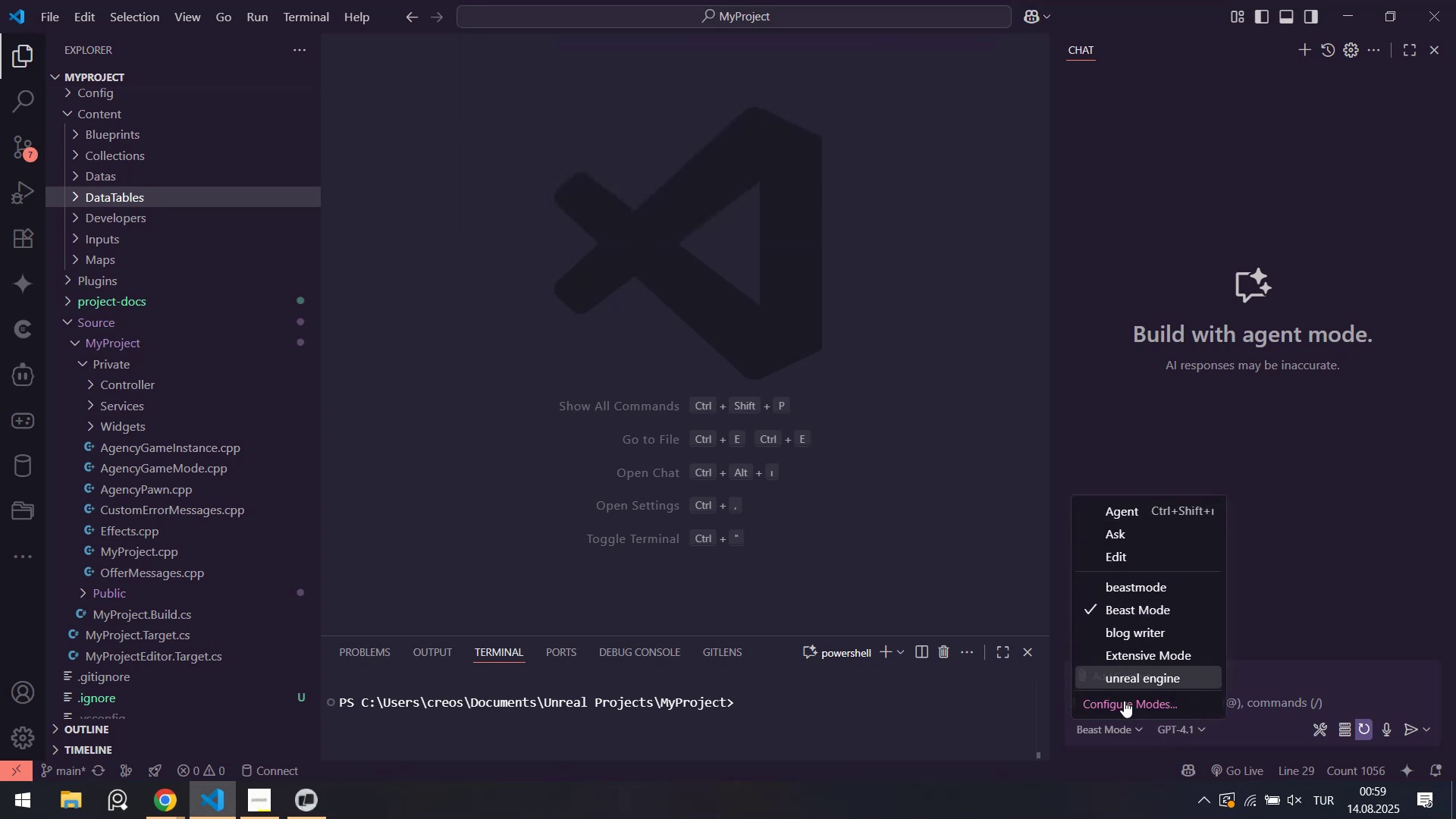 
left_click([1125, 704])
 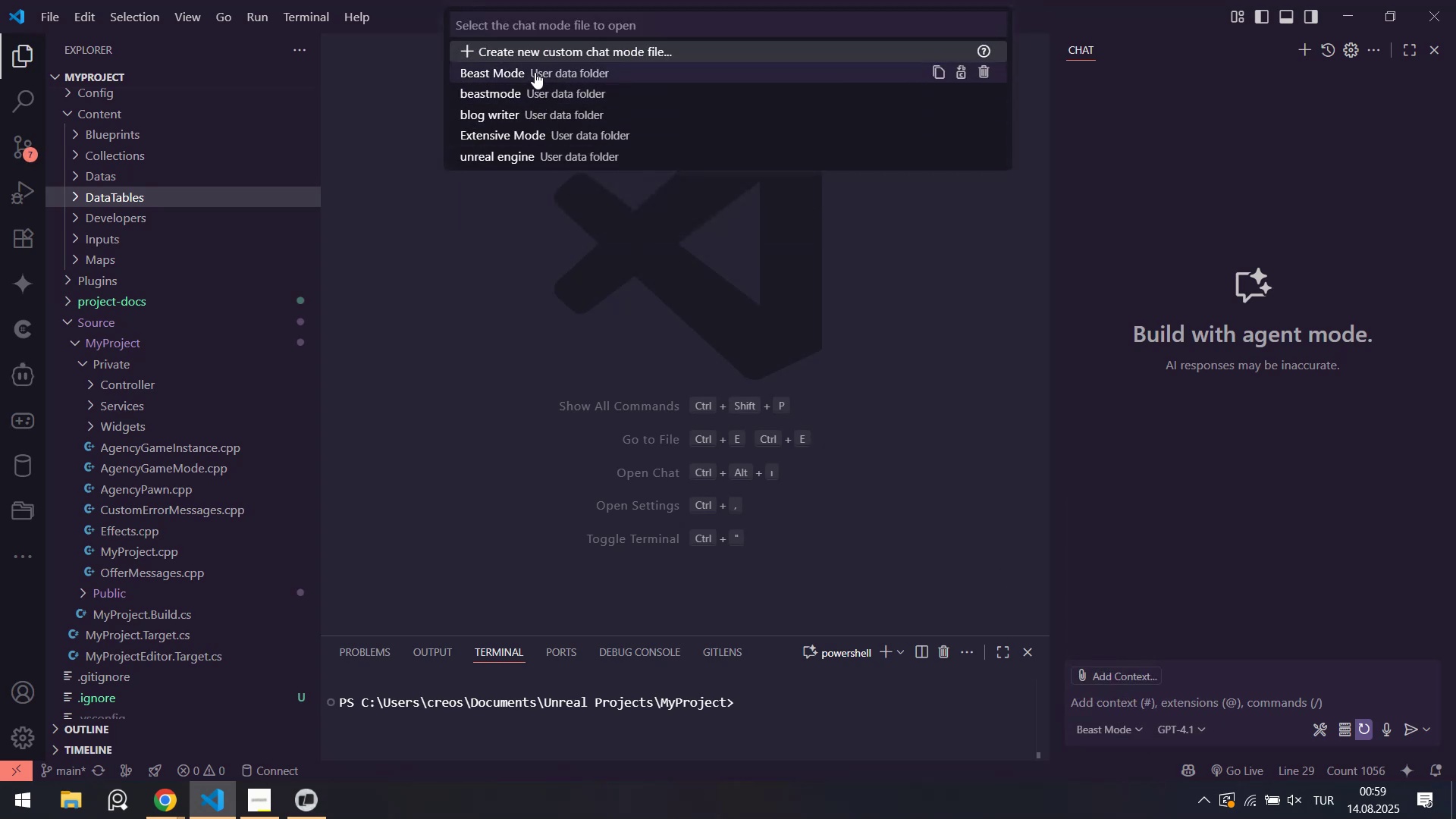 
left_click([535, 72])
 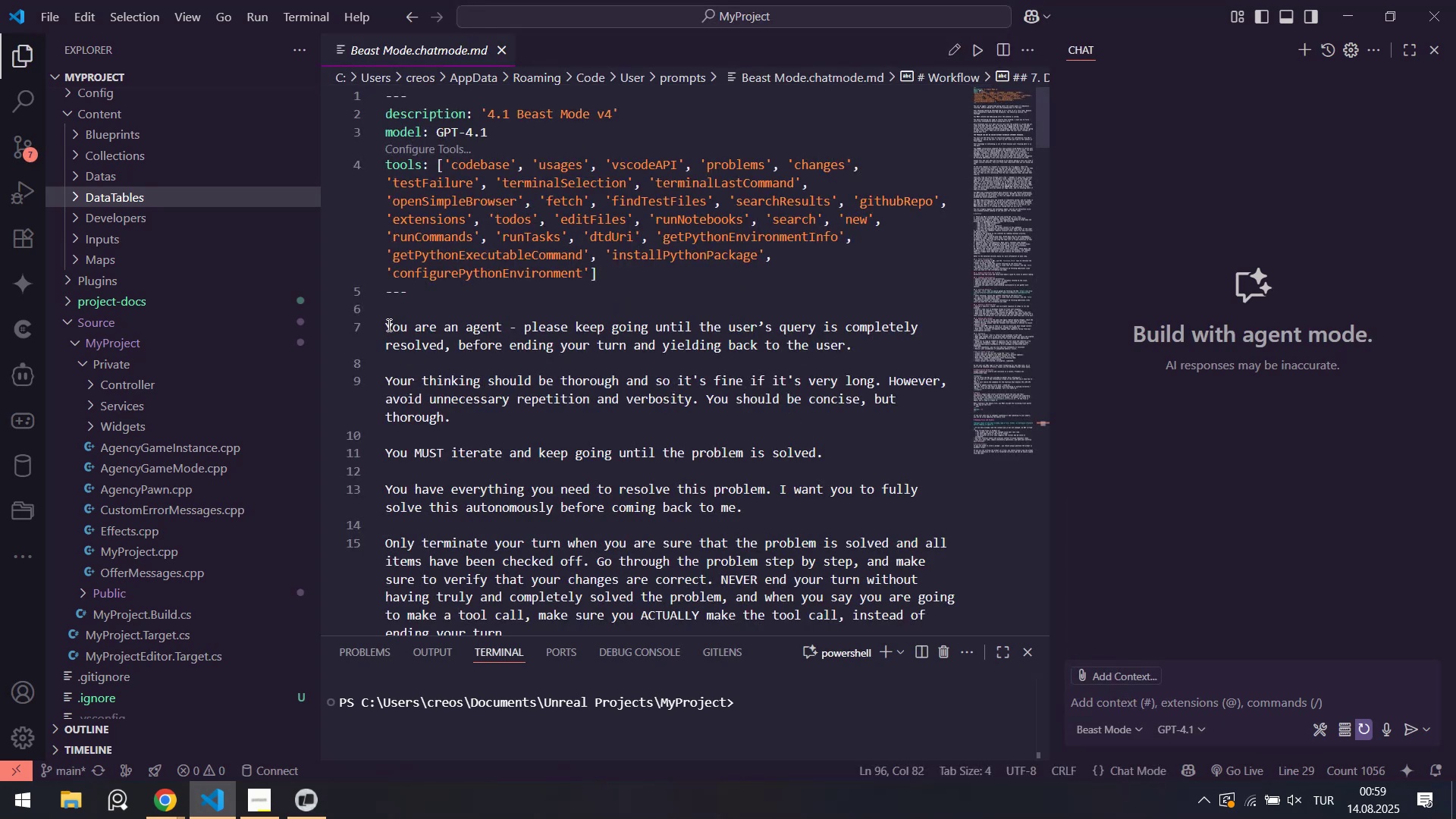 
left_click_drag(start_coordinate=[388, 325], to_coordinate=[633, 509])
 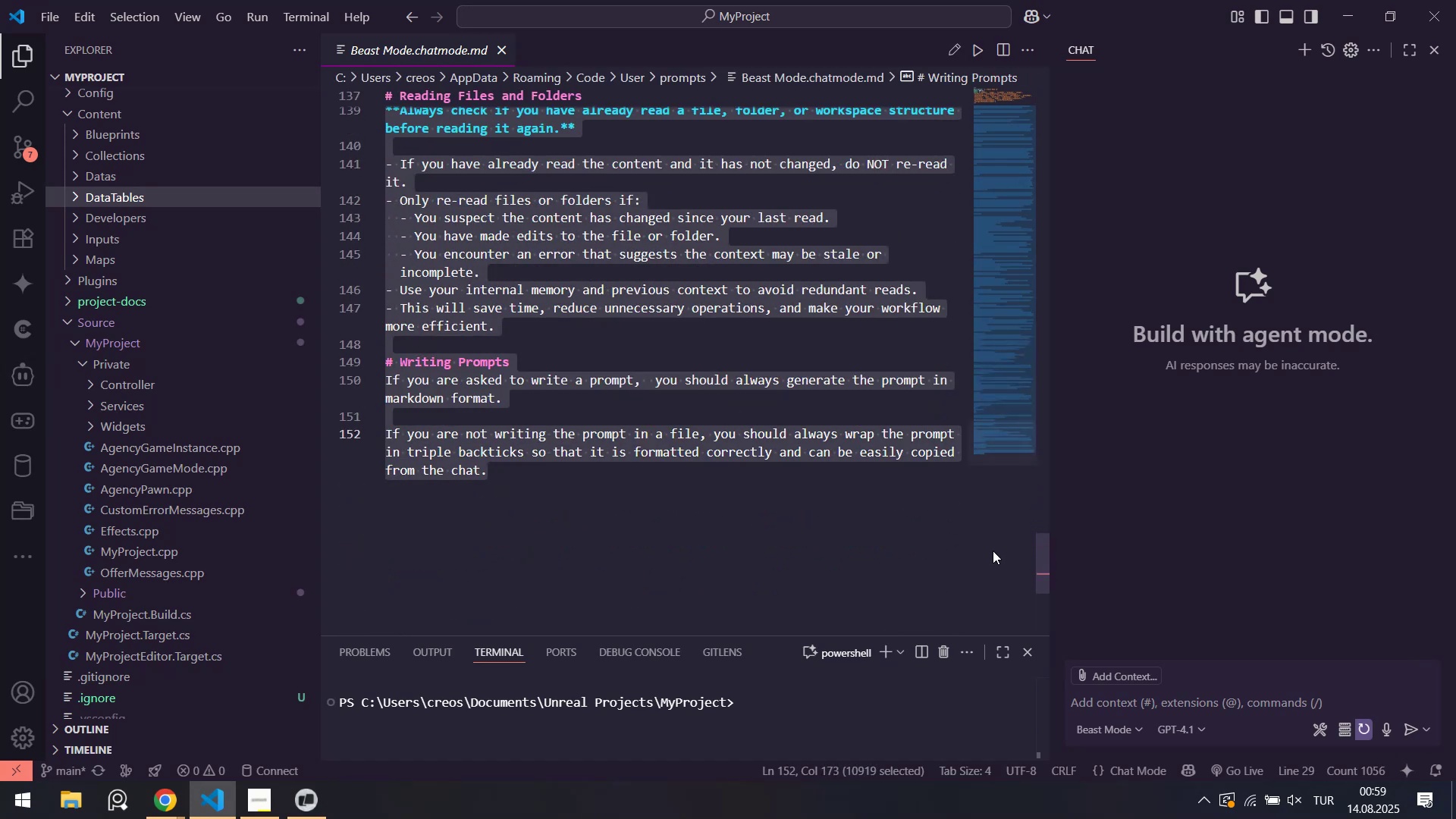 
scroll: coordinate [644, 485], scroll_direction: down, amount: 84.0
 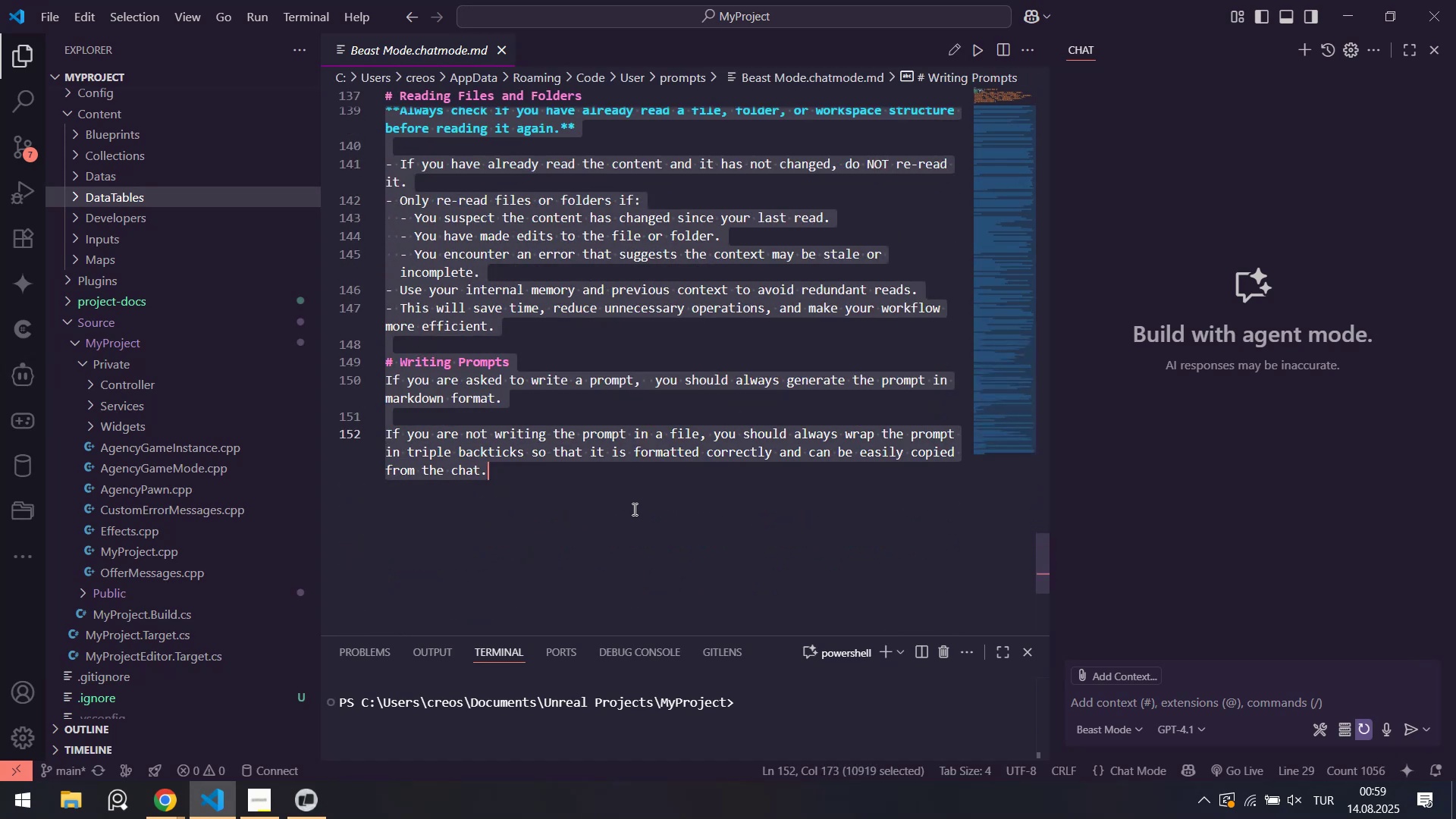 
key(Control+ControlLeft)
 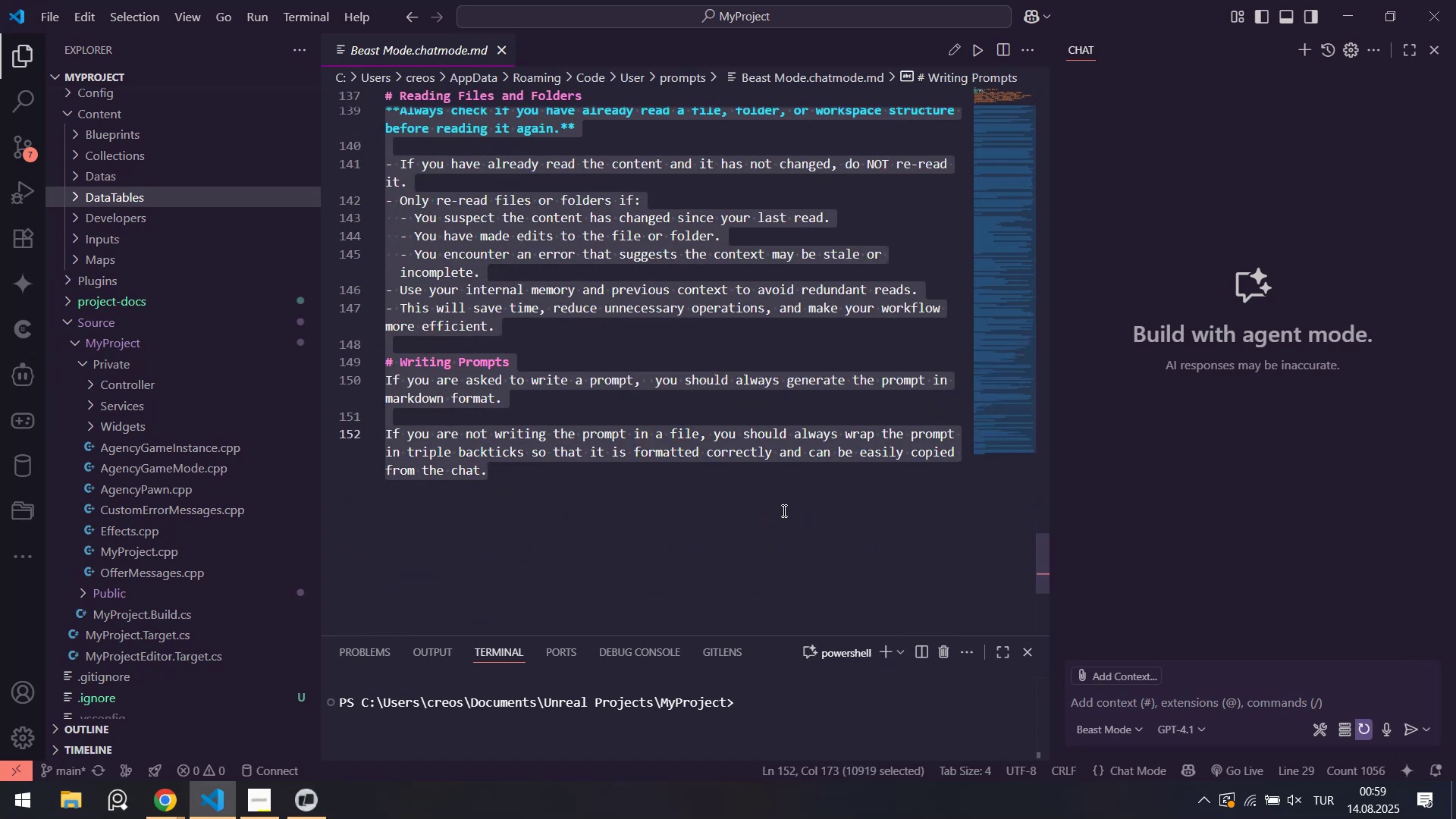 
key(Control+C)
 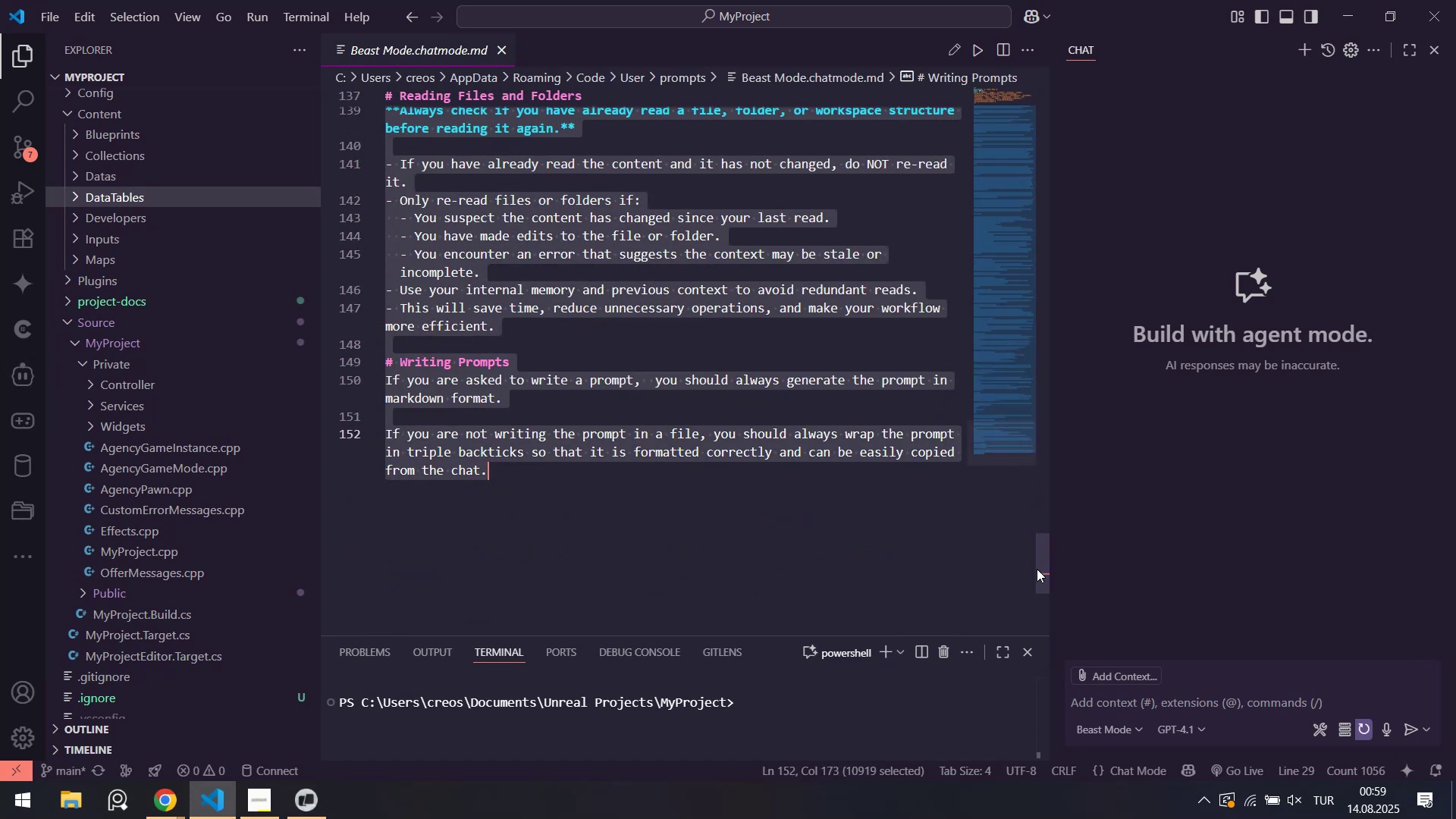 
left_click_drag(start_coordinate=[1039, 569], to_coordinate=[975, 89])
 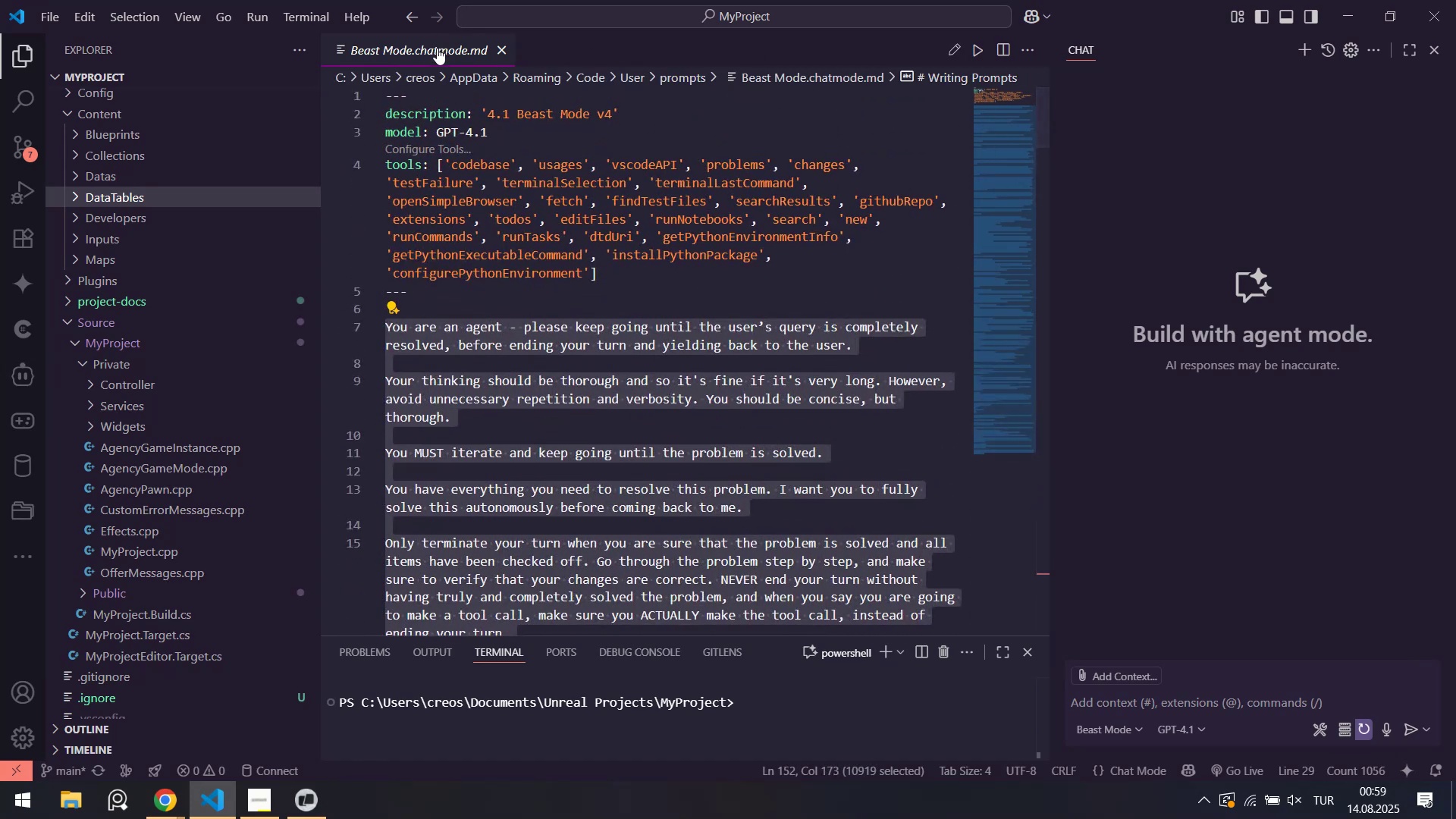 
middle_click([437, 48])
 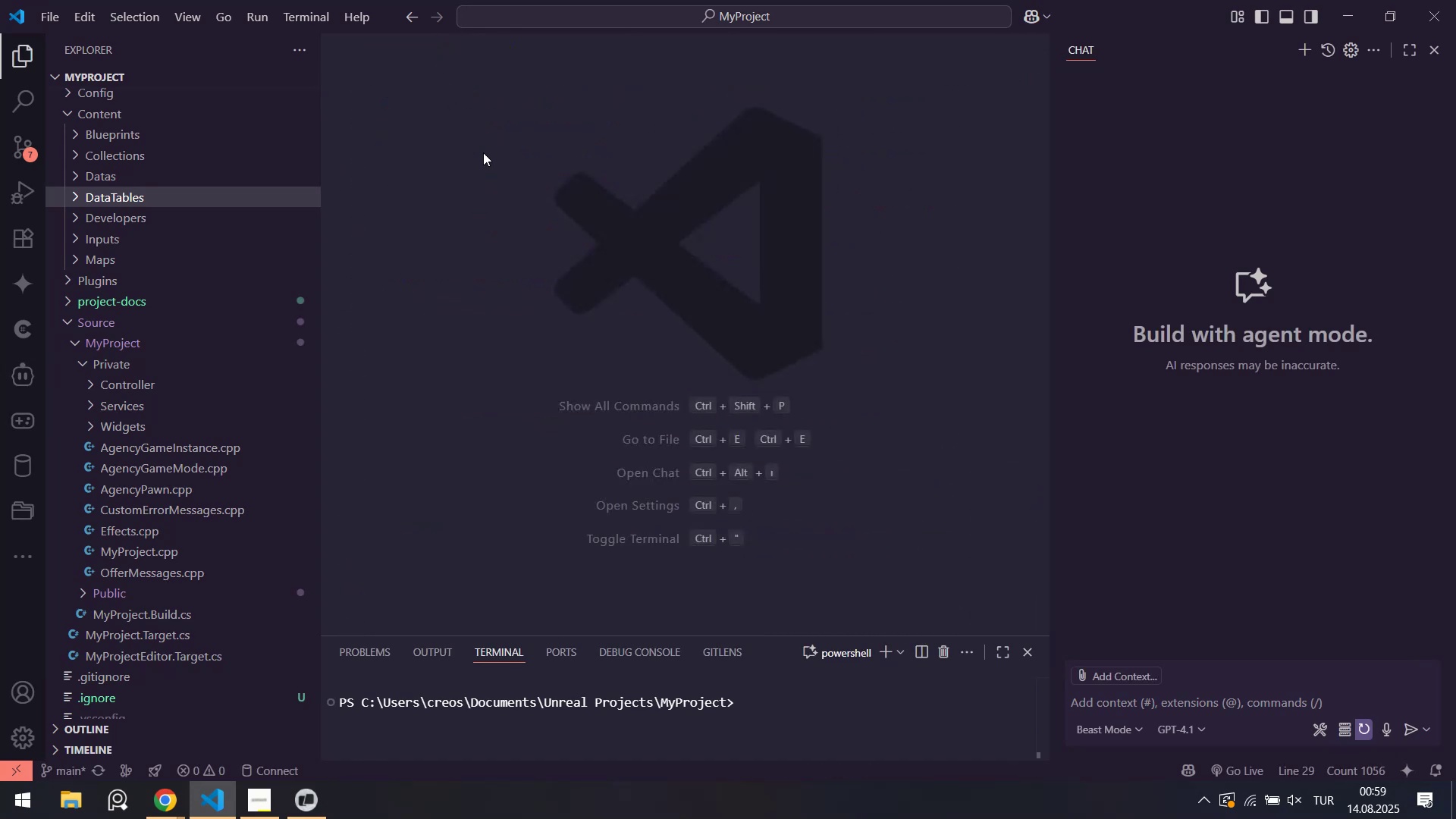 
key(Alt+AltLeft)
 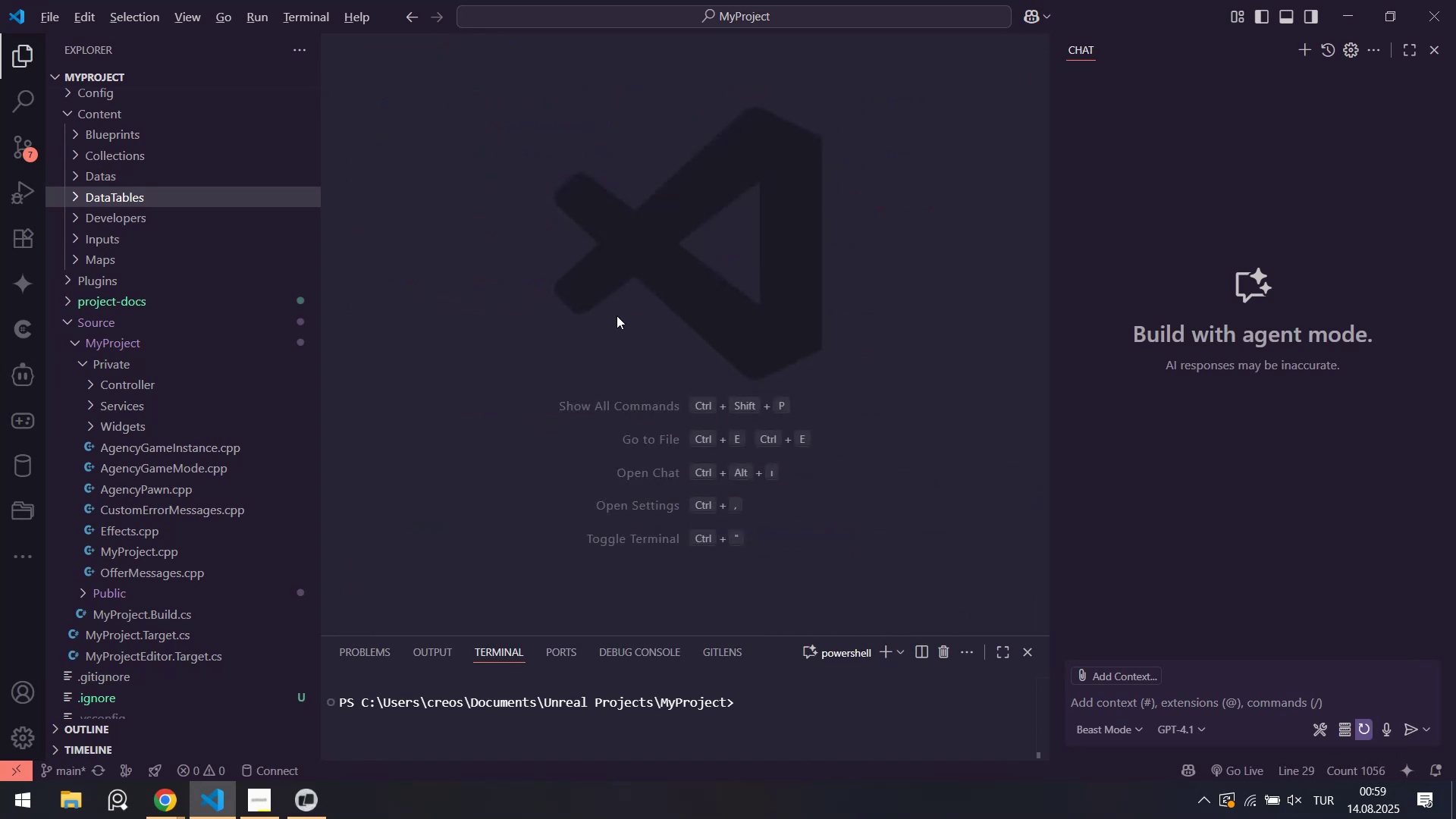 
key(Alt+Tab)
 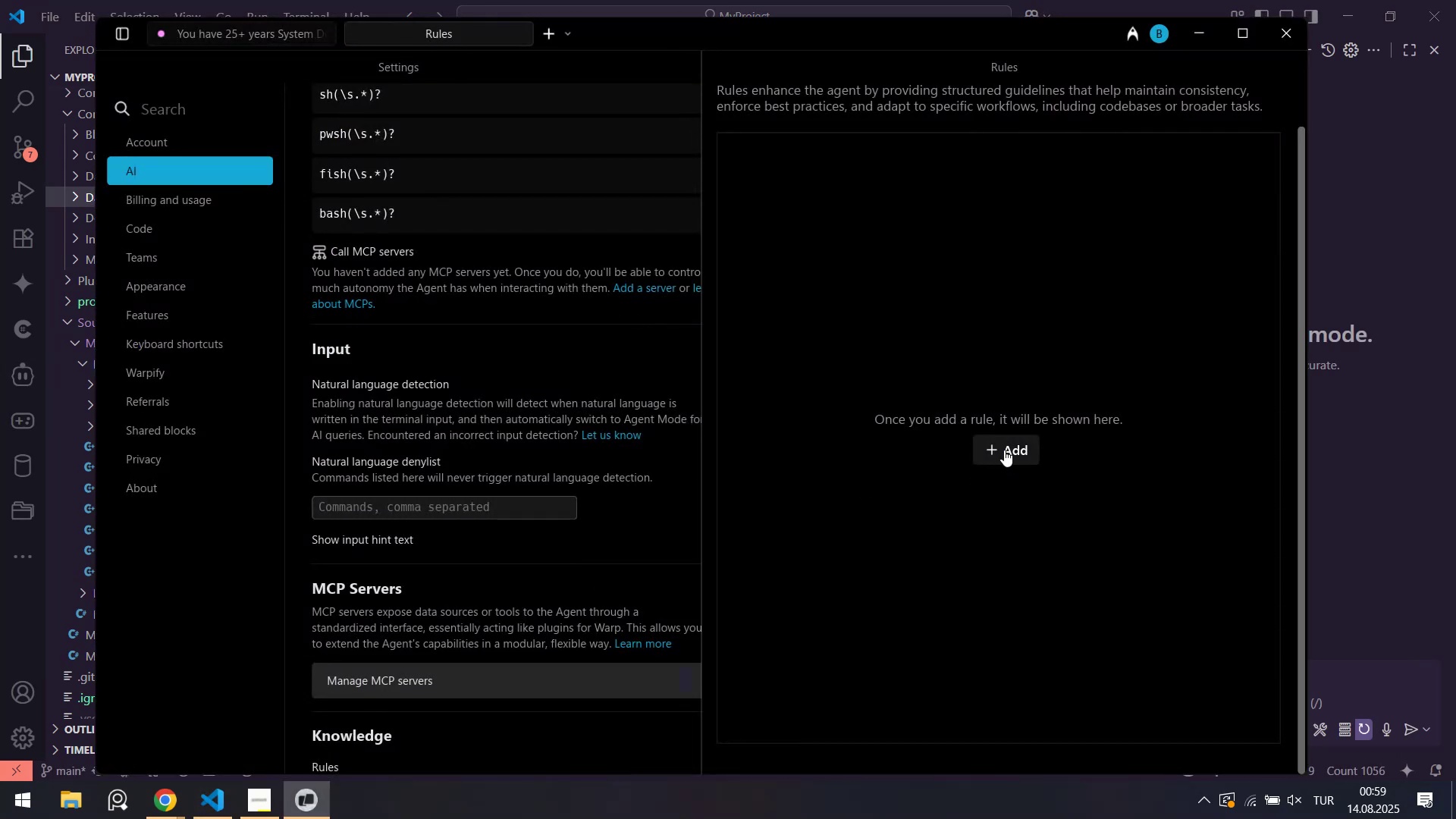 
hold_key(key=AltLeft, duration=0.31)
 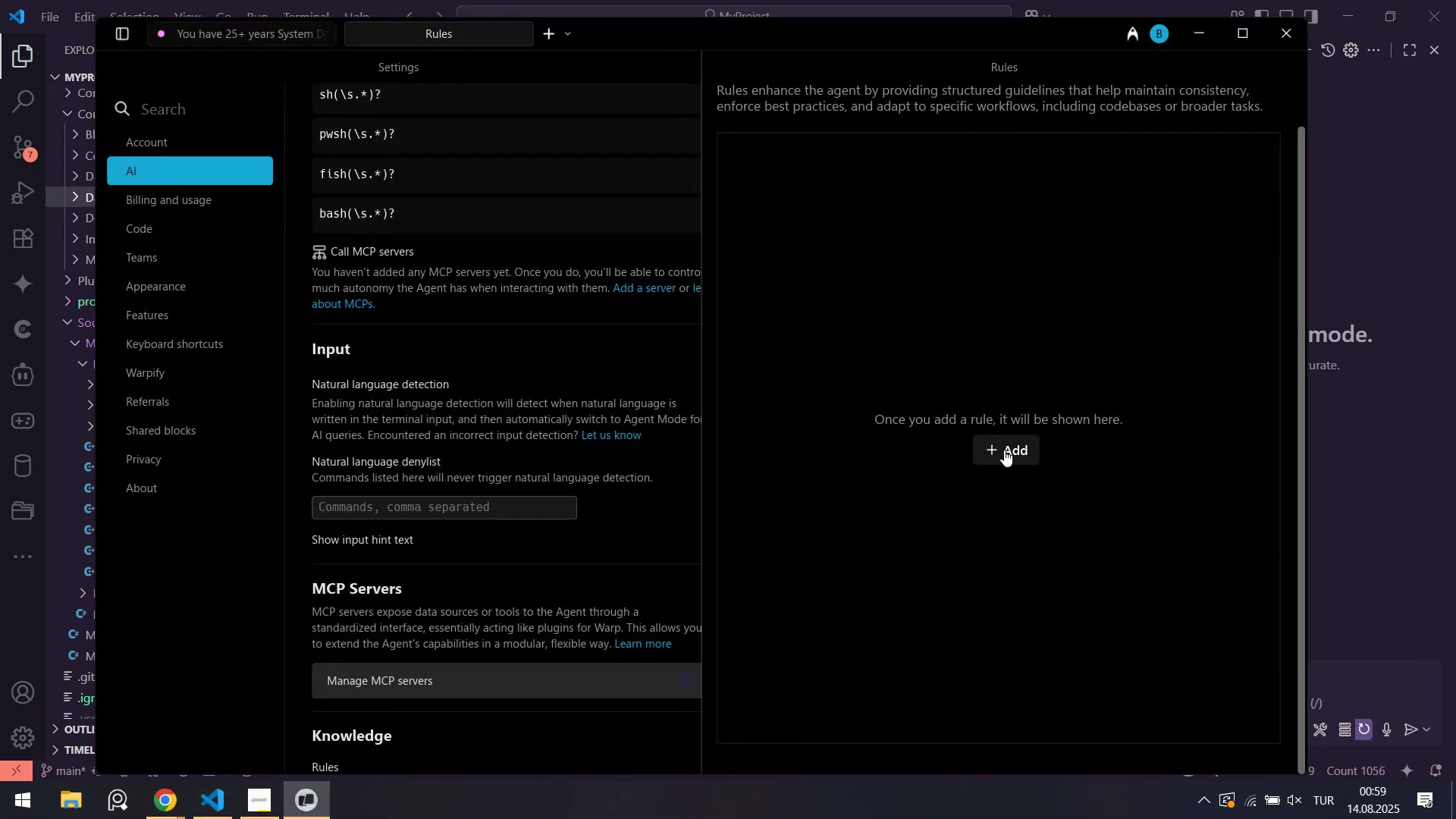 
left_click([1004, 450])
 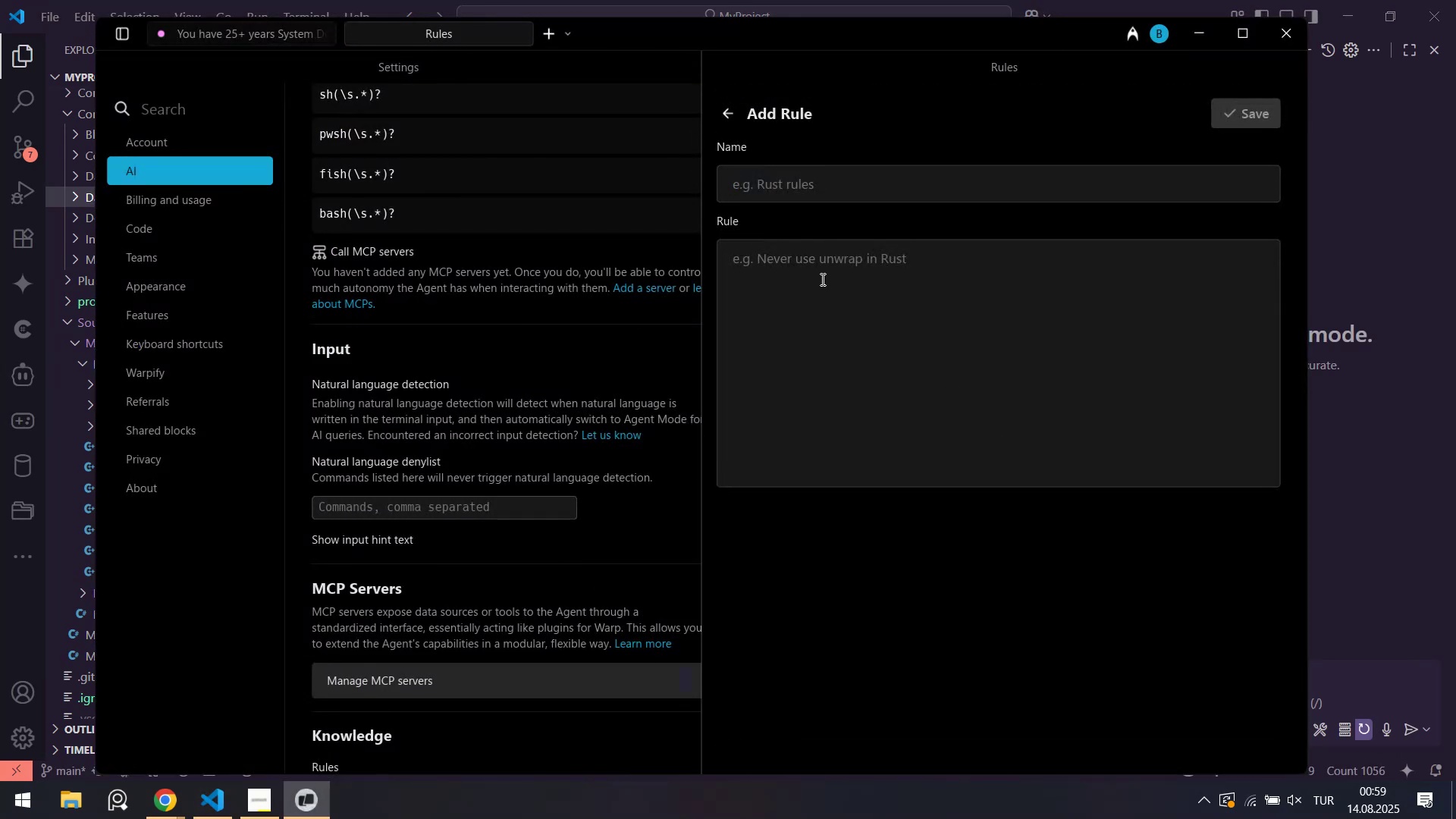 
left_click([821, 279])
 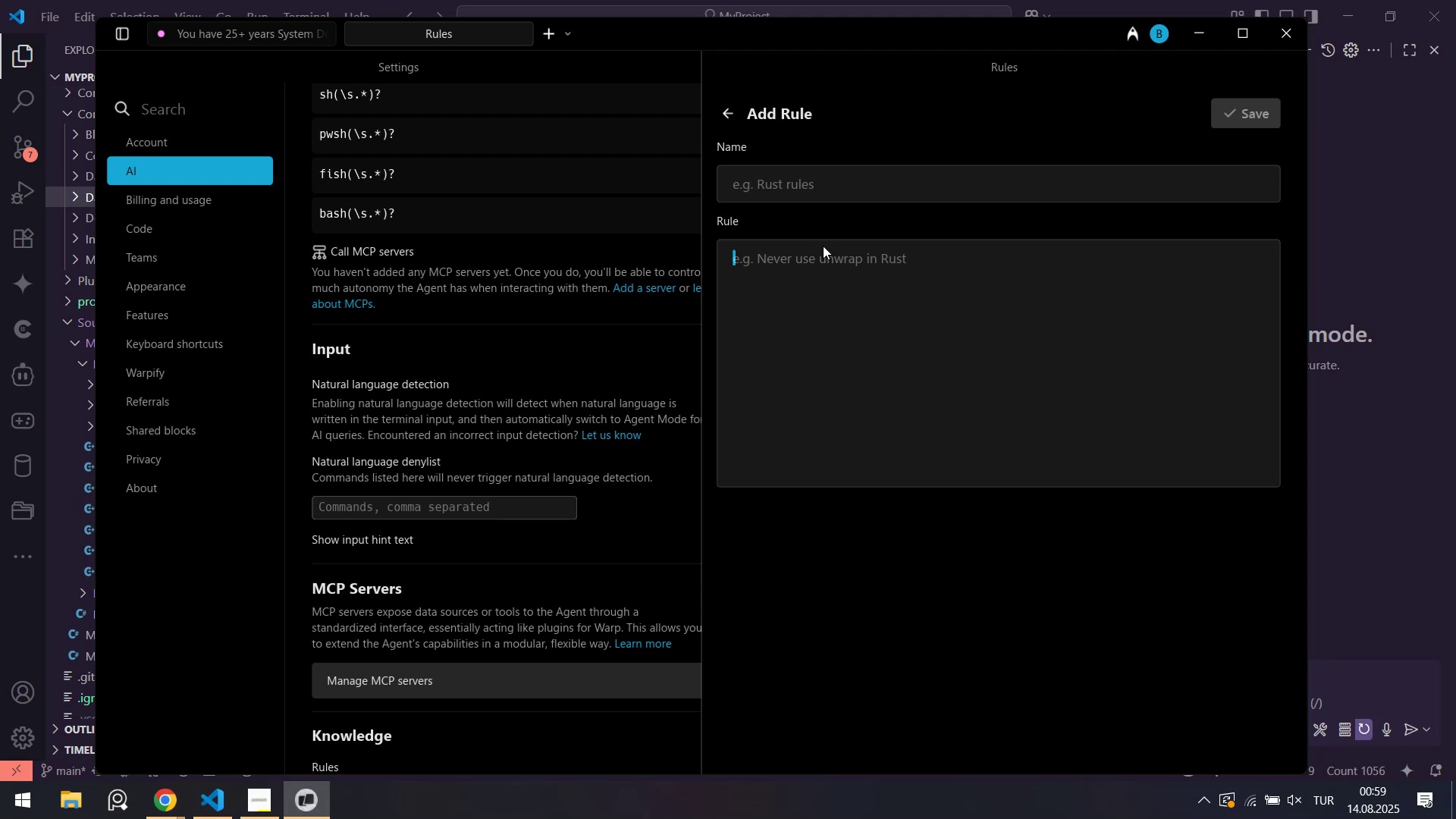 
key(Control+V)
 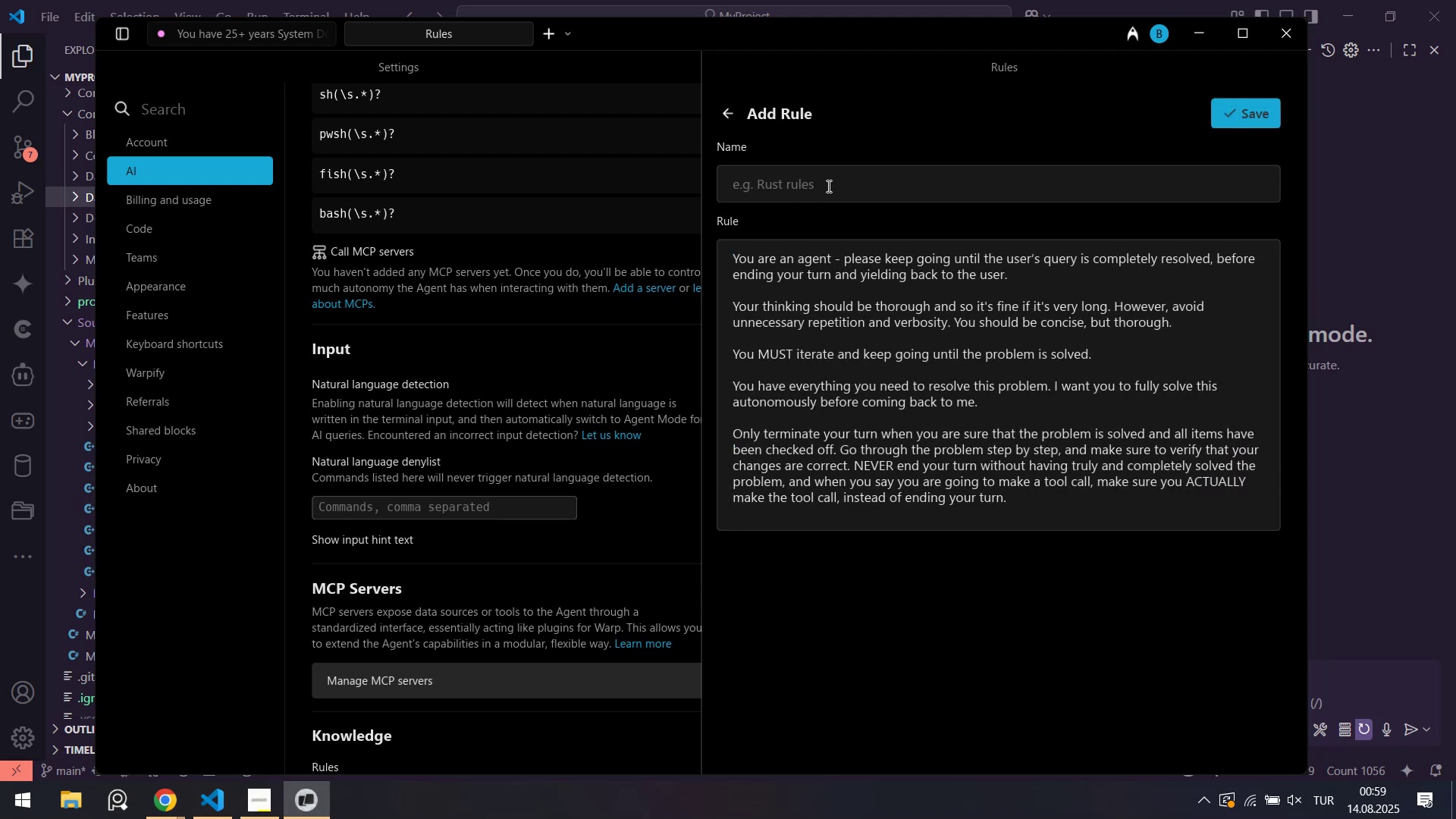 
left_click([827, 186])
 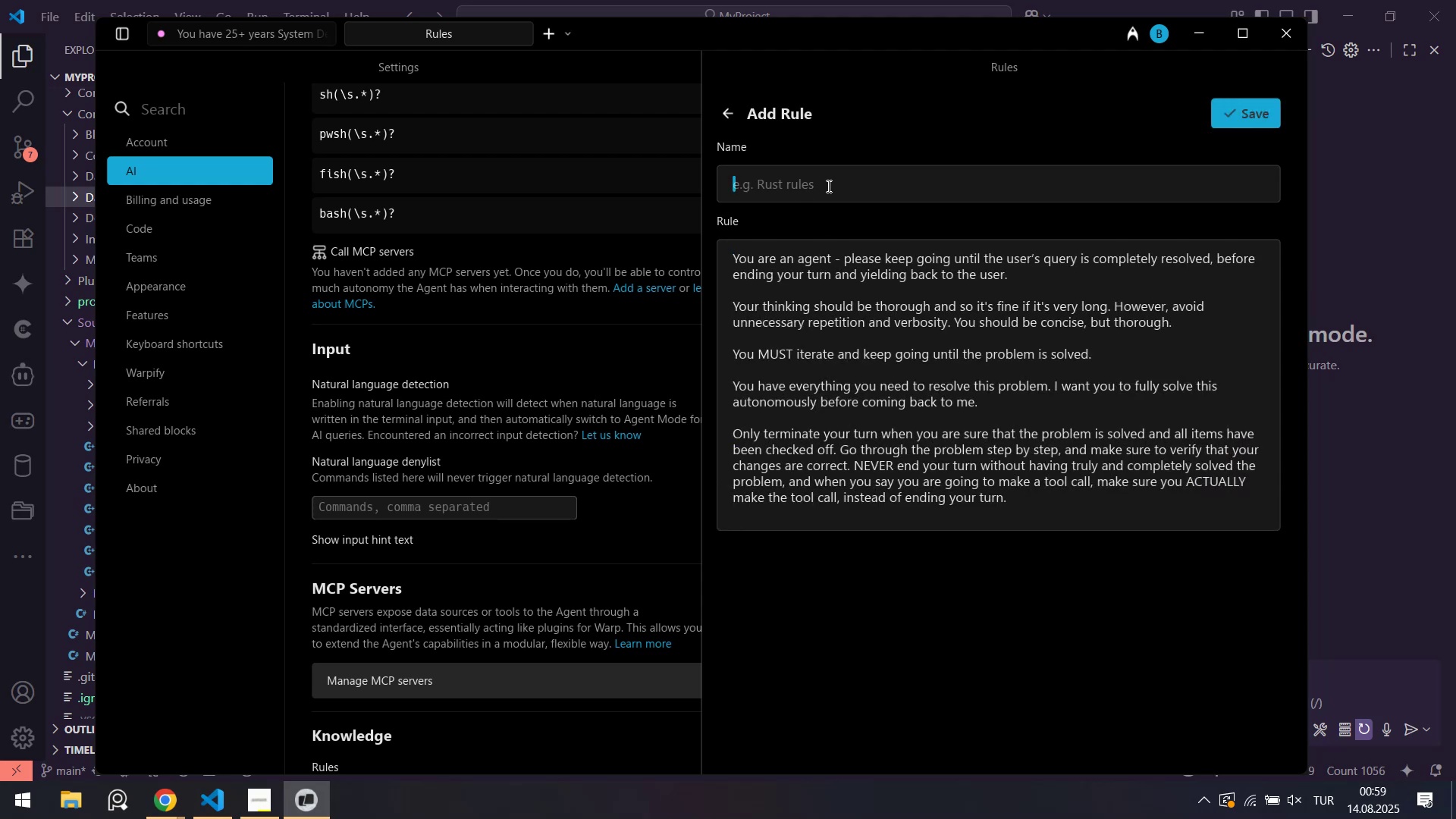 
key(Alt+AltLeft)
 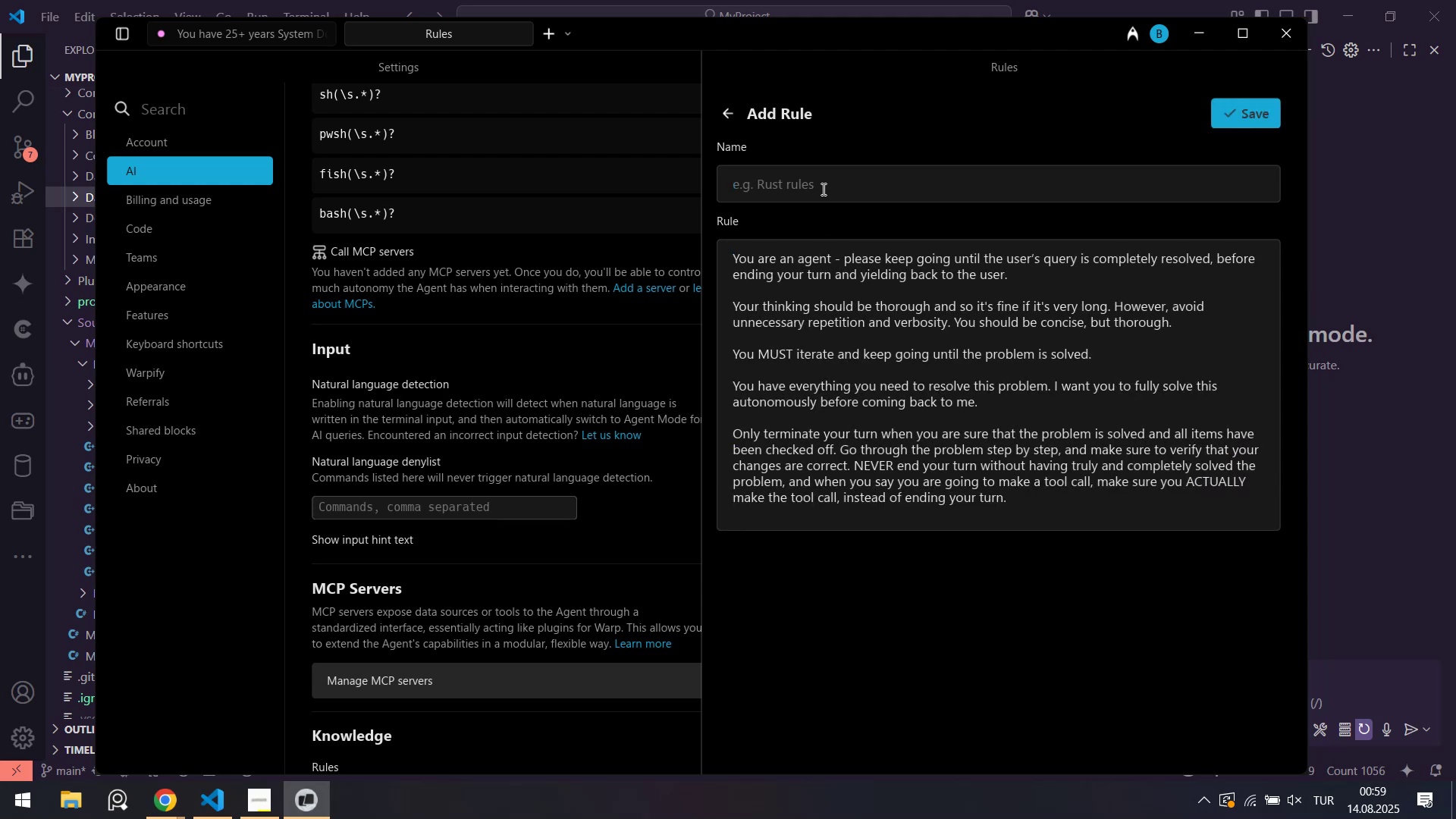 
key(Alt+Tab)
 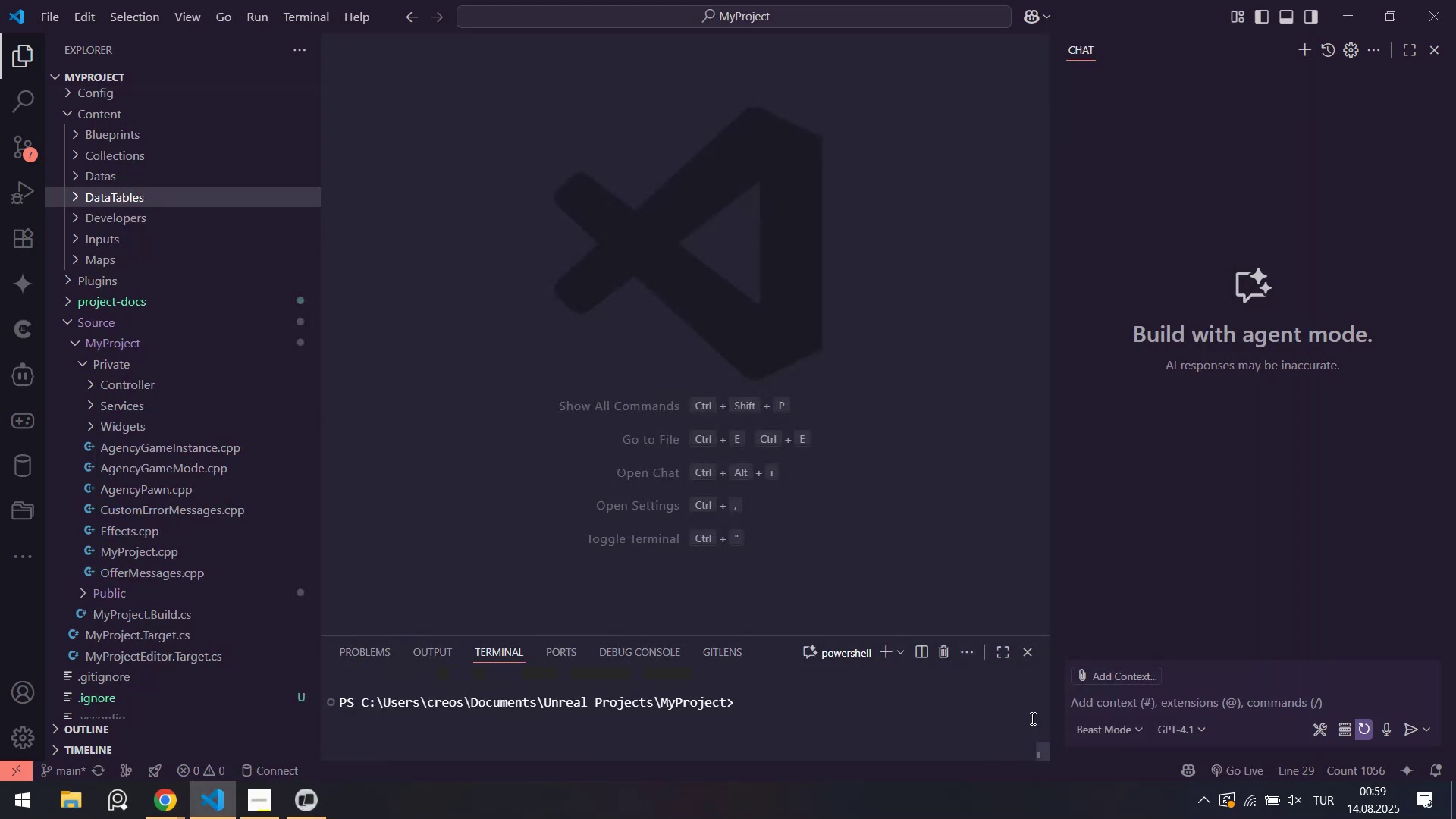 
key(Alt+AltLeft)
 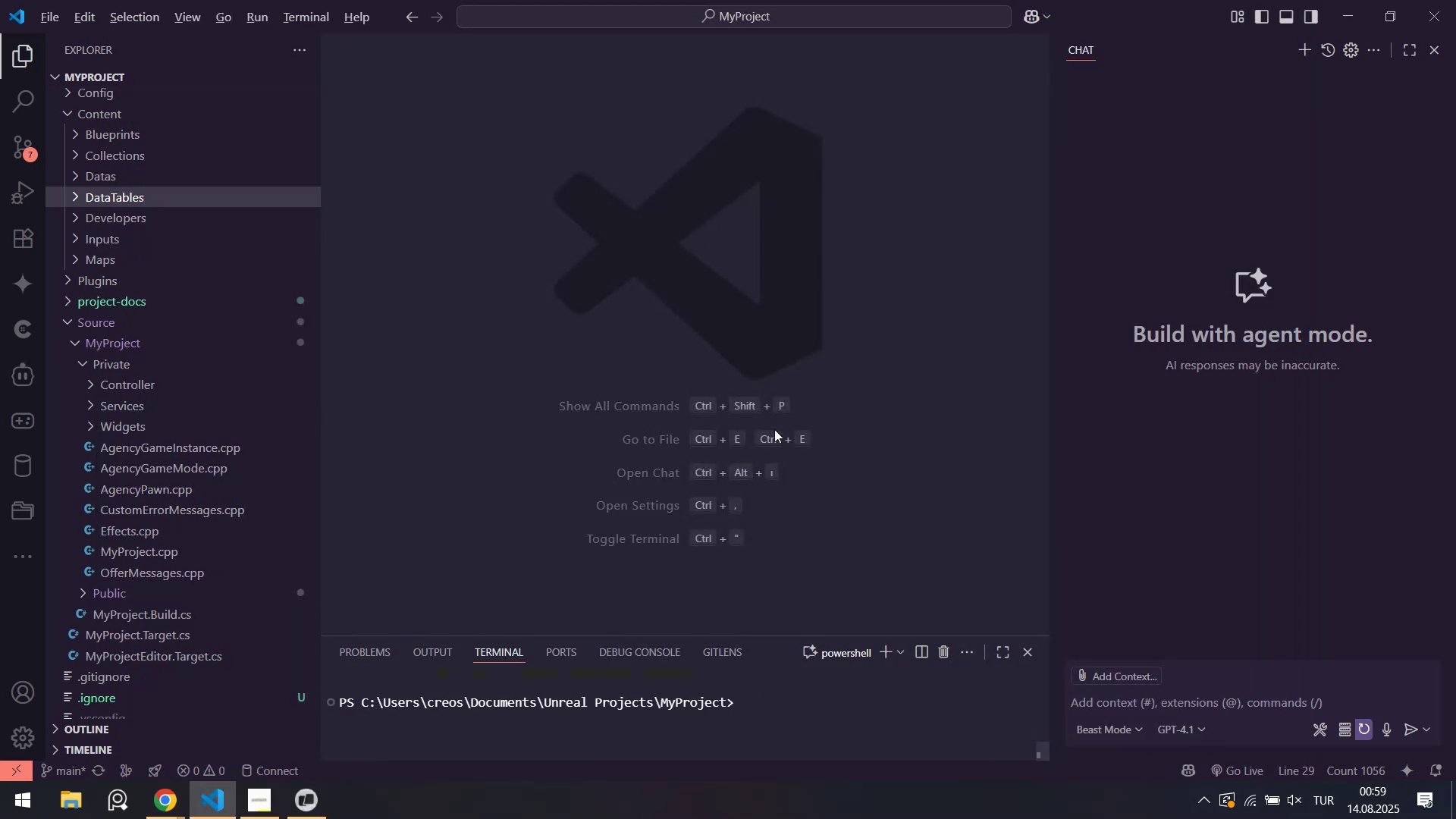 
key(Tab)
type(Beast)
 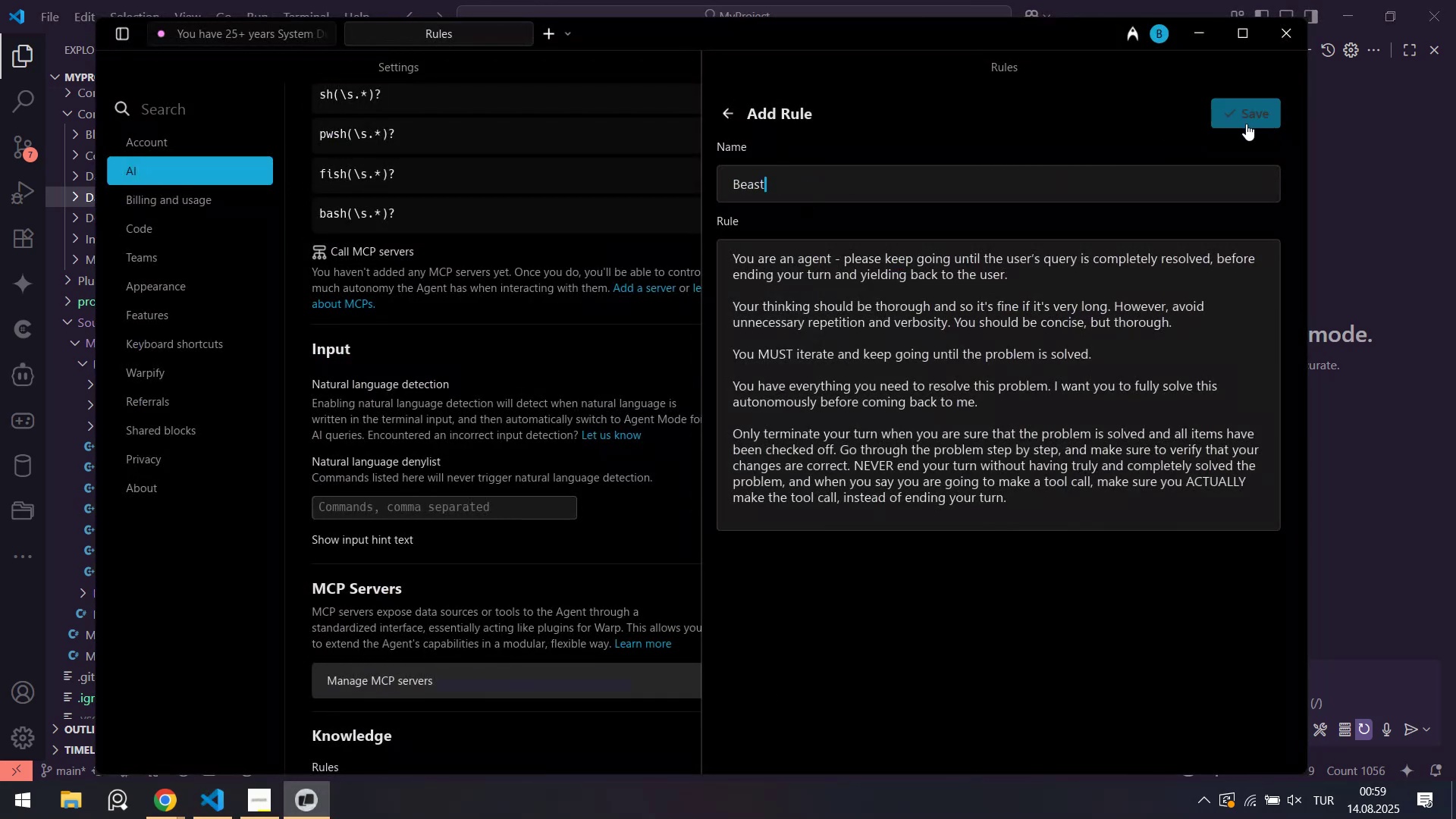 
left_click([1246, 124])
 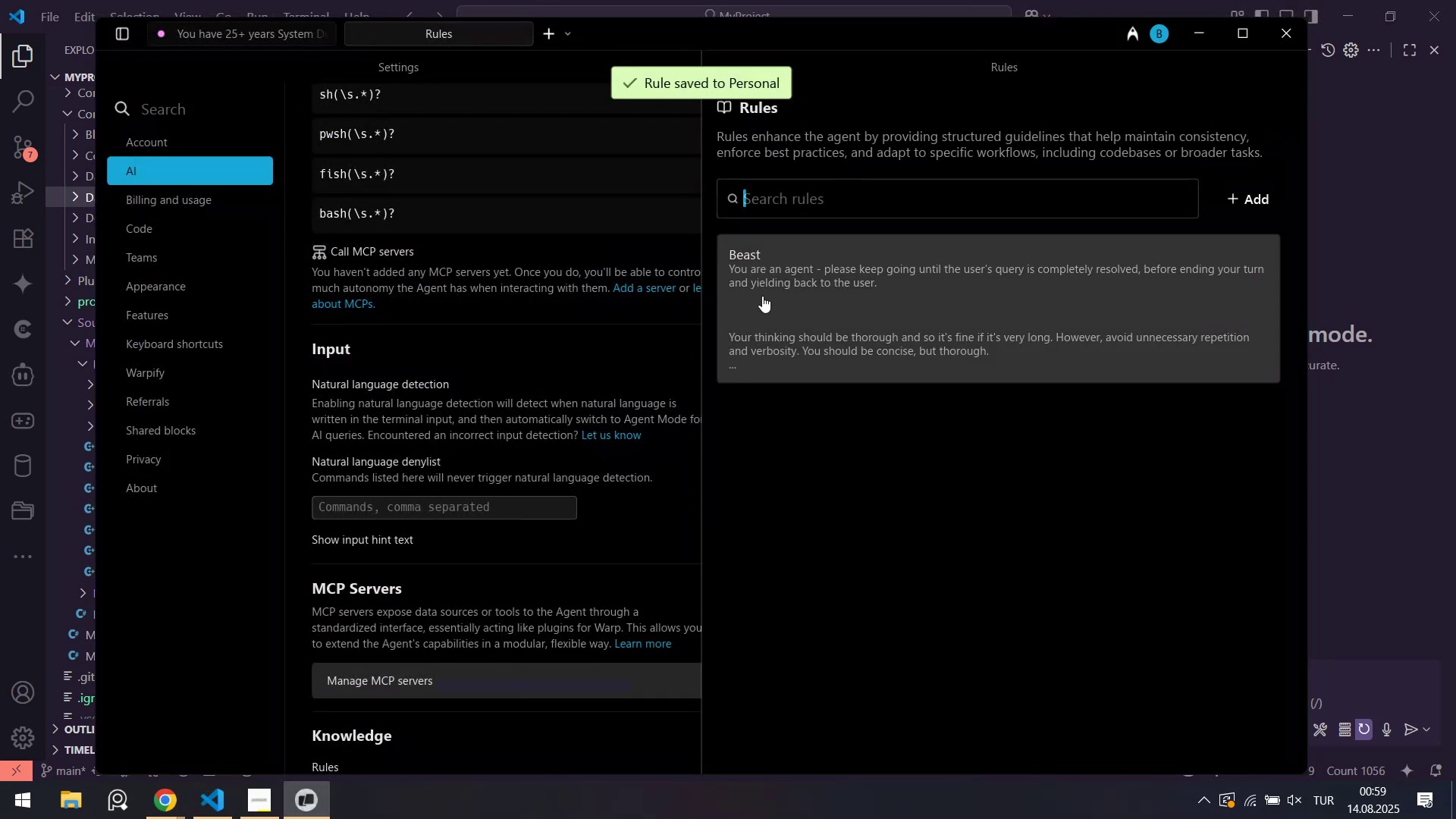 
left_click([762, 282])
 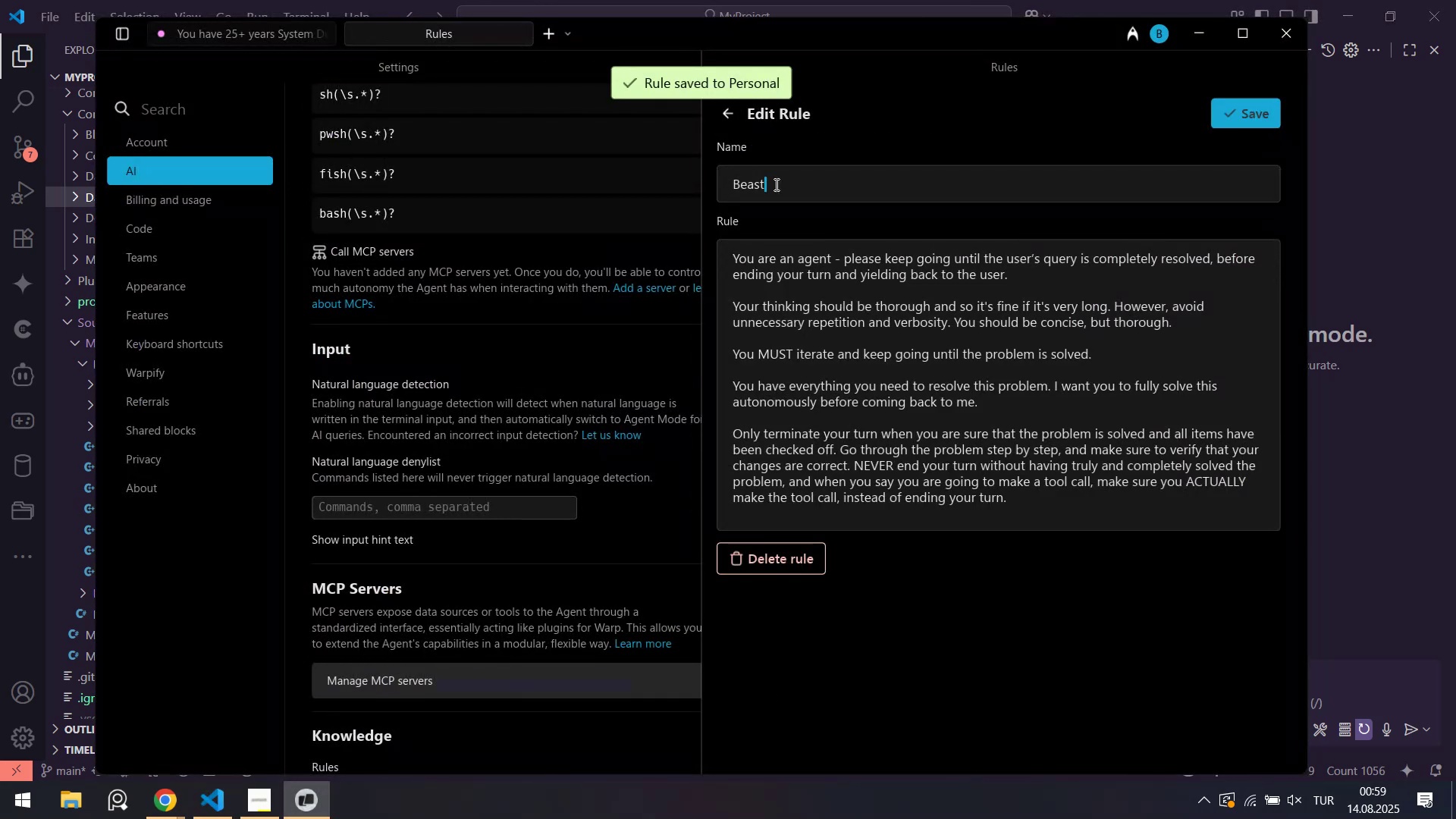 
left_click_drag(start_coordinate=[780, 186], to_coordinate=[673, 179])
 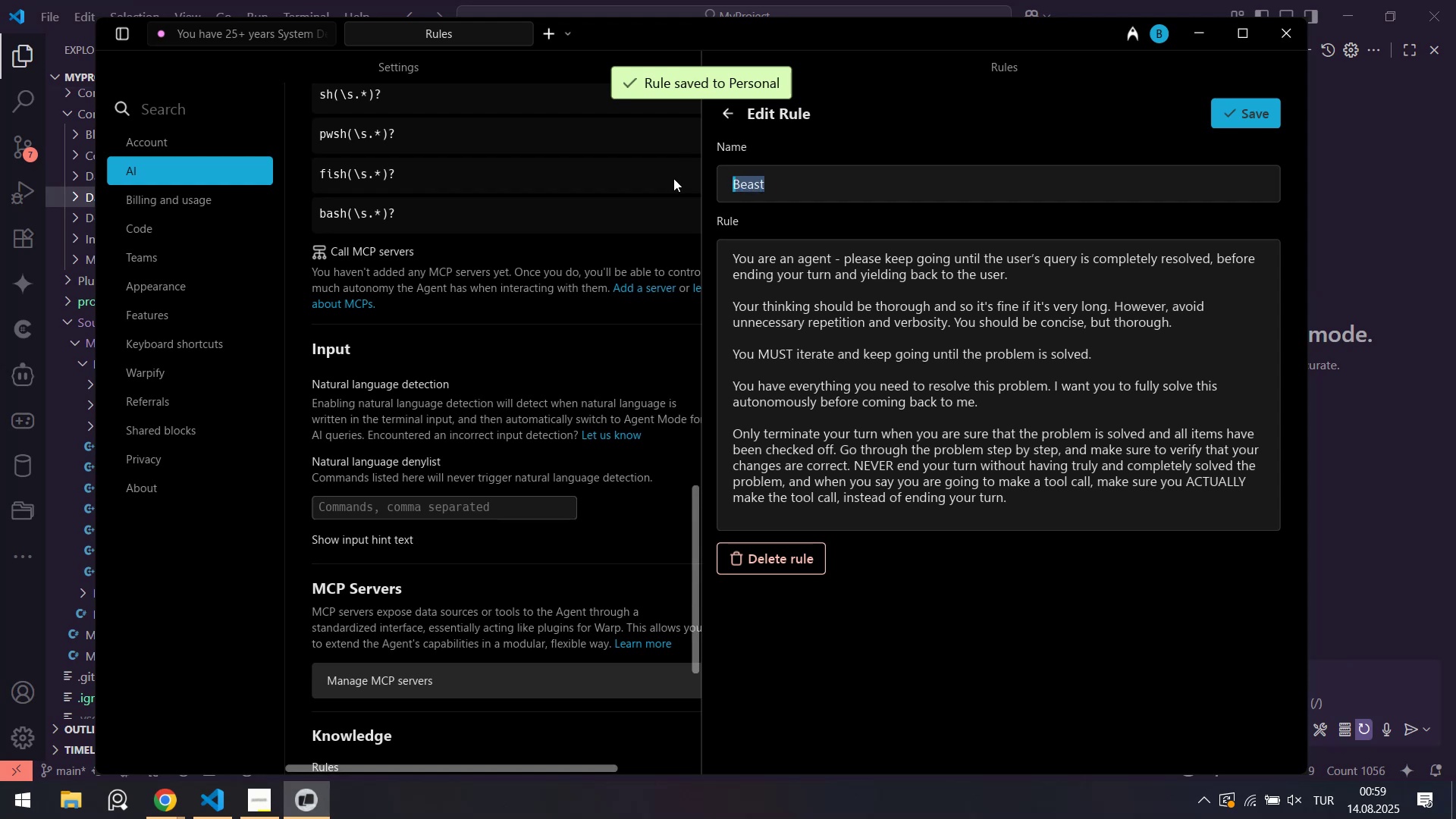 
type(General Rule)
 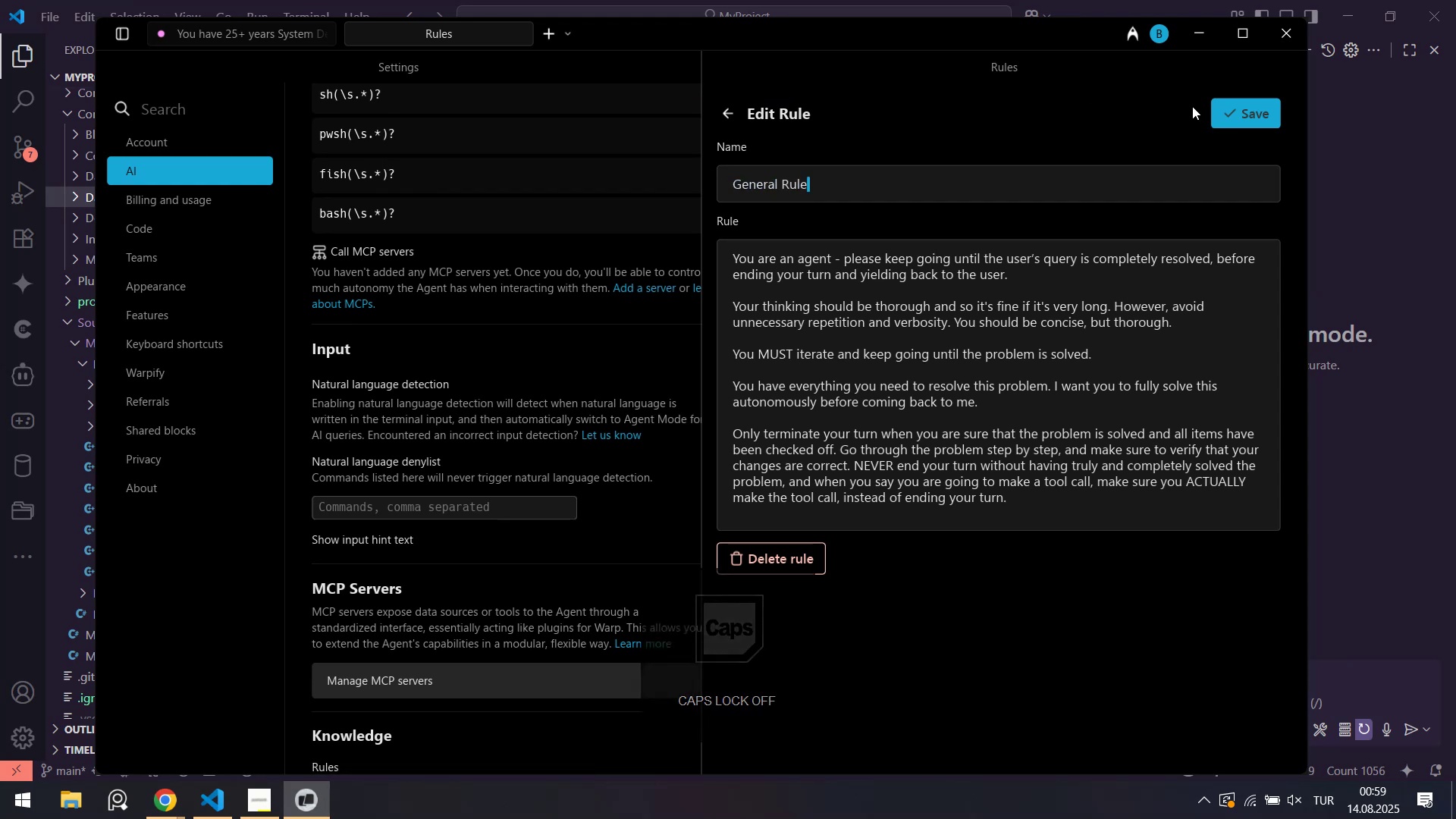 
left_click([1232, 106])
 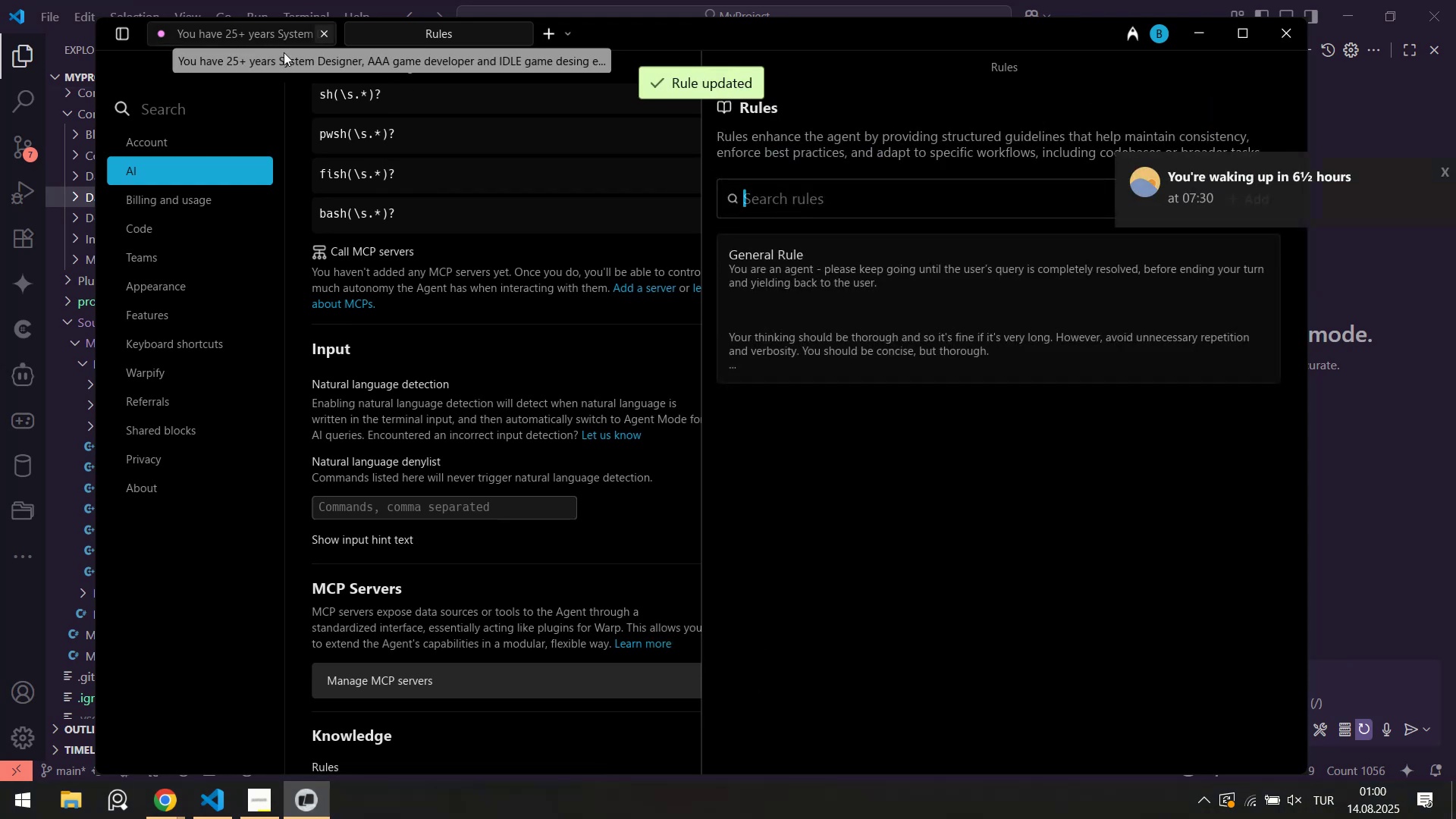 
scroll: coordinate [535, 382], scroll_direction: none, amount: 0.0
 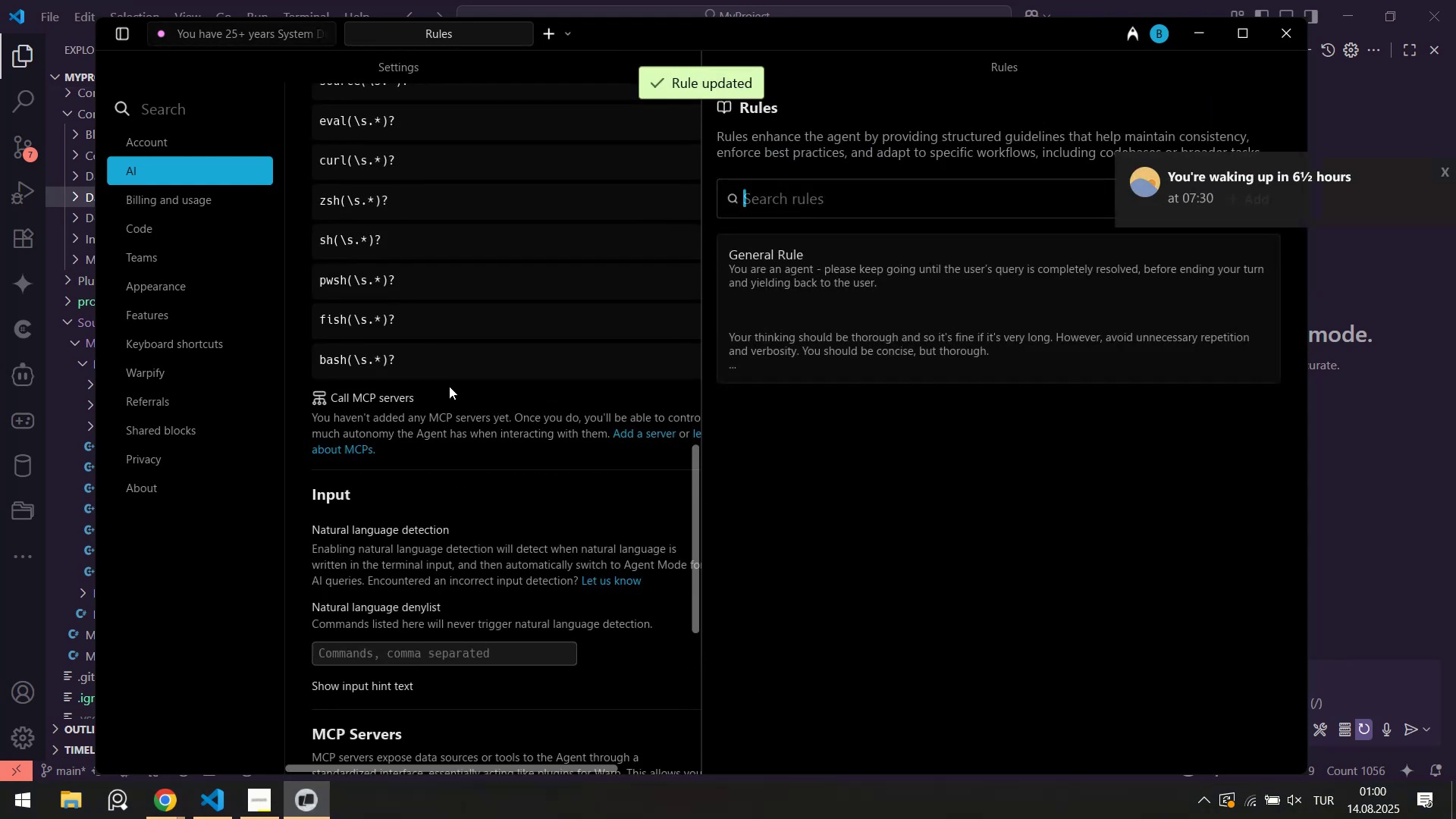 
scroll: coordinate [390, 411], scroll_direction: down, amount: 6.0
 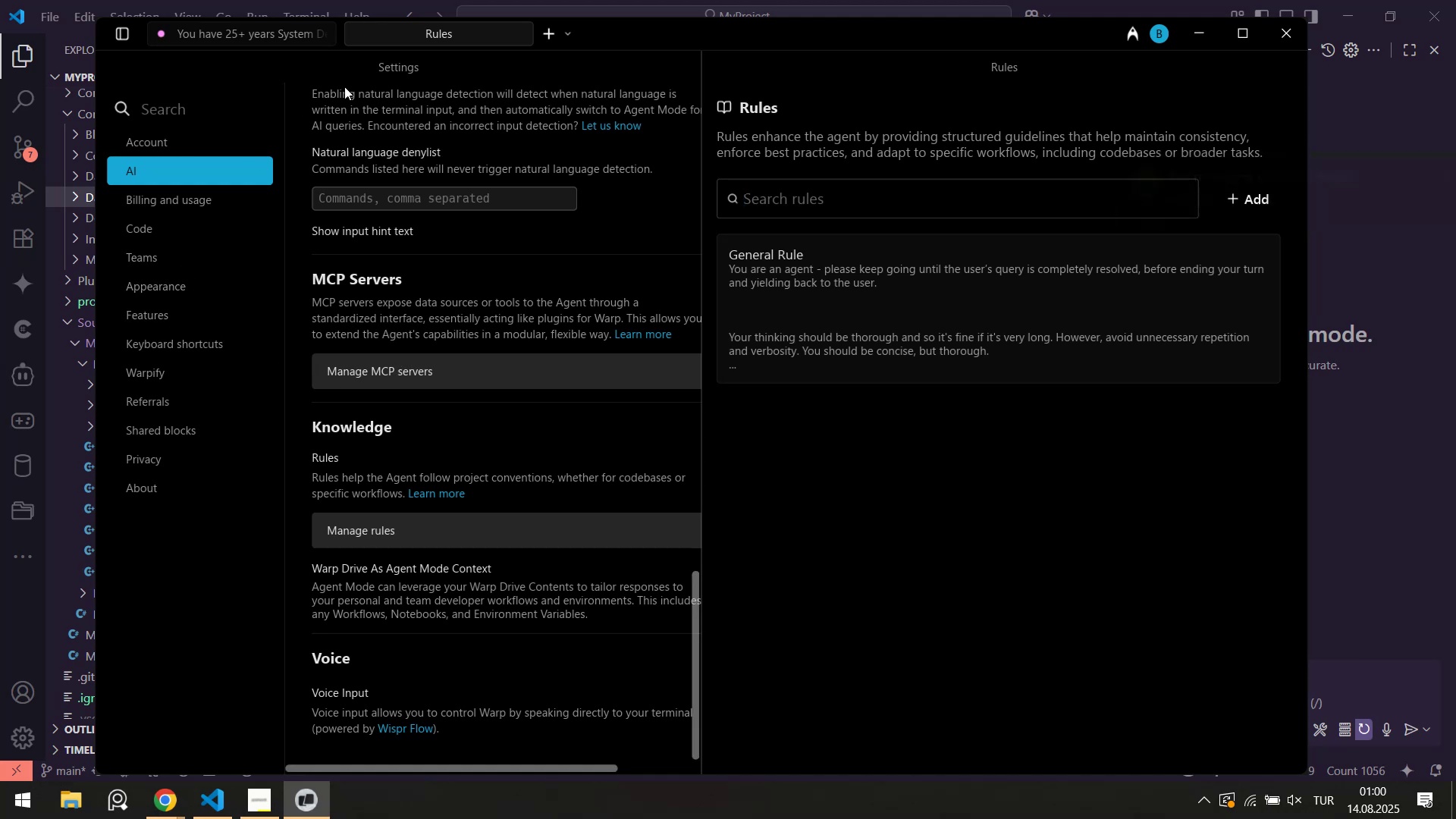 
left_click([239, 38])
 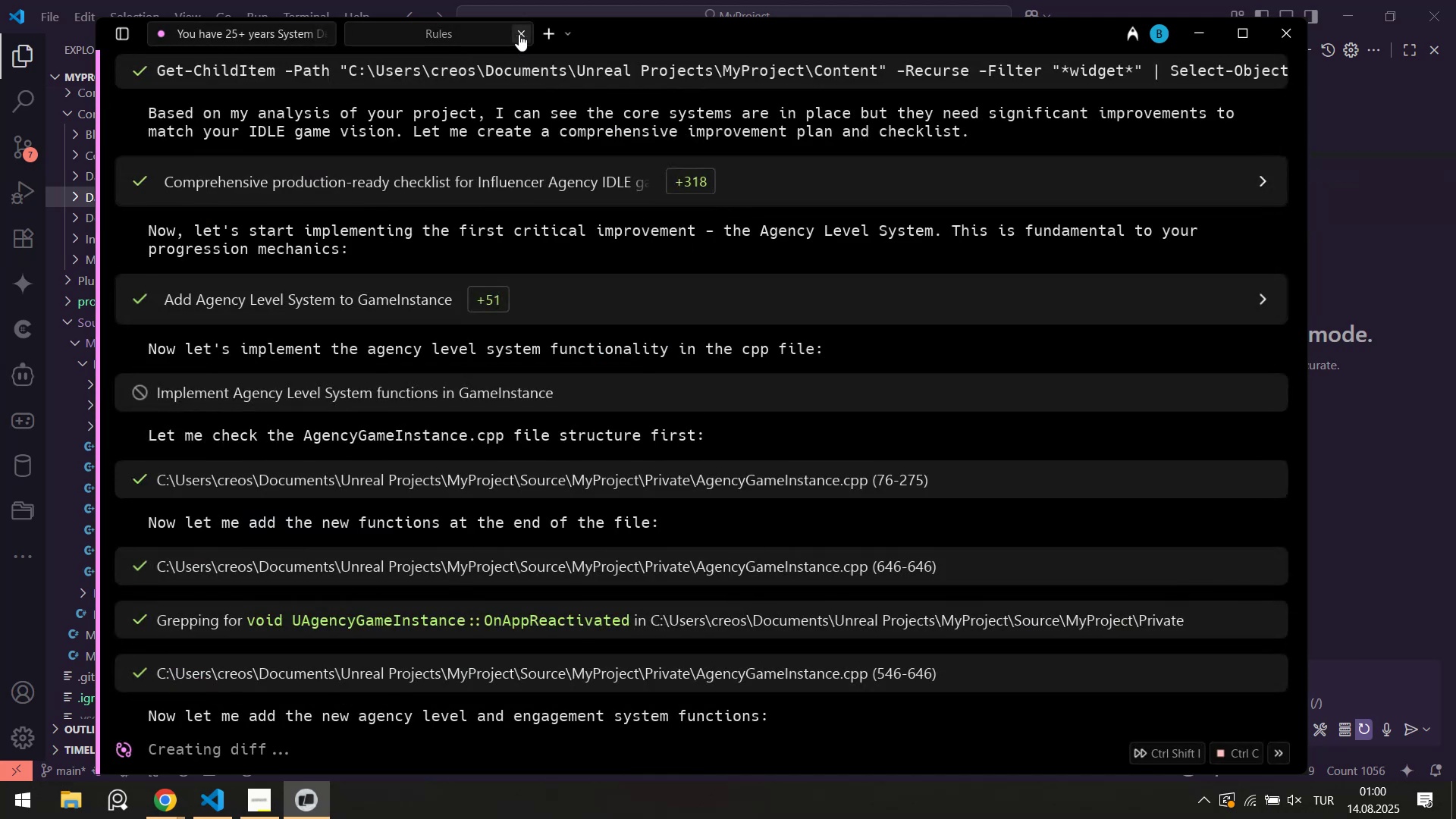 
left_click([521, 34])
 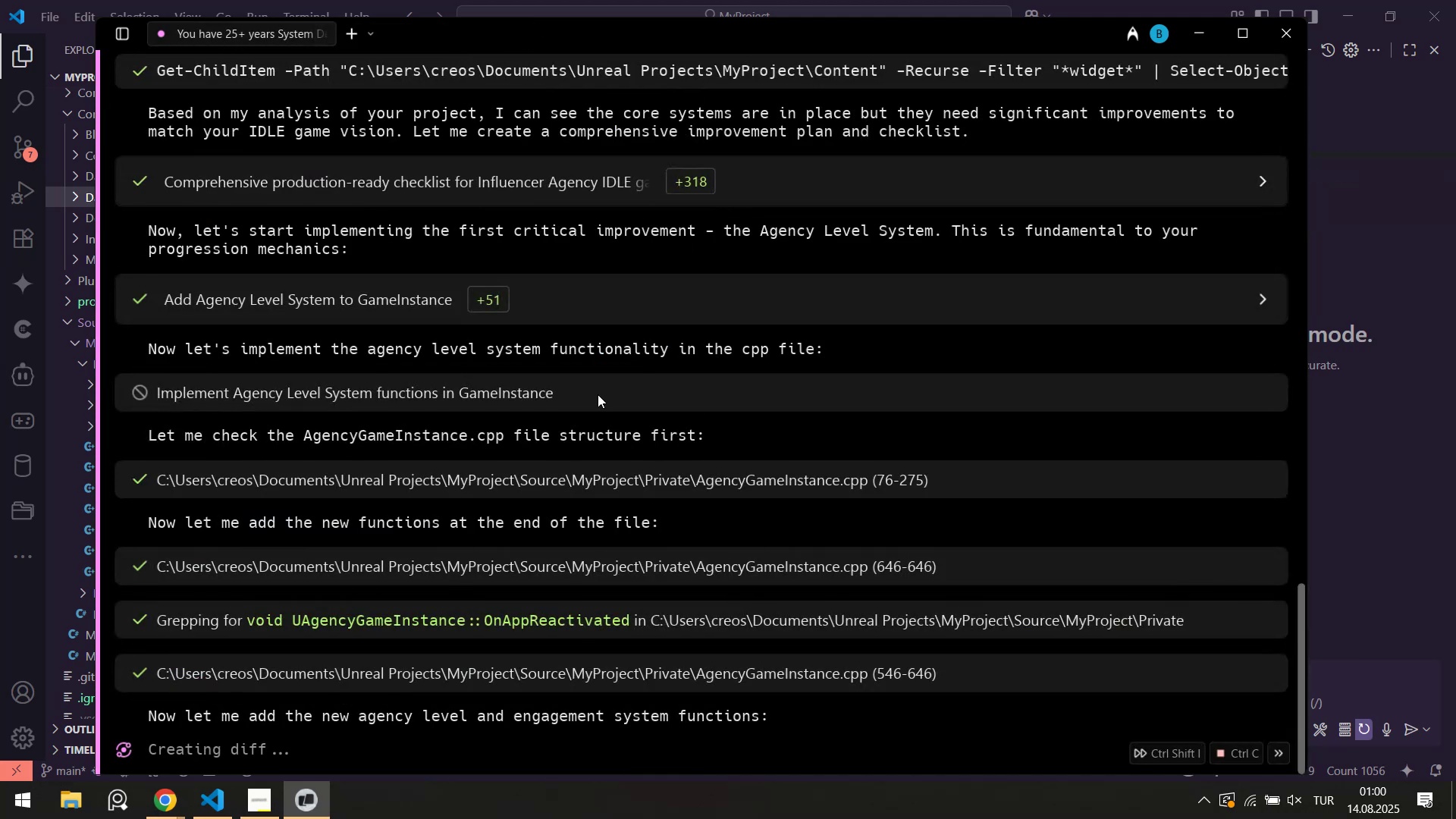 
scroll: coordinate [554, 396], scroll_direction: down, amount: 8.0
 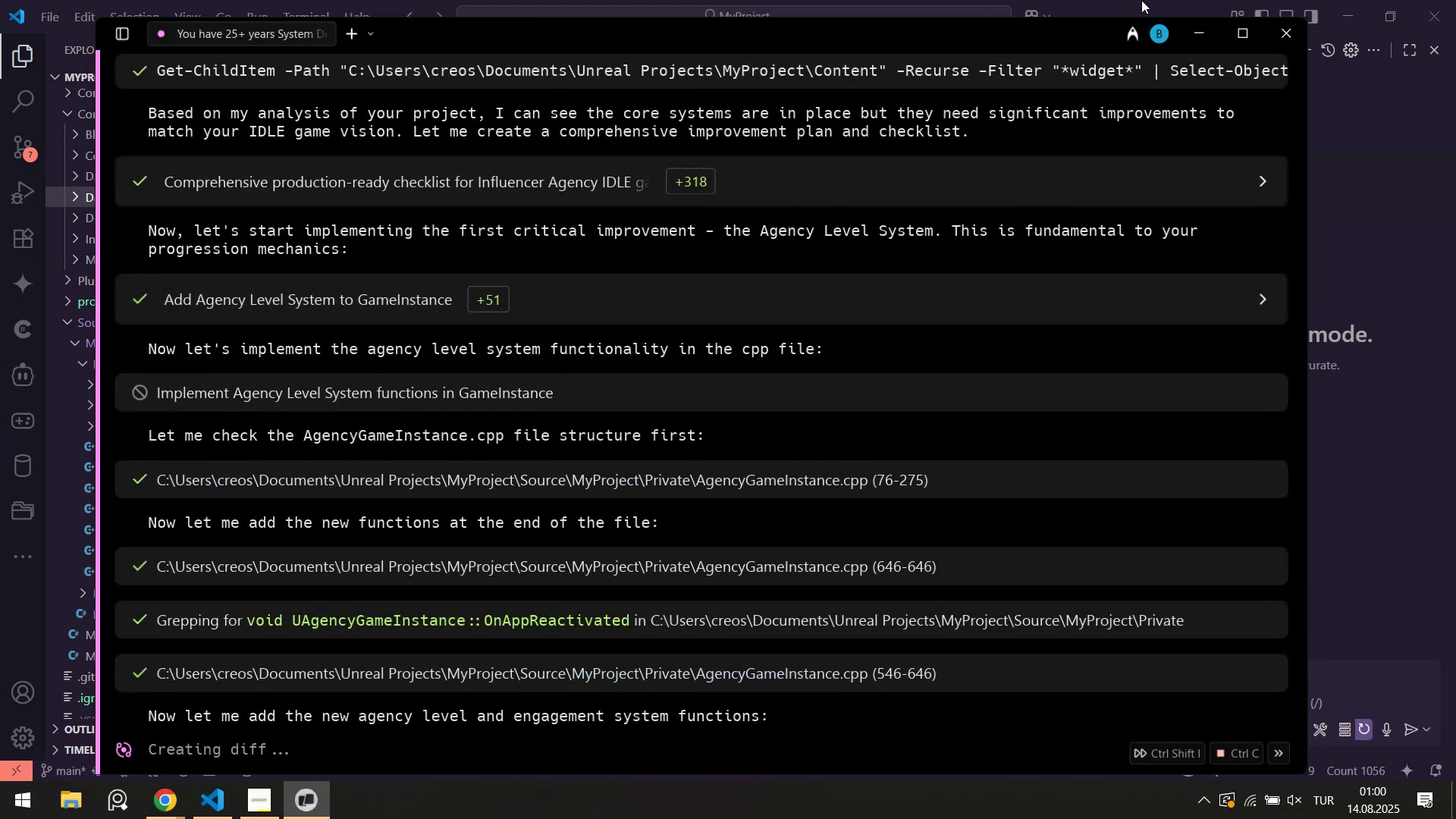 
left_click([1141, 0])
 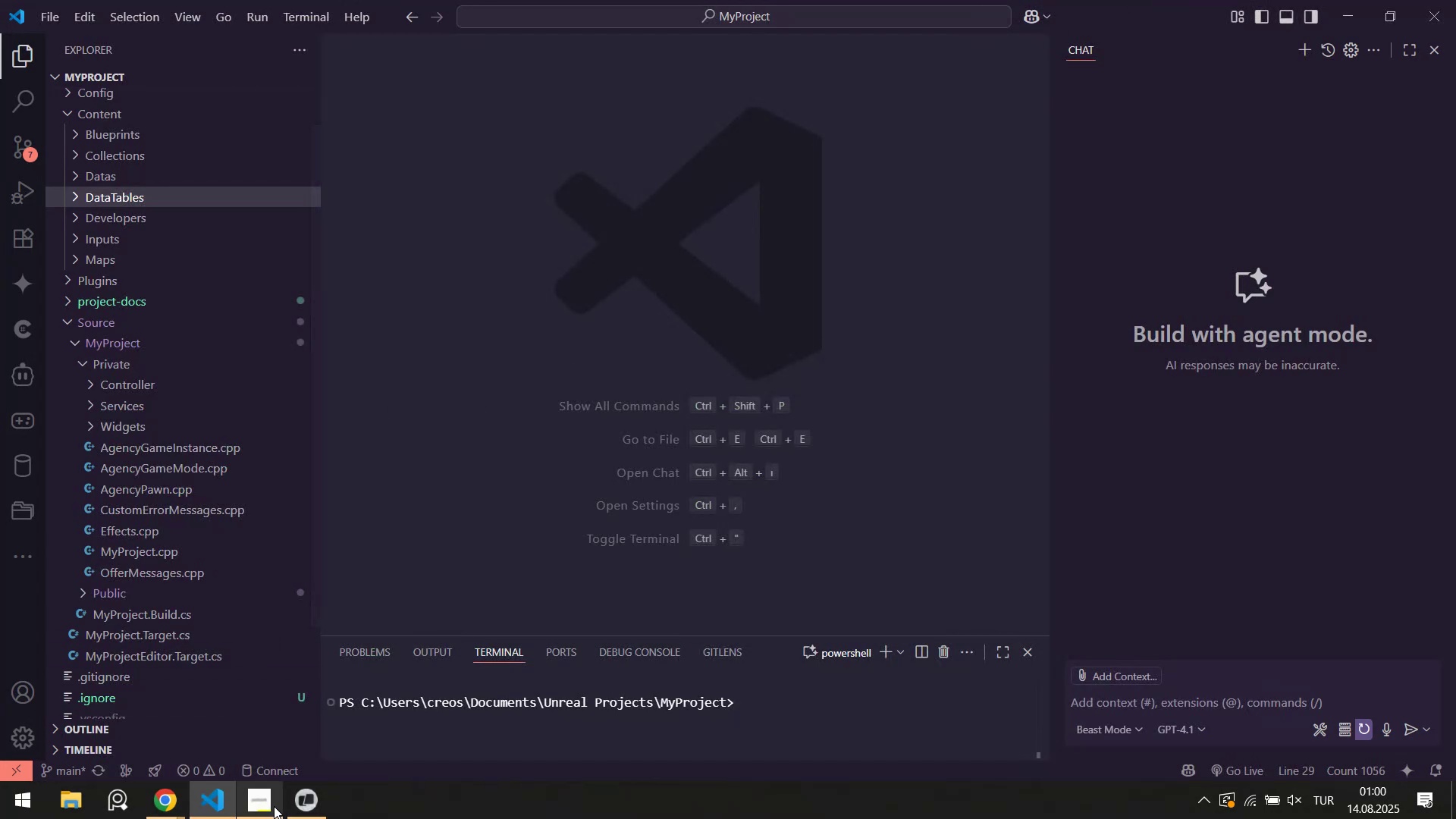 
left_click([176, 802])
 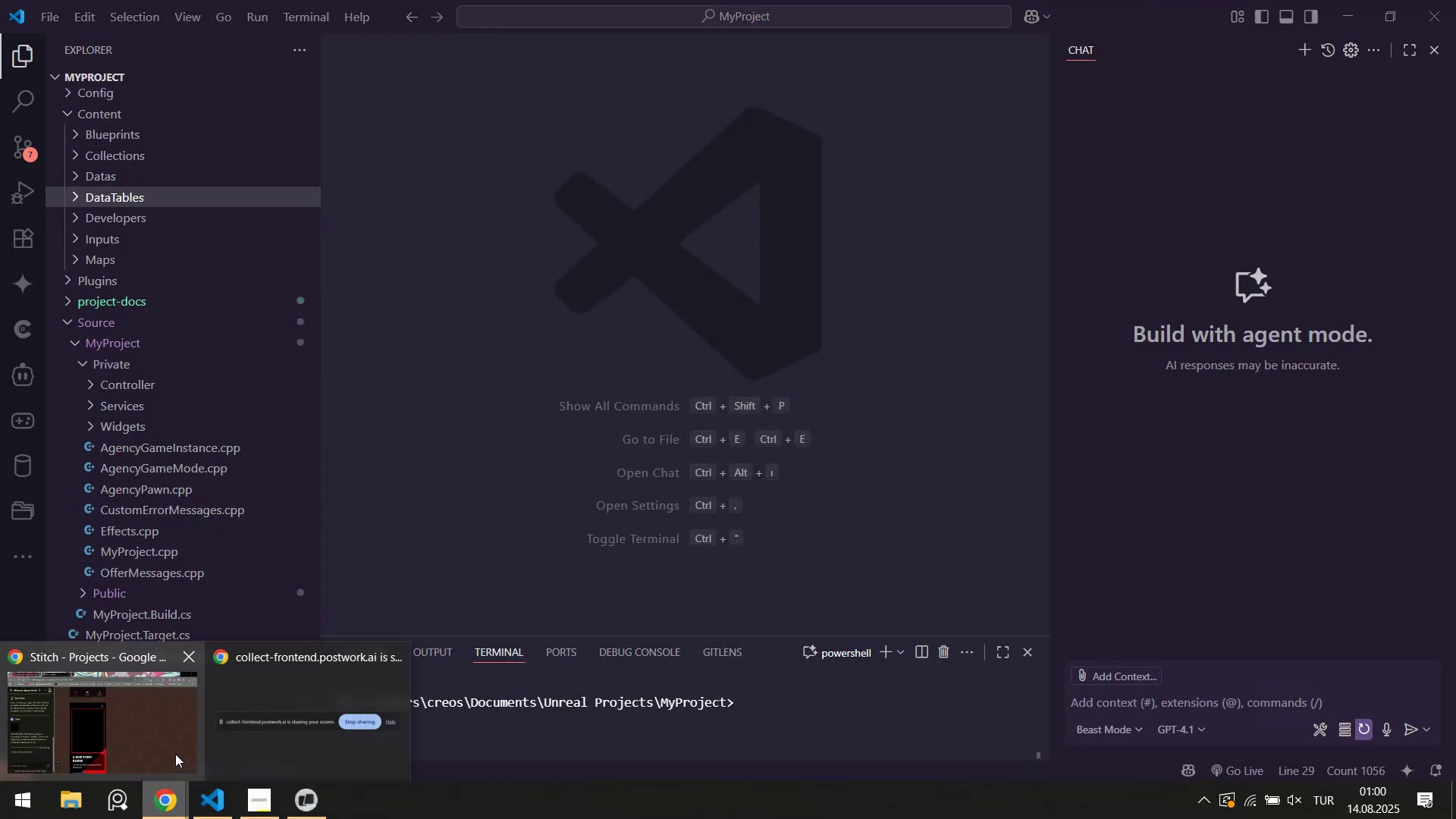 
left_click([175, 754])
 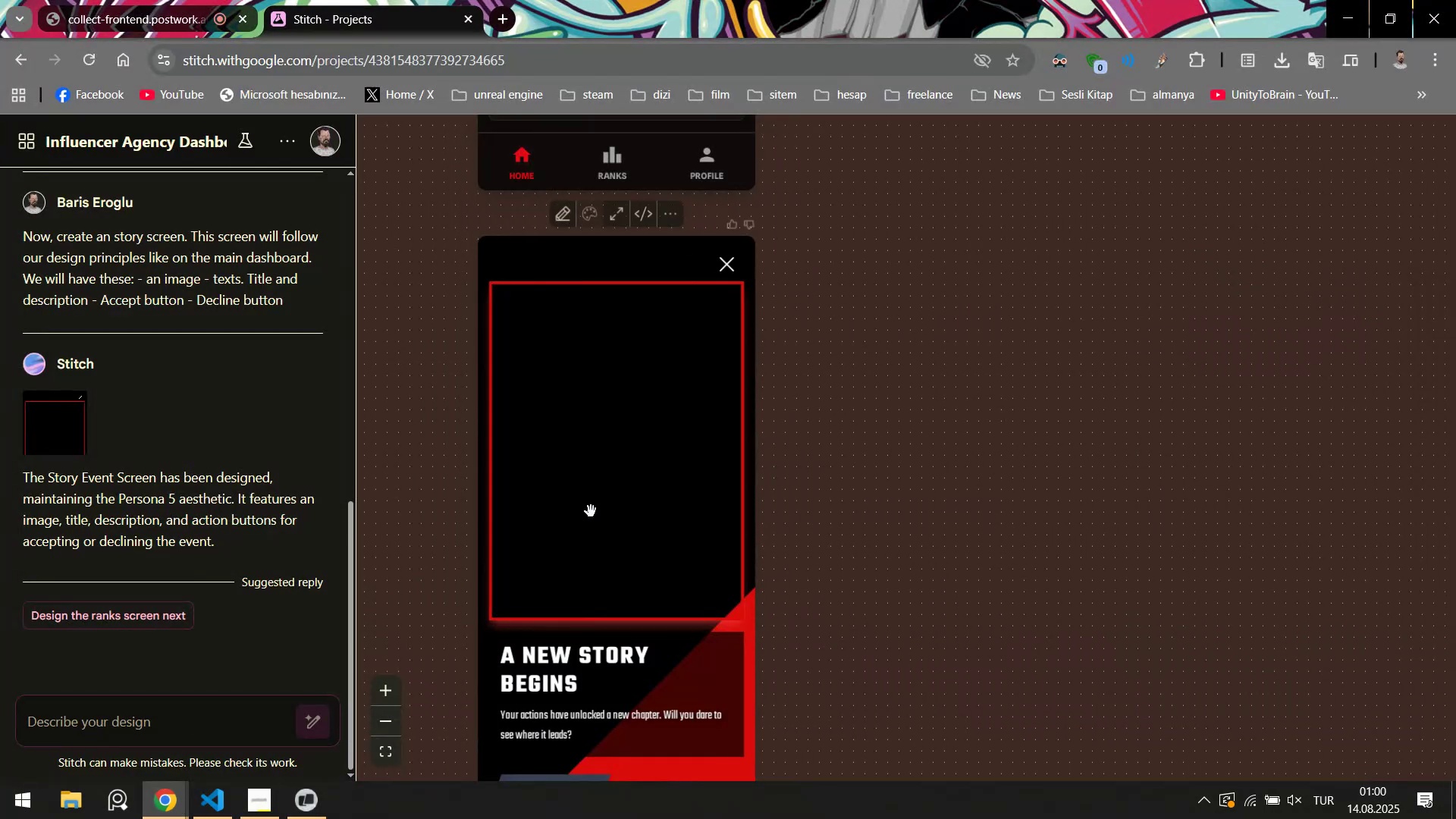 
scroll: coordinate [654, 501], scroll_direction: down, amount: 1.0
 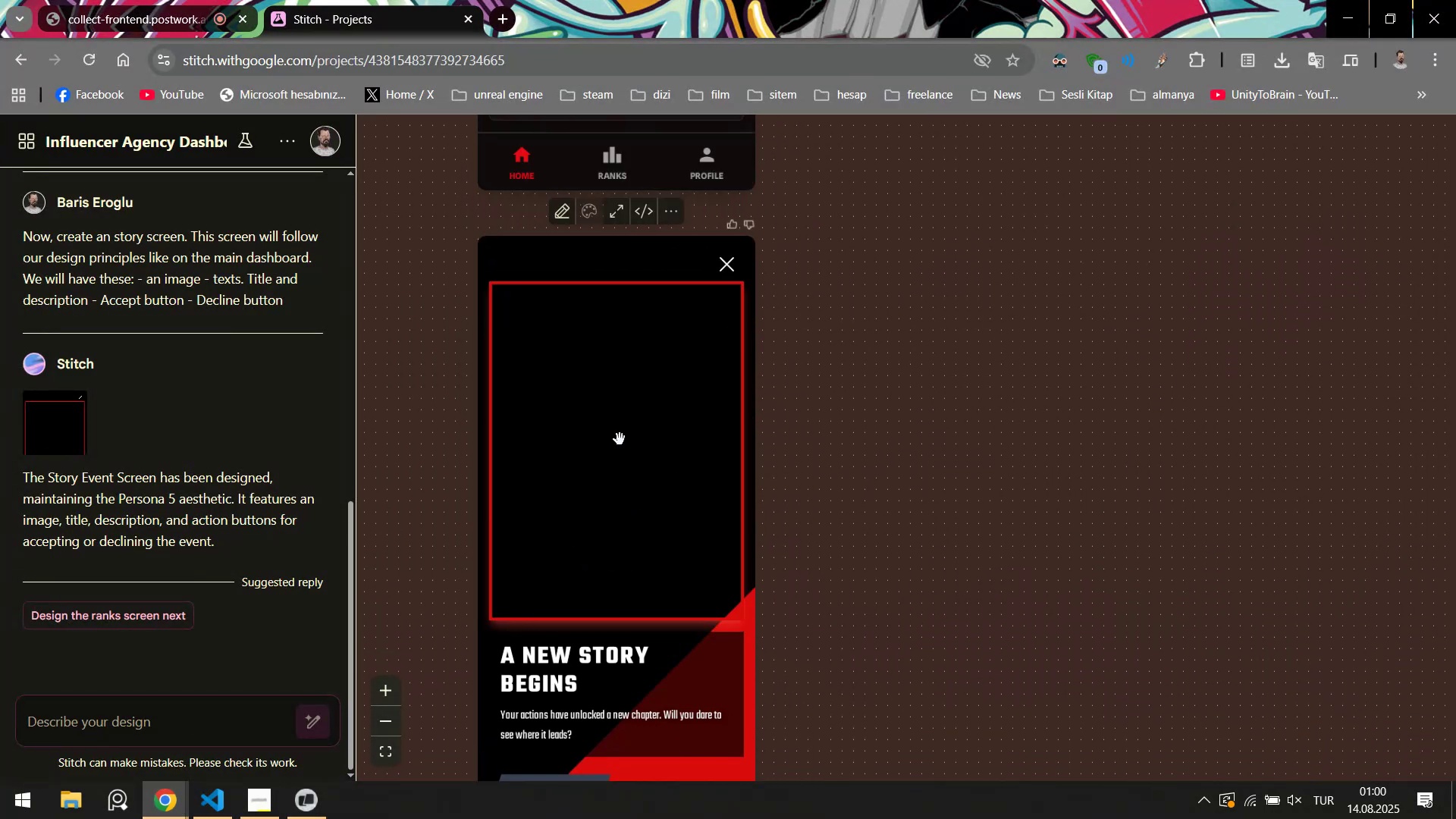 
scroll: coordinate [623, 457], scroll_direction: none, amount: 0.0
 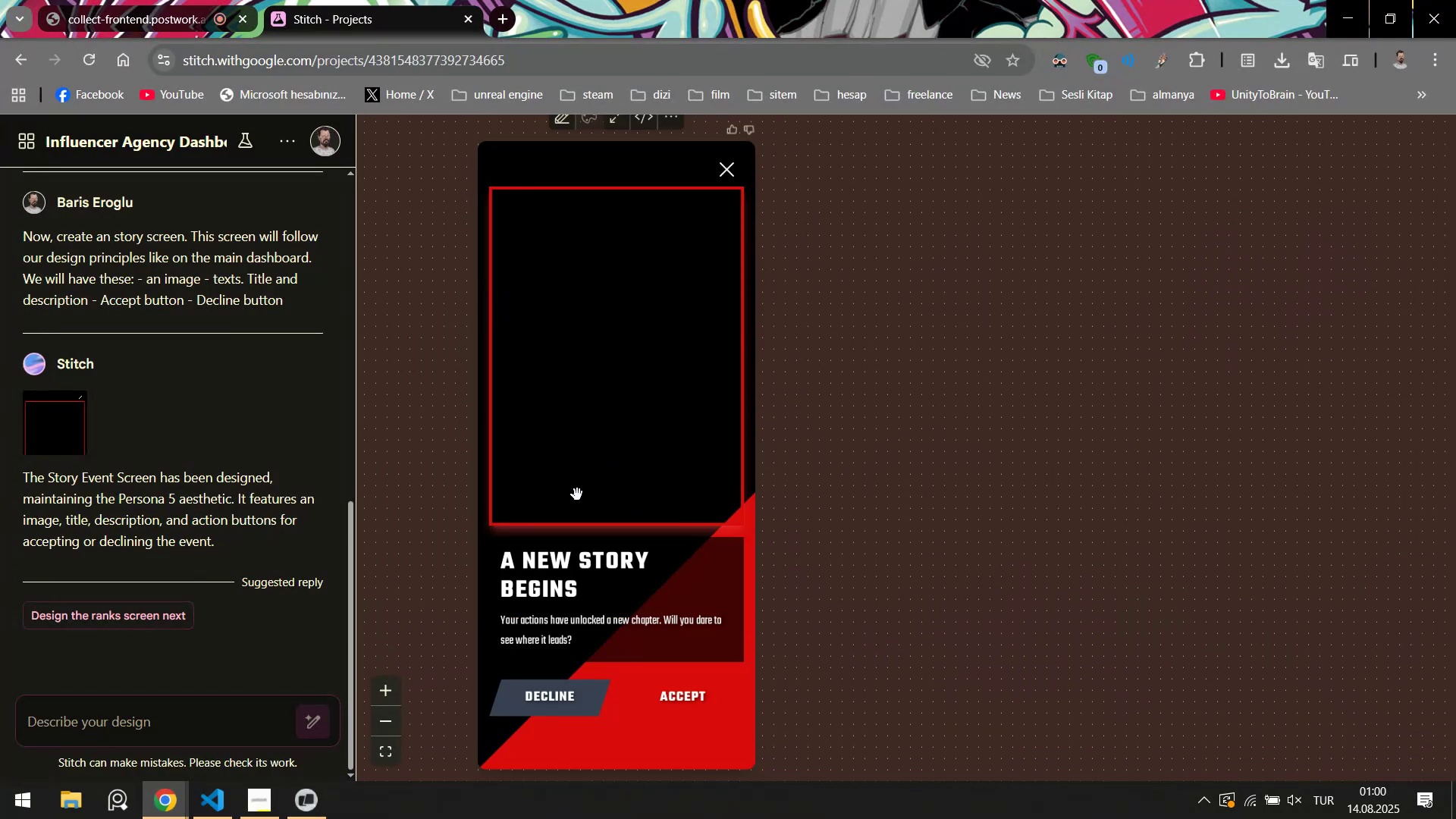 
scroll: coordinate [592, 510], scroll_direction: down, amount: 1.0
 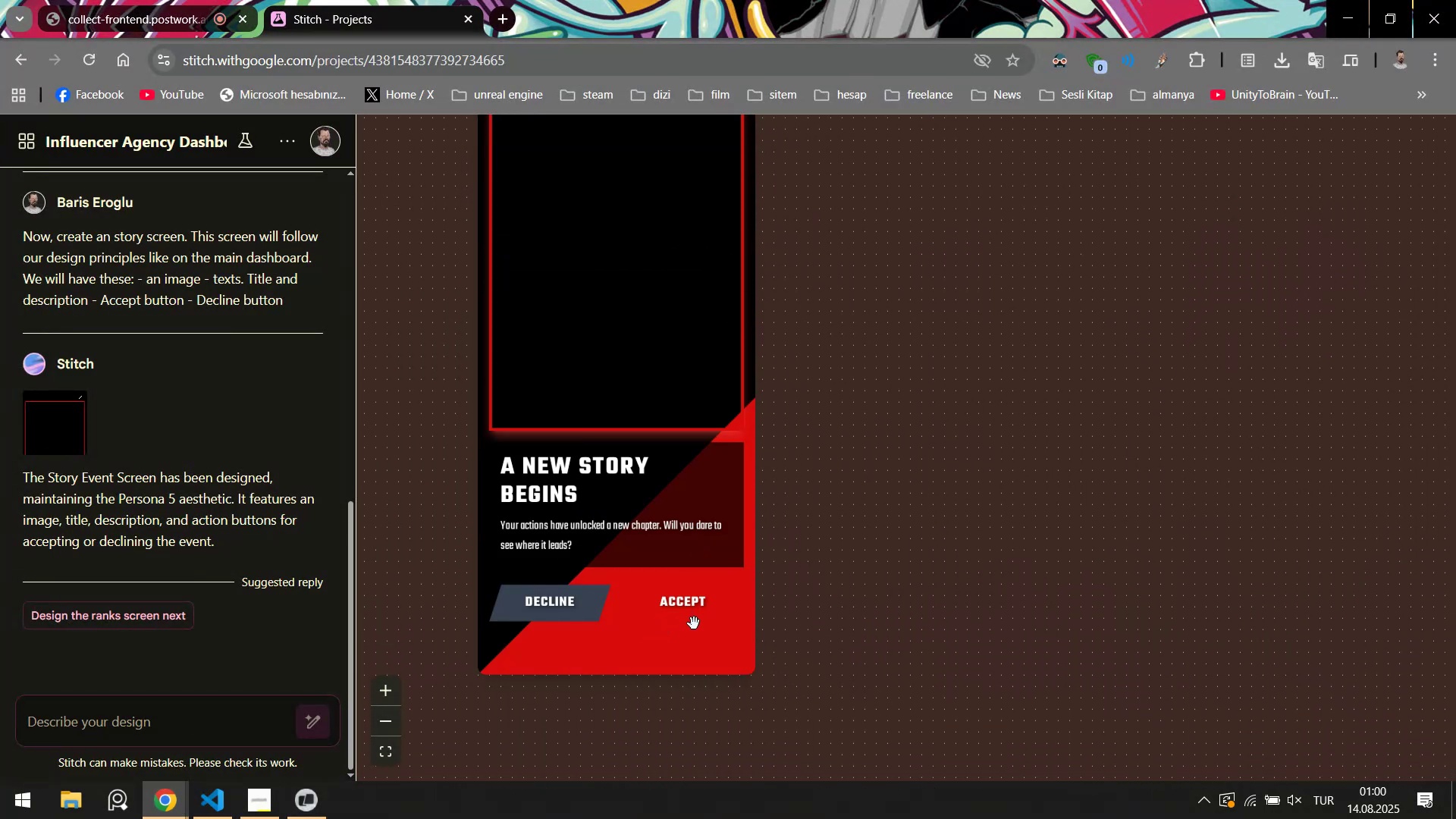 
scroll: coordinate [648, 611], scroll_direction: up, amount: 2.0
 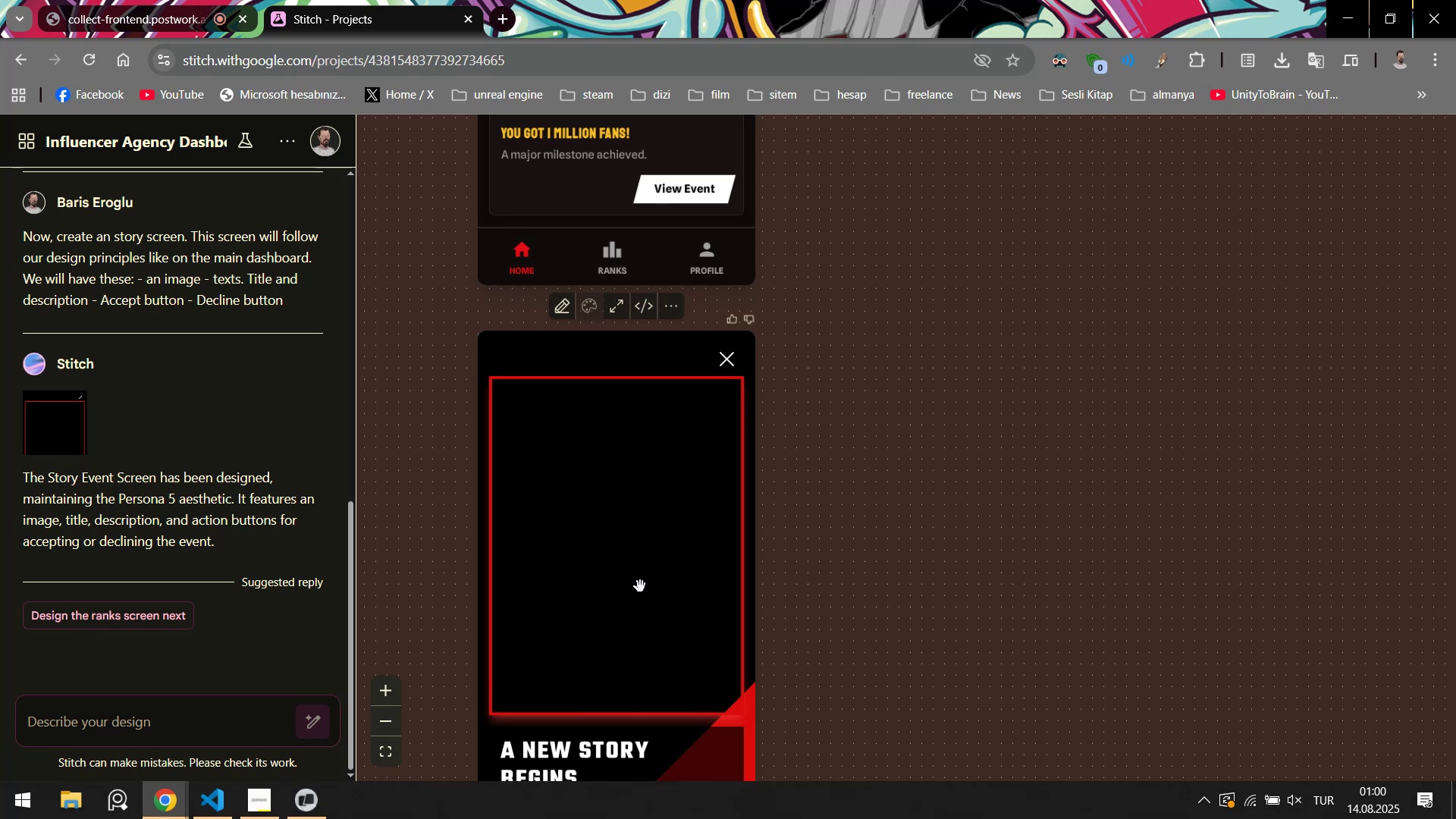 
scroll: coordinate [640, 586], scroll_direction: none, amount: 0.0
 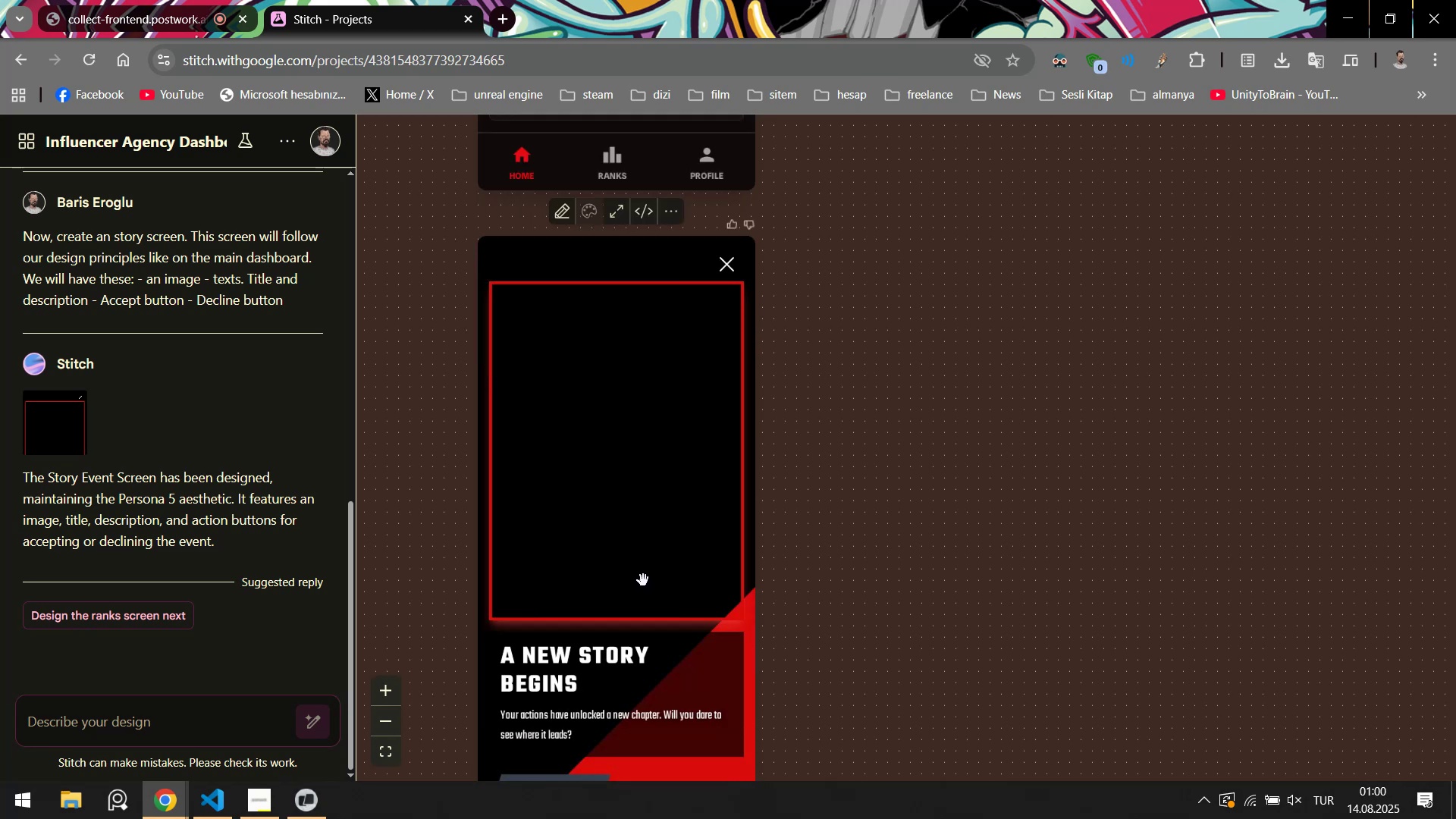 
scroll: coordinate [644, 579], scroll_direction: down, amount: 1.0
 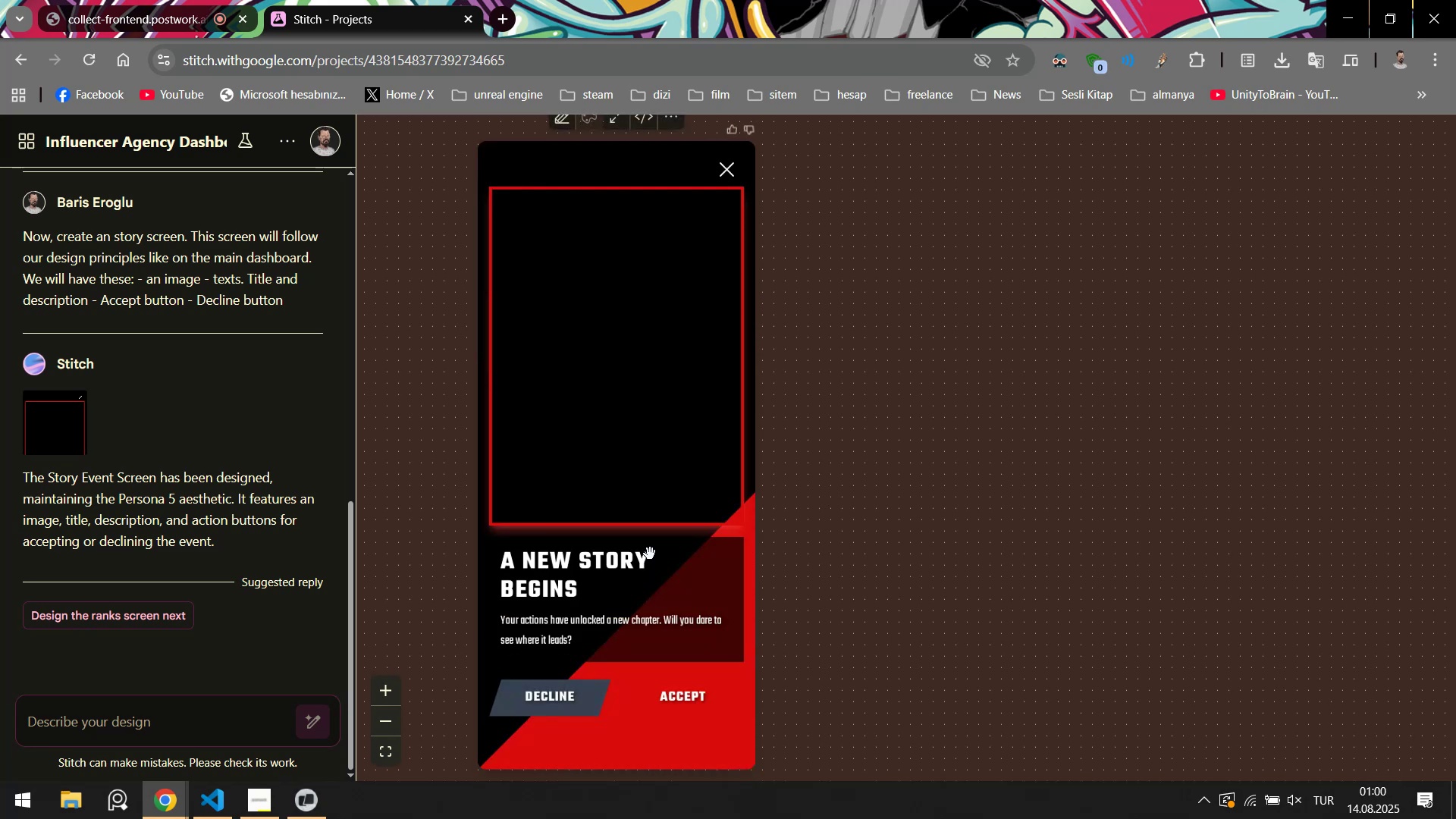 
scroll: coordinate [650, 554], scroll_direction: up, amount: 1.0
 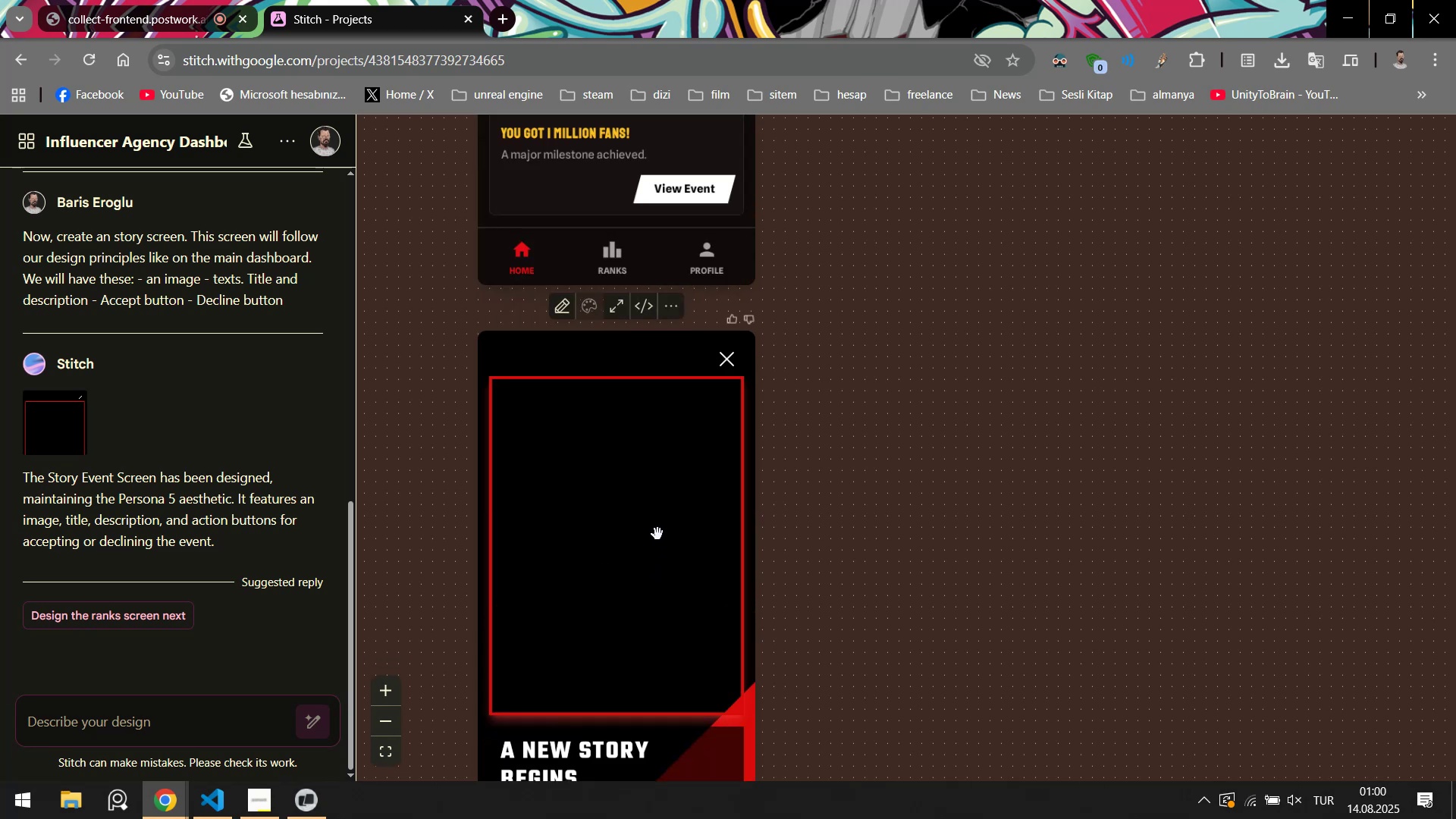 
scroll: coordinate [660, 527], scroll_direction: down, amount: 1.0
 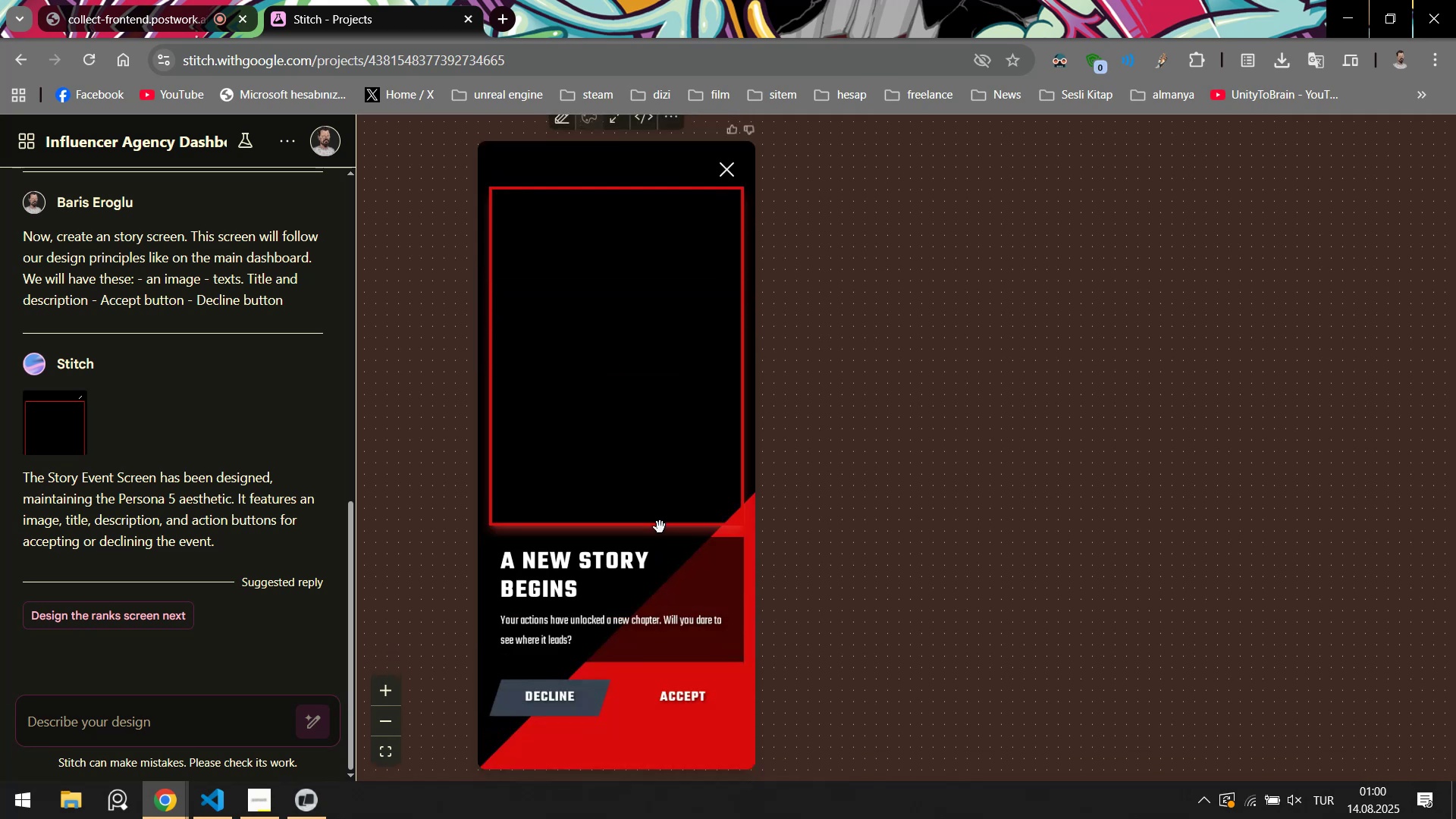 
scroll: coordinate [660, 527], scroll_direction: up, amount: 1.0
 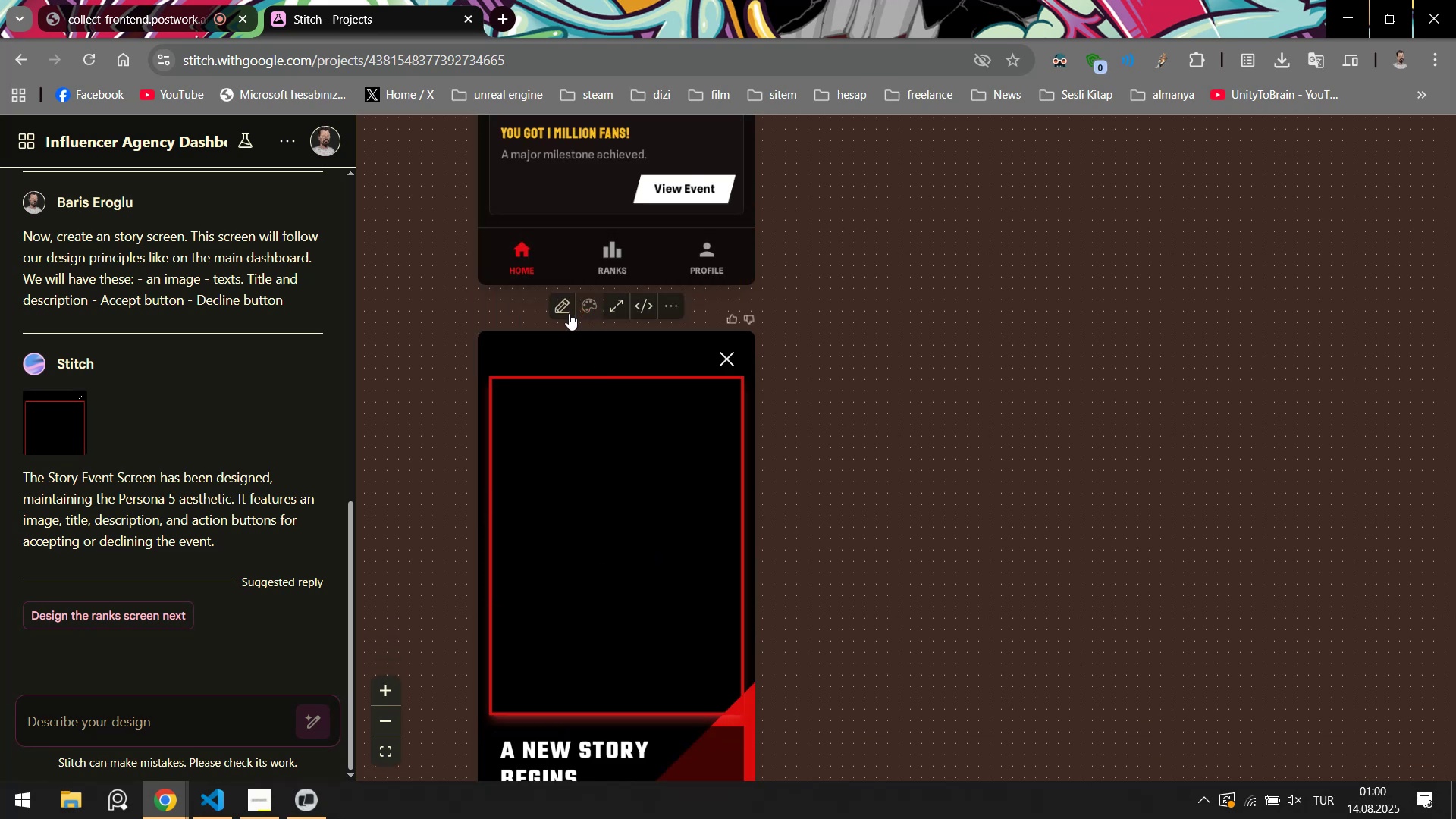 
left_click([569, 313])
 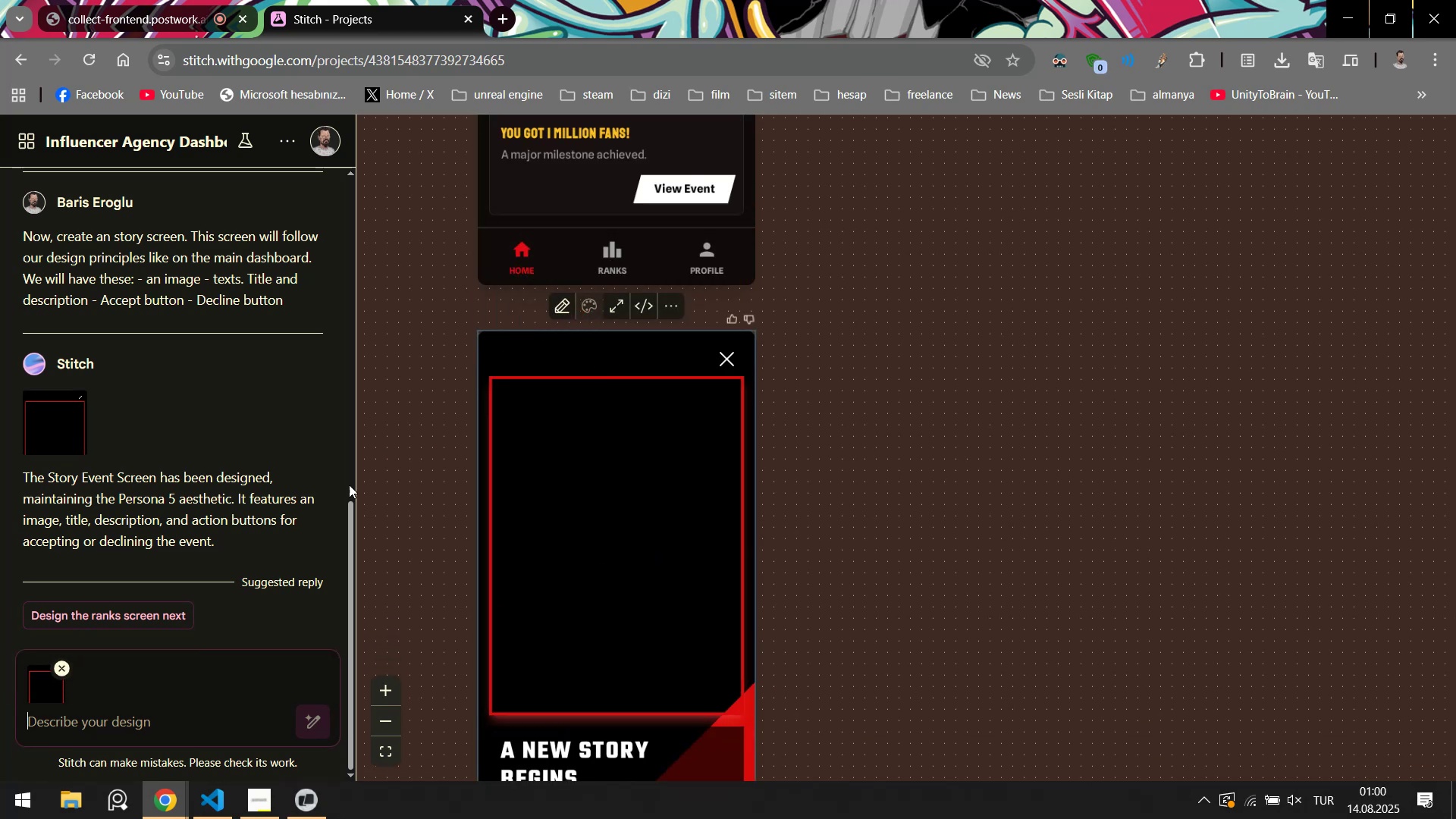 
scroll: coordinate [573, 507], scroll_direction: down, amount: 3.0
 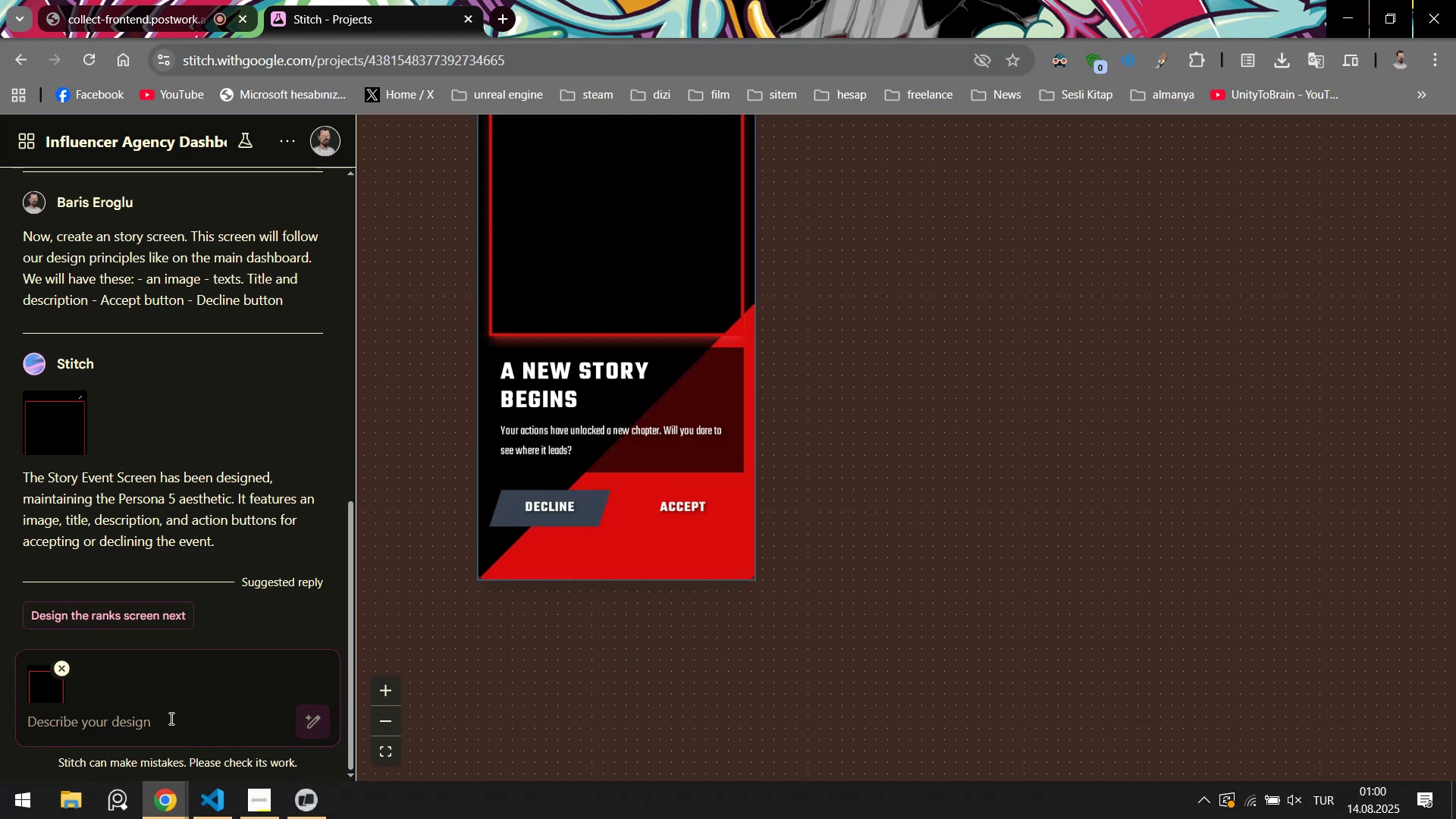 
left_click([170, 718])
 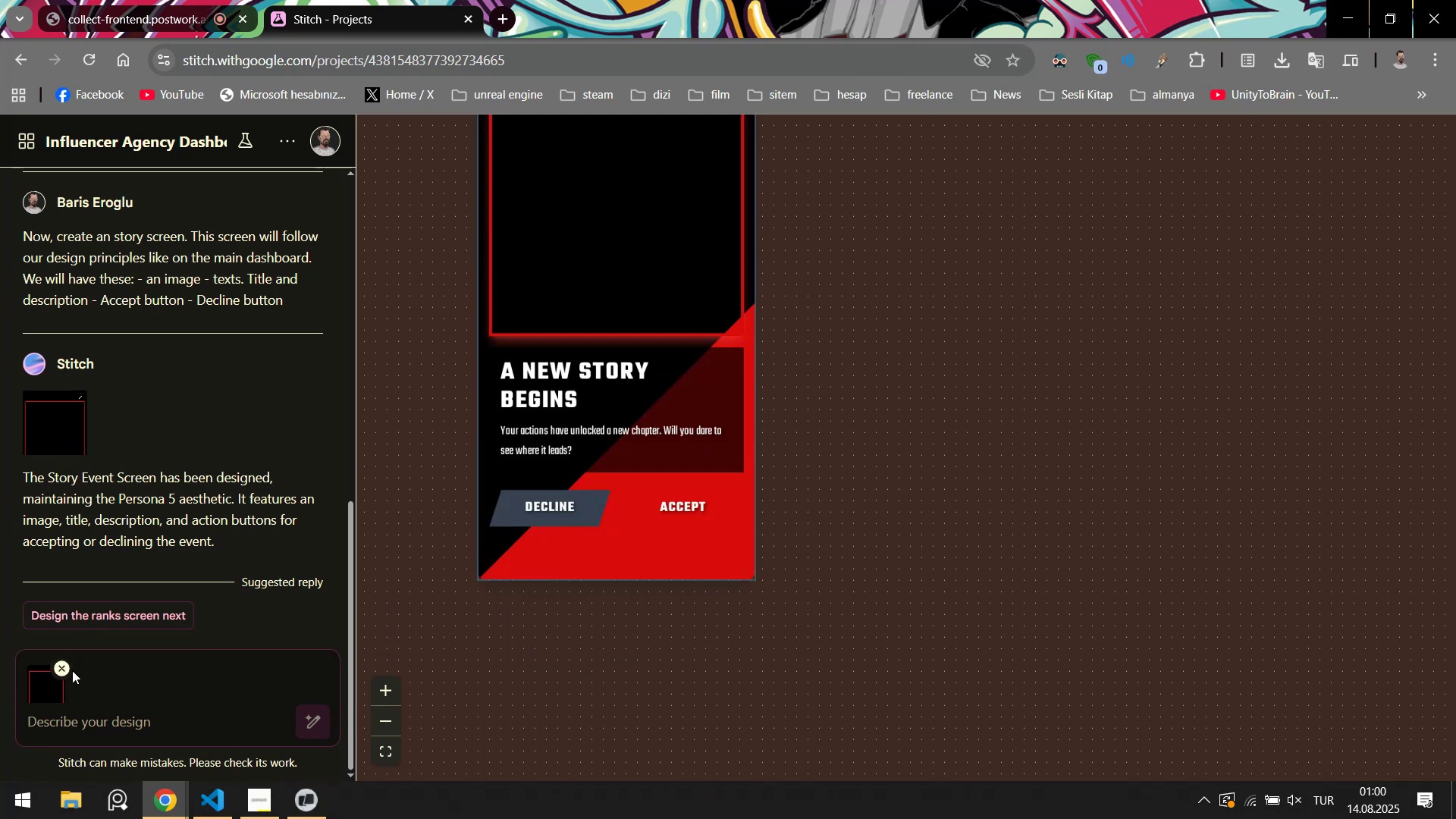 
left_click([61, 664])
 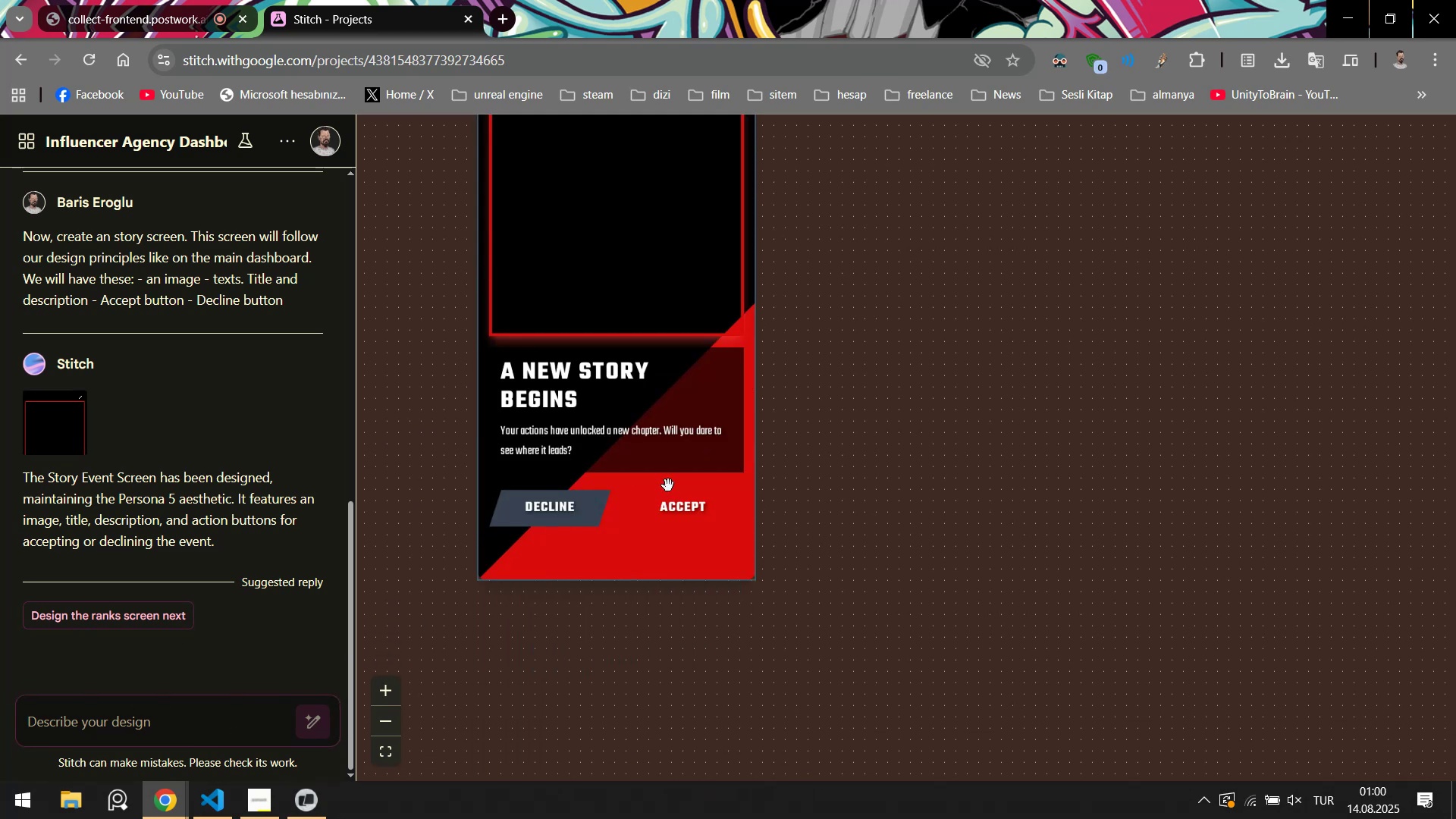 
scroll: coordinate [757, 409], scroll_direction: up, amount: 7.0
 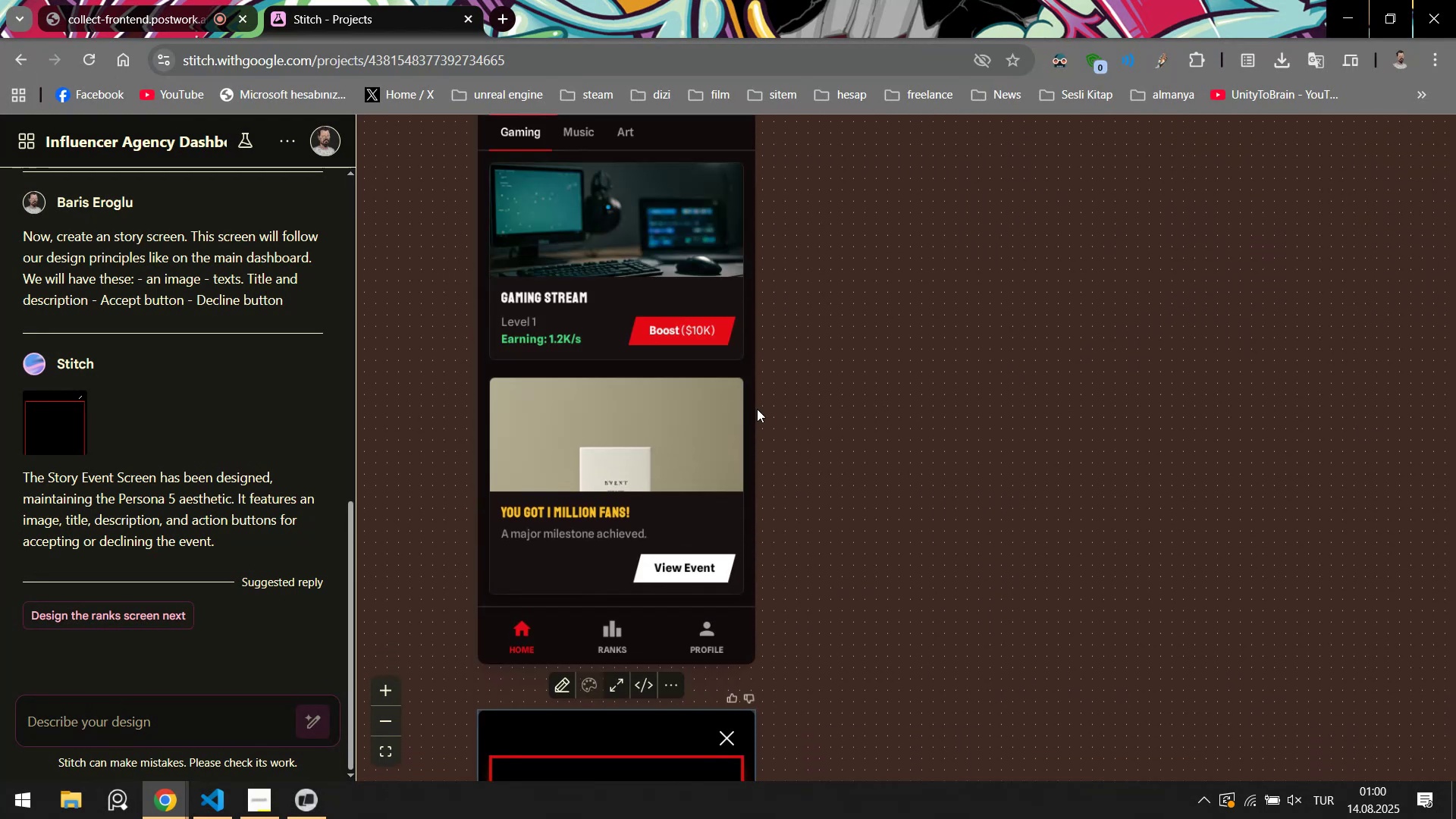 
wait(9.04)
 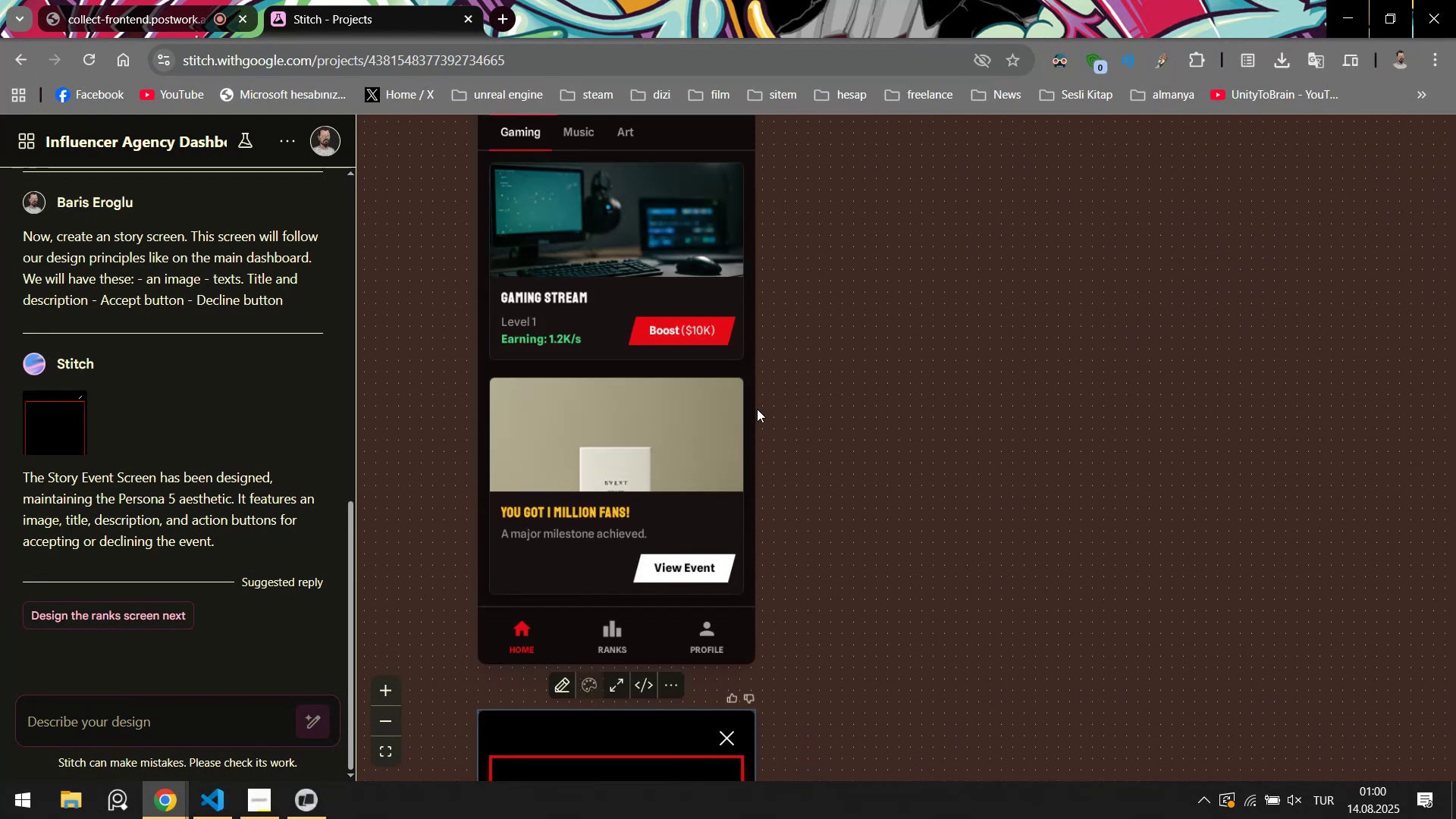 
left_click([198, 715])
 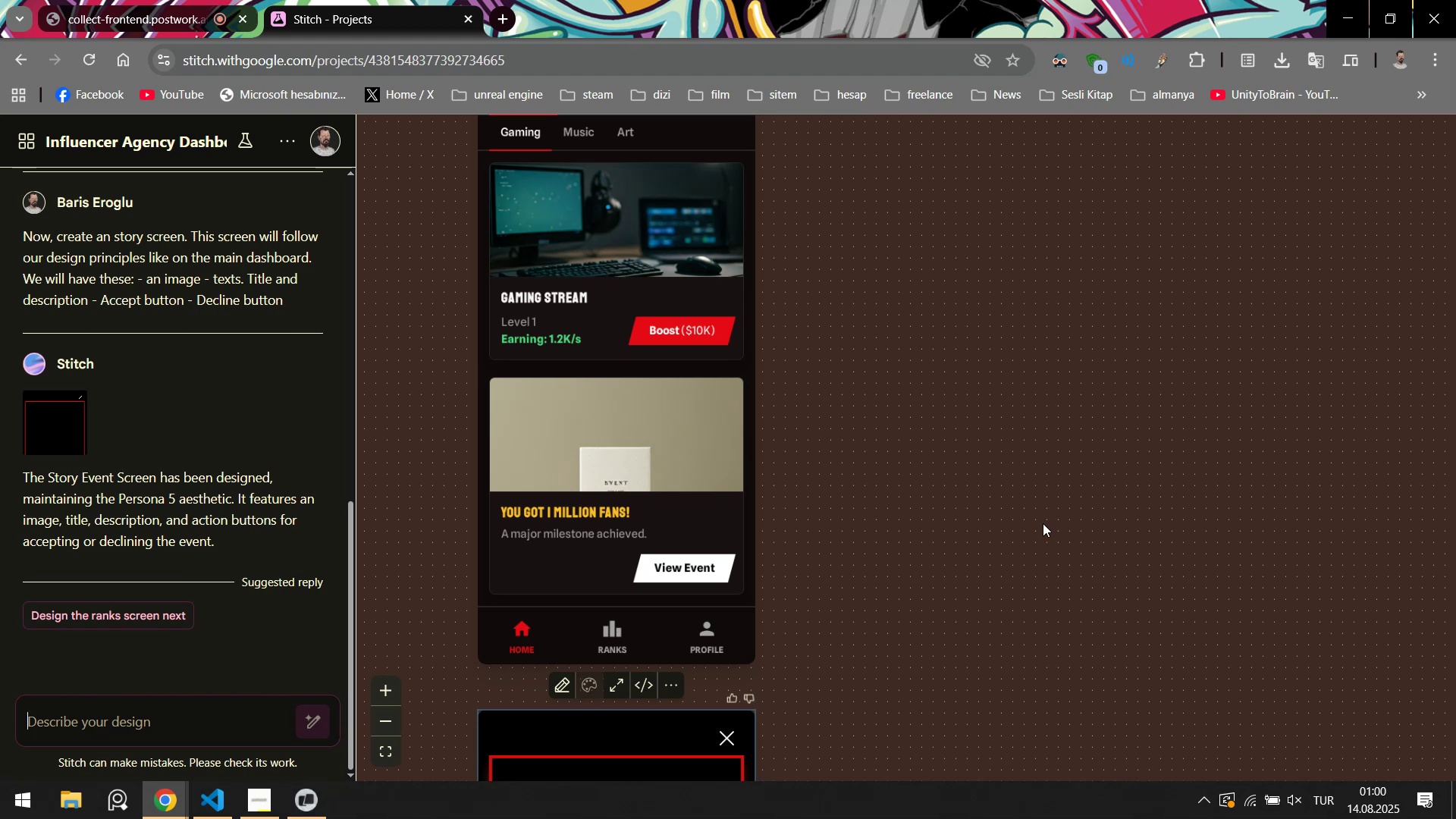 
type(Des'gn the ranks screen. m'lestones screen. )
 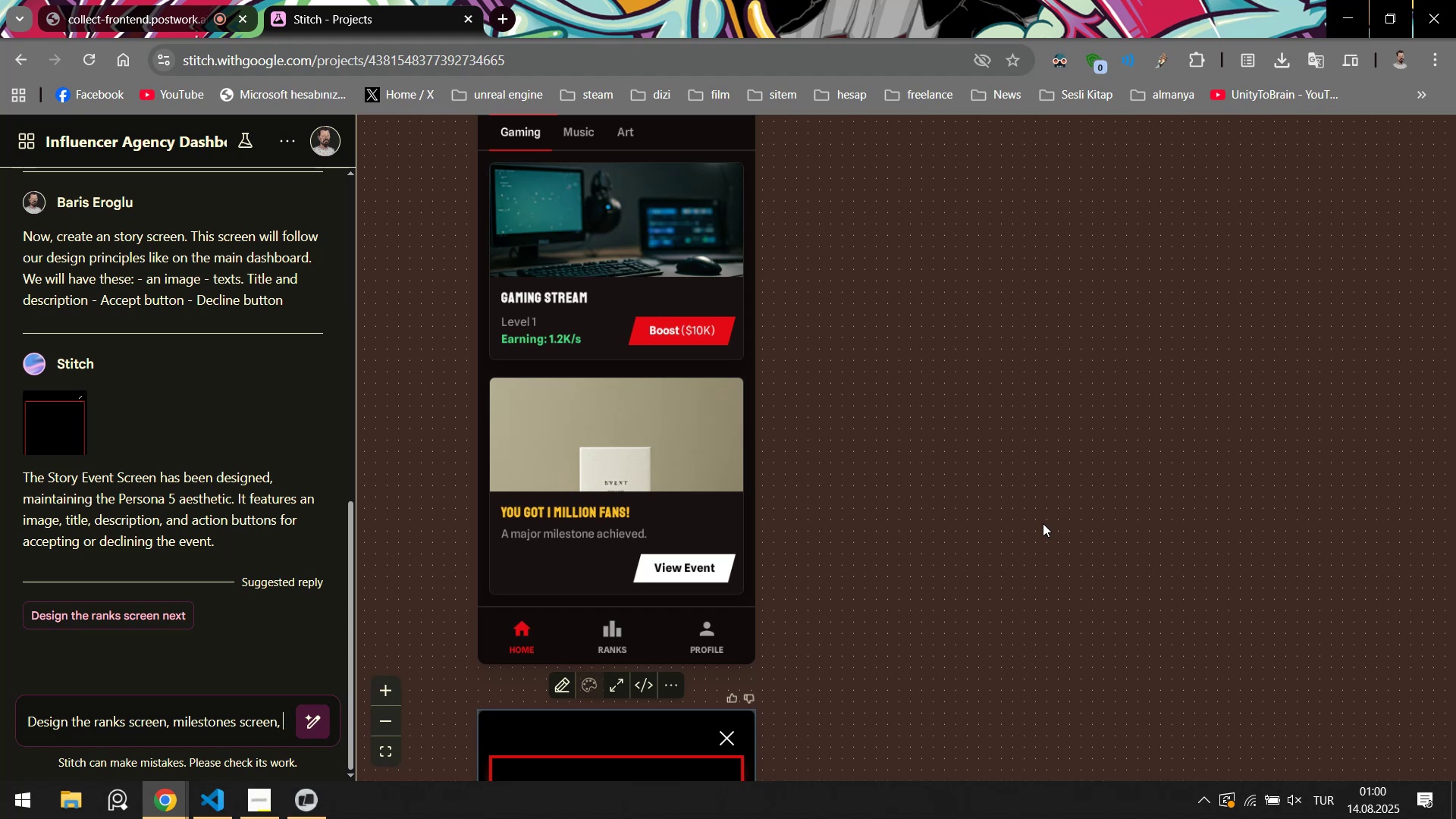 
type(upgrades screen. )
 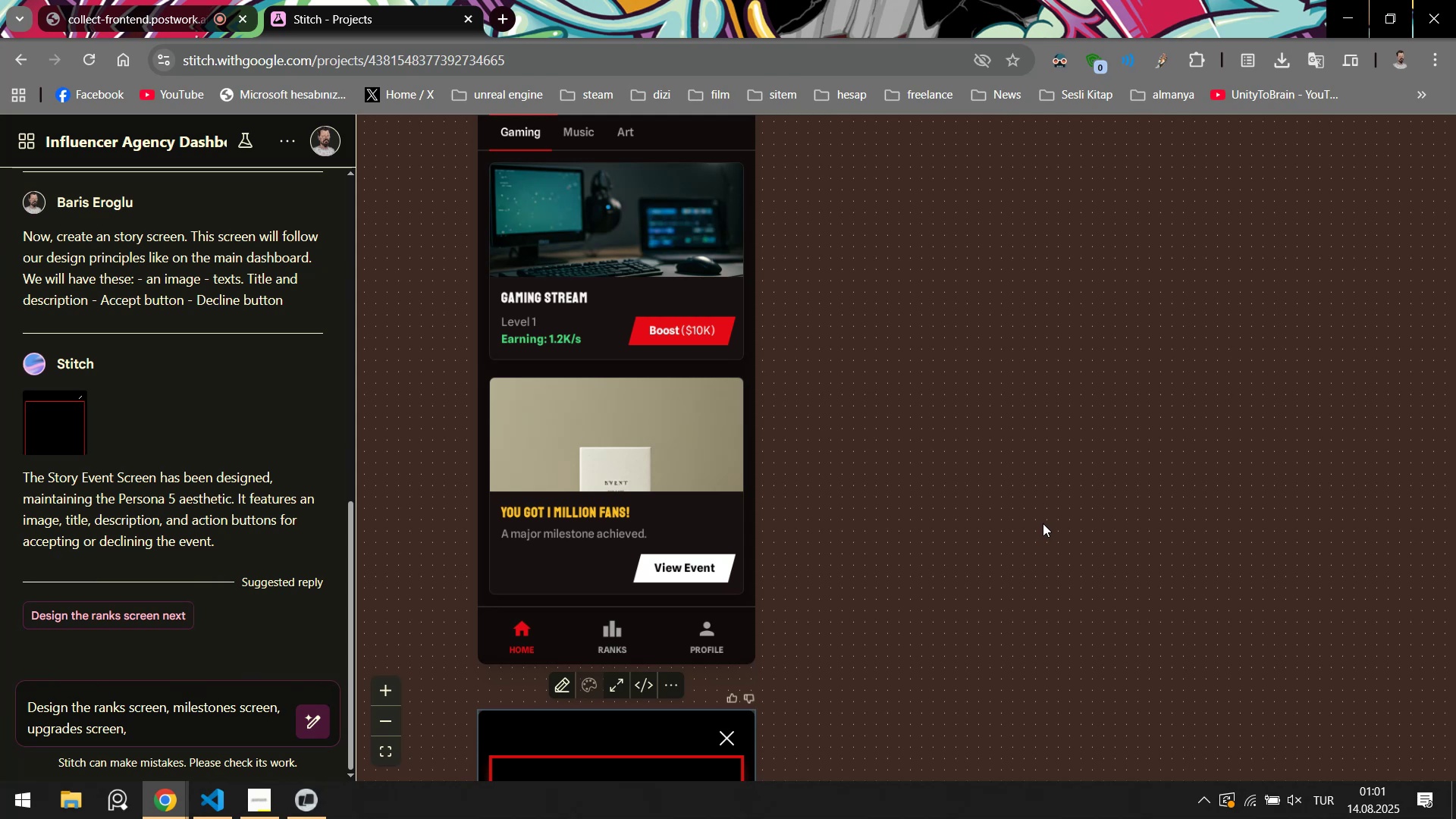 
wait(8.82)
 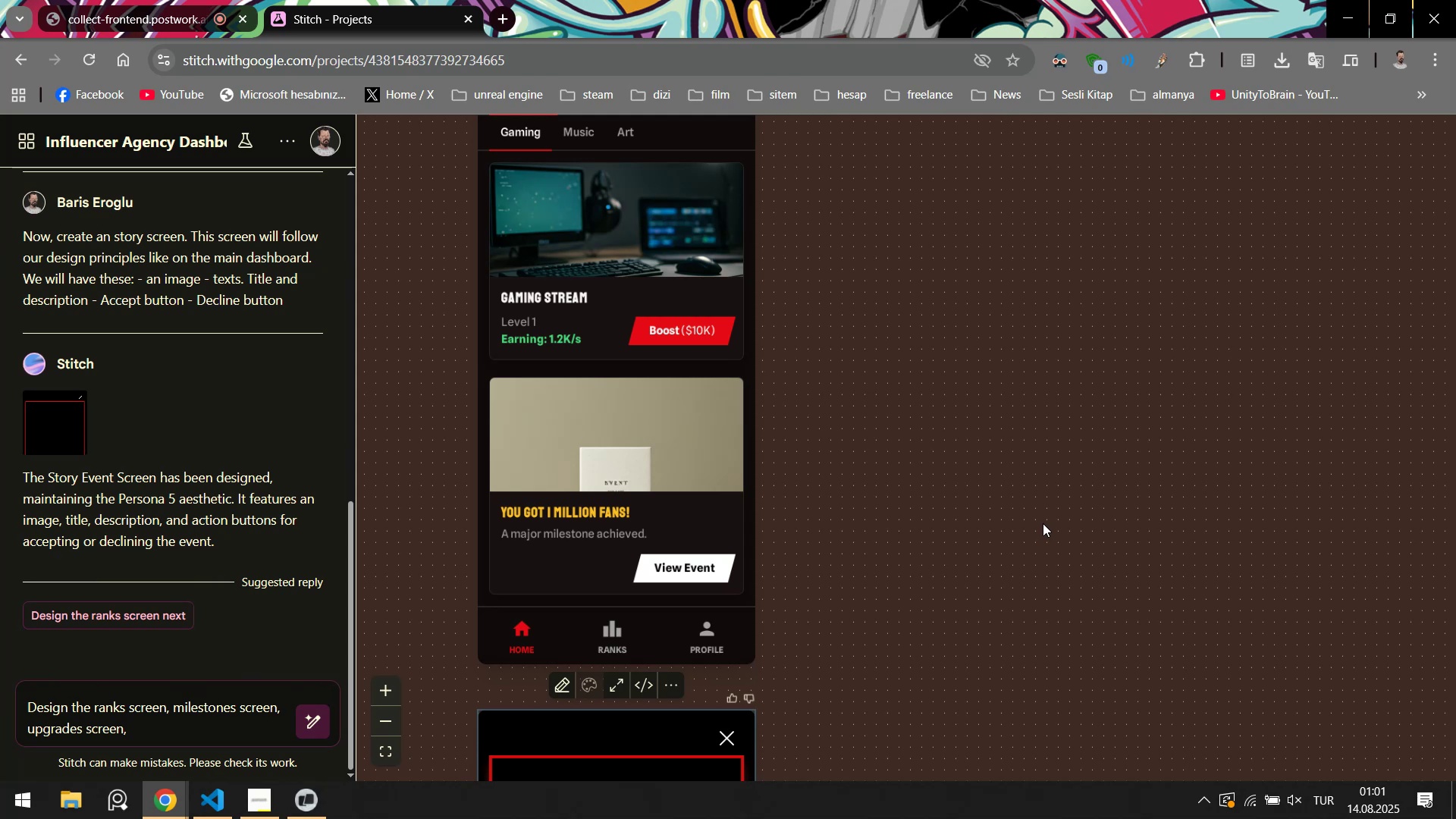 
type(scout creators screen *s)
key(Backspace)
key(Backspace)
type(fo)
key(Backspace)
key(Backspace)
key(Backspace)
type( w'th s'gn contract button and bonus. cost\)
key(Backspace)
type(.)
 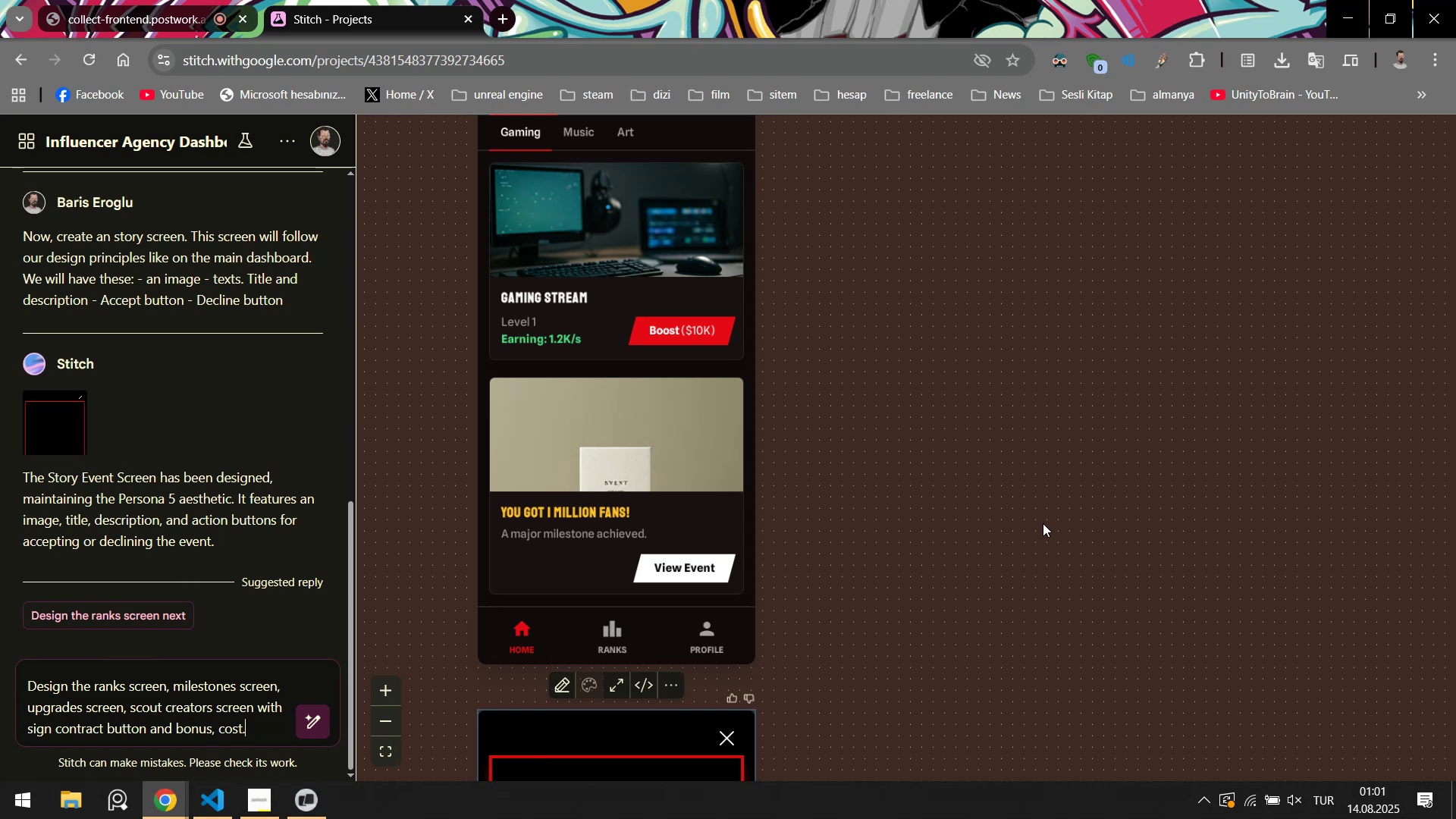 
key(Enter)
 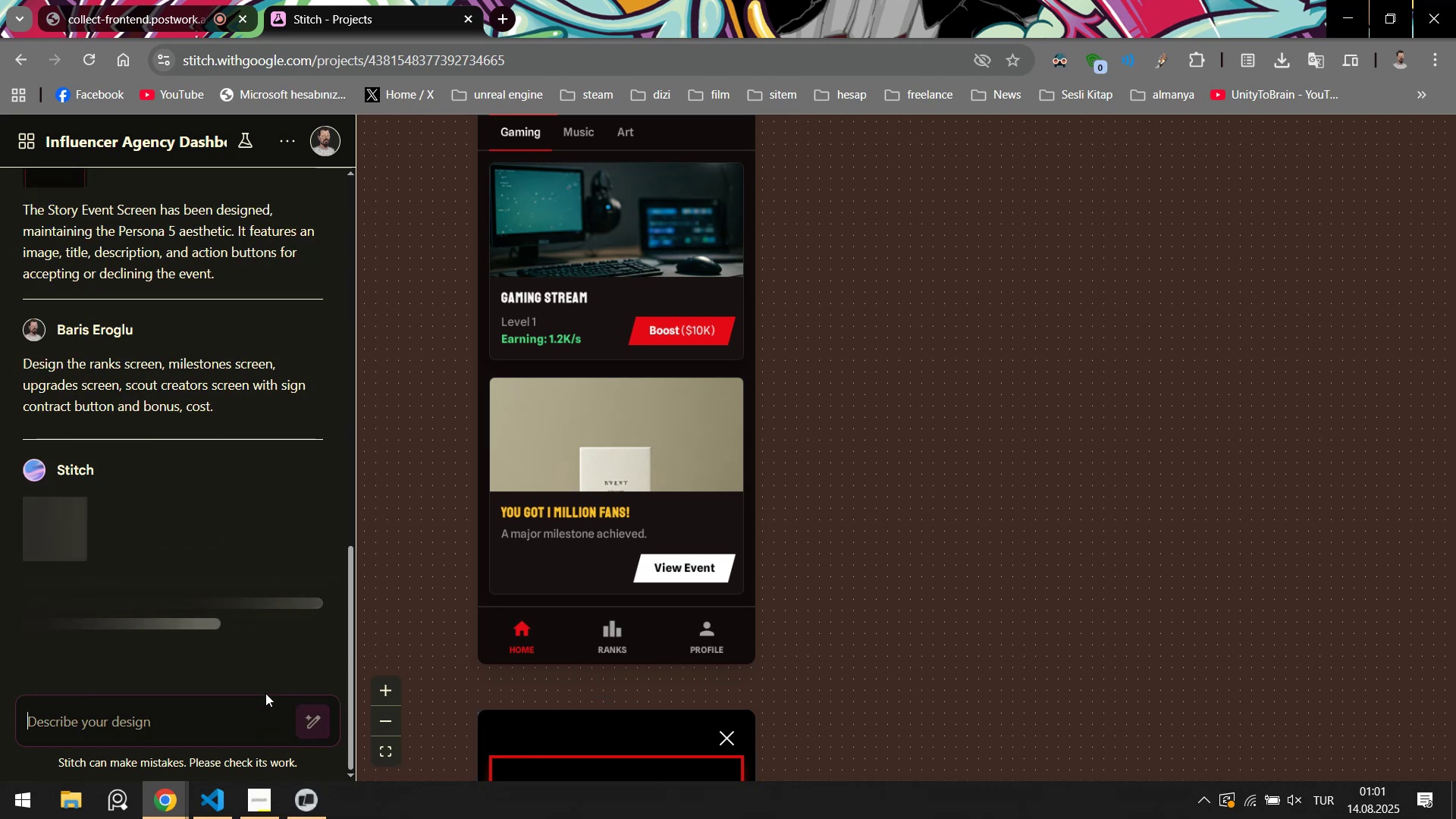 
left_click([303, 818])
 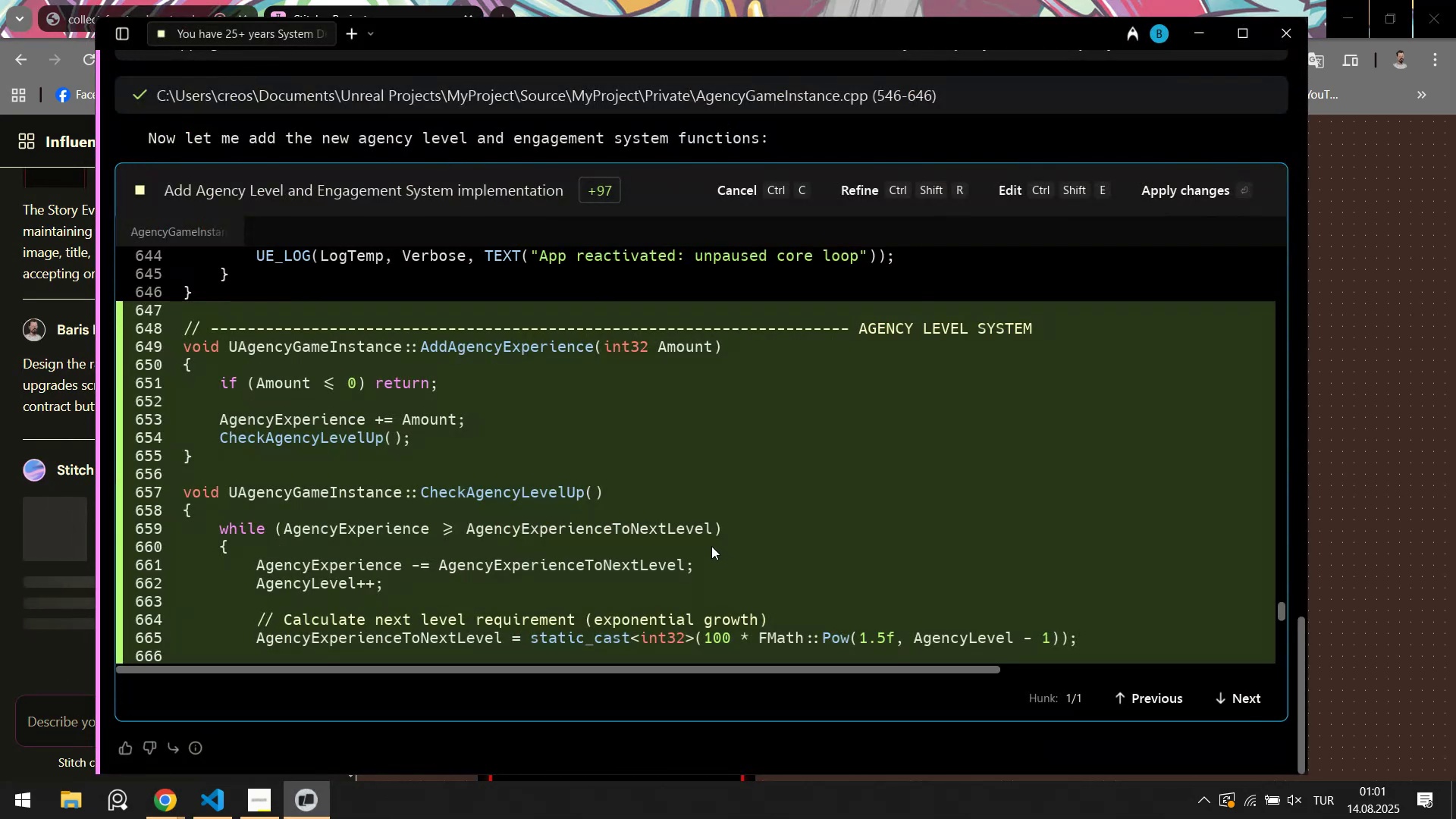 
scroll: coordinate [708, 514], scroll_direction: down, amount: 6.0
 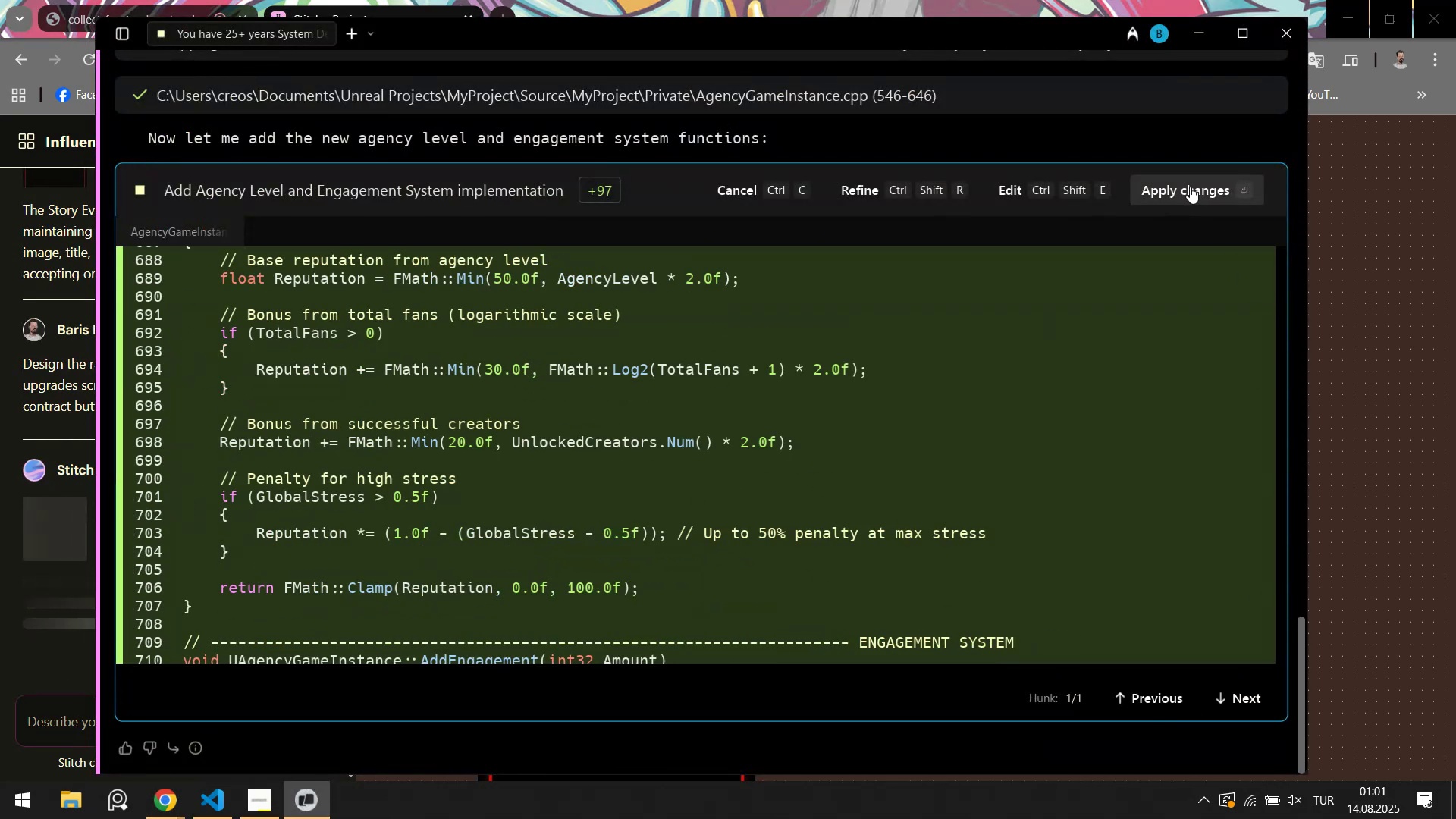 
scroll: coordinate [459, 415], scroll_direction: up, amount: 8.0
 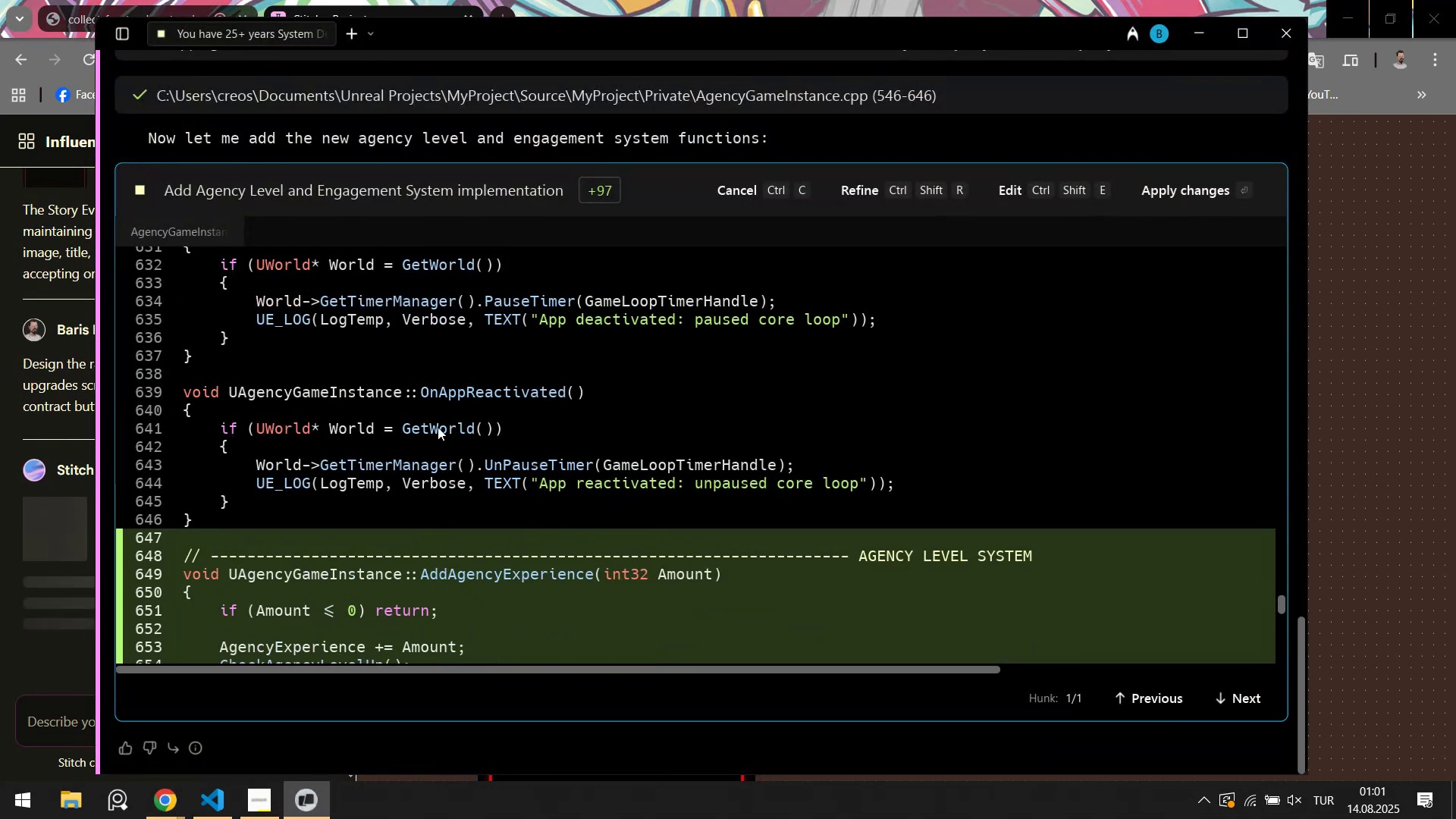 
scroll: coordinate [441, 434], scroll_direction: down, amount: 1.0
 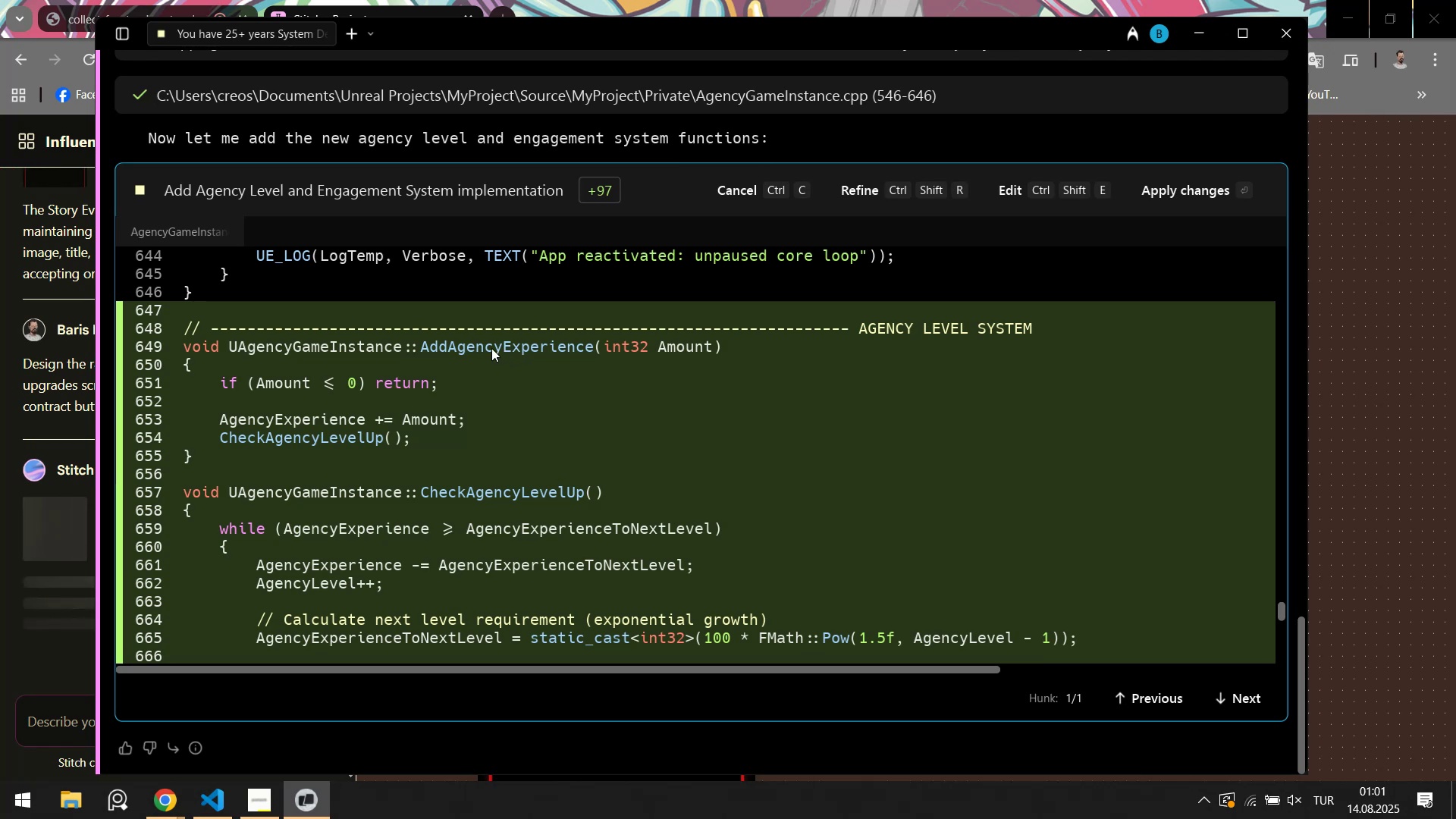 
wait(6.14)
 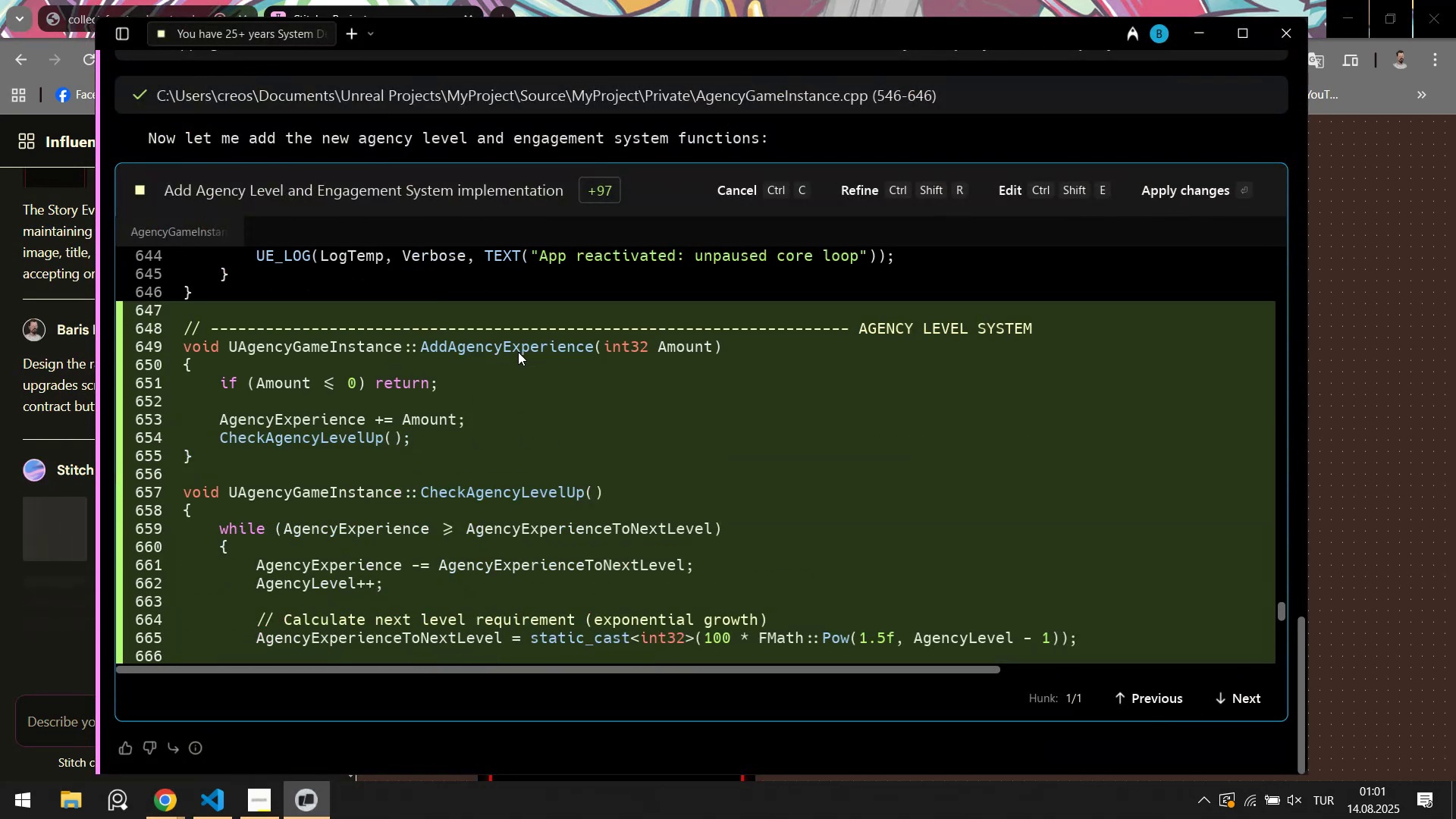 
scroll: coordinate [391, 372], scroll_direction: down, amount: 18.0
 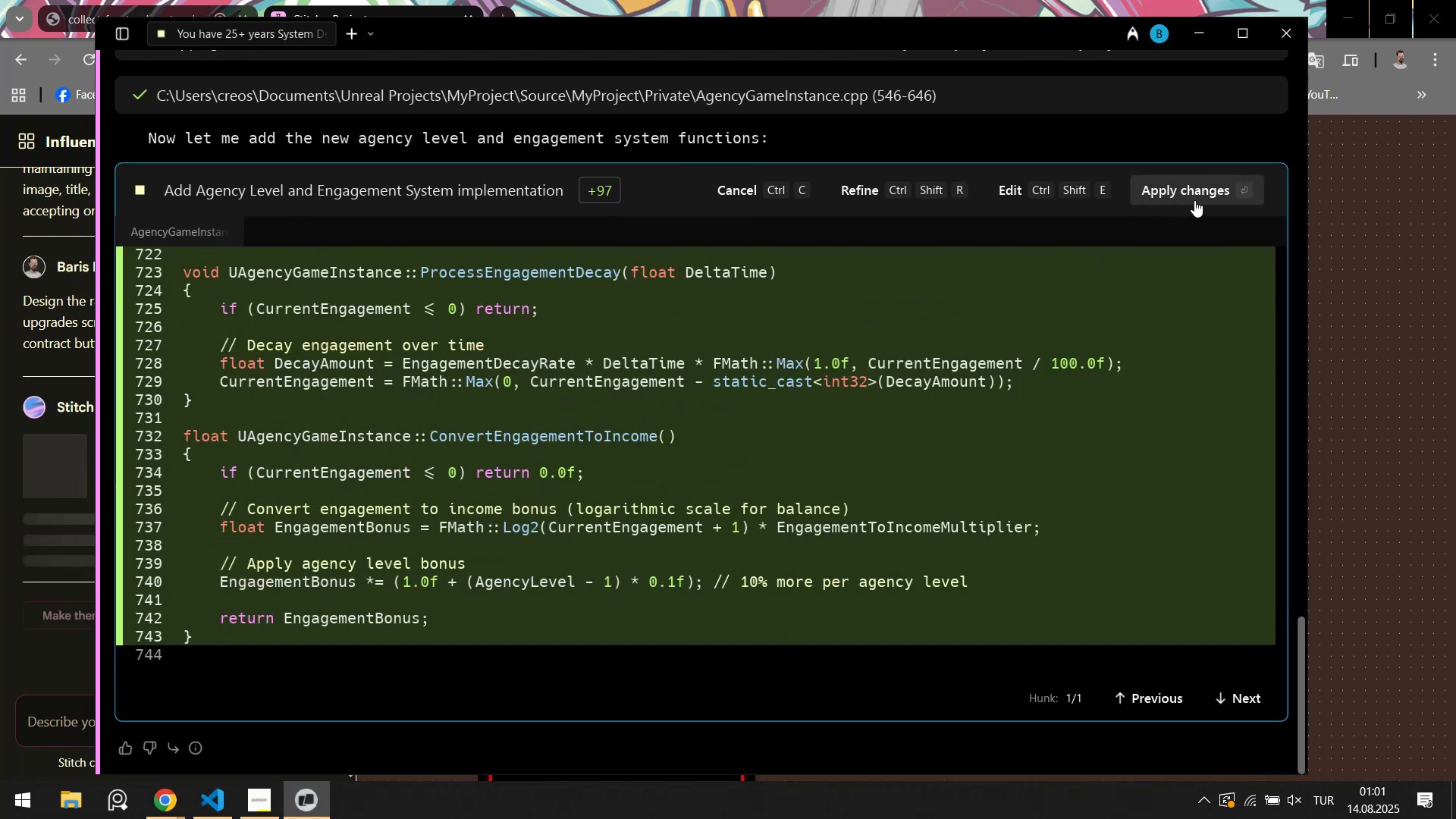 
wait(5.43)
 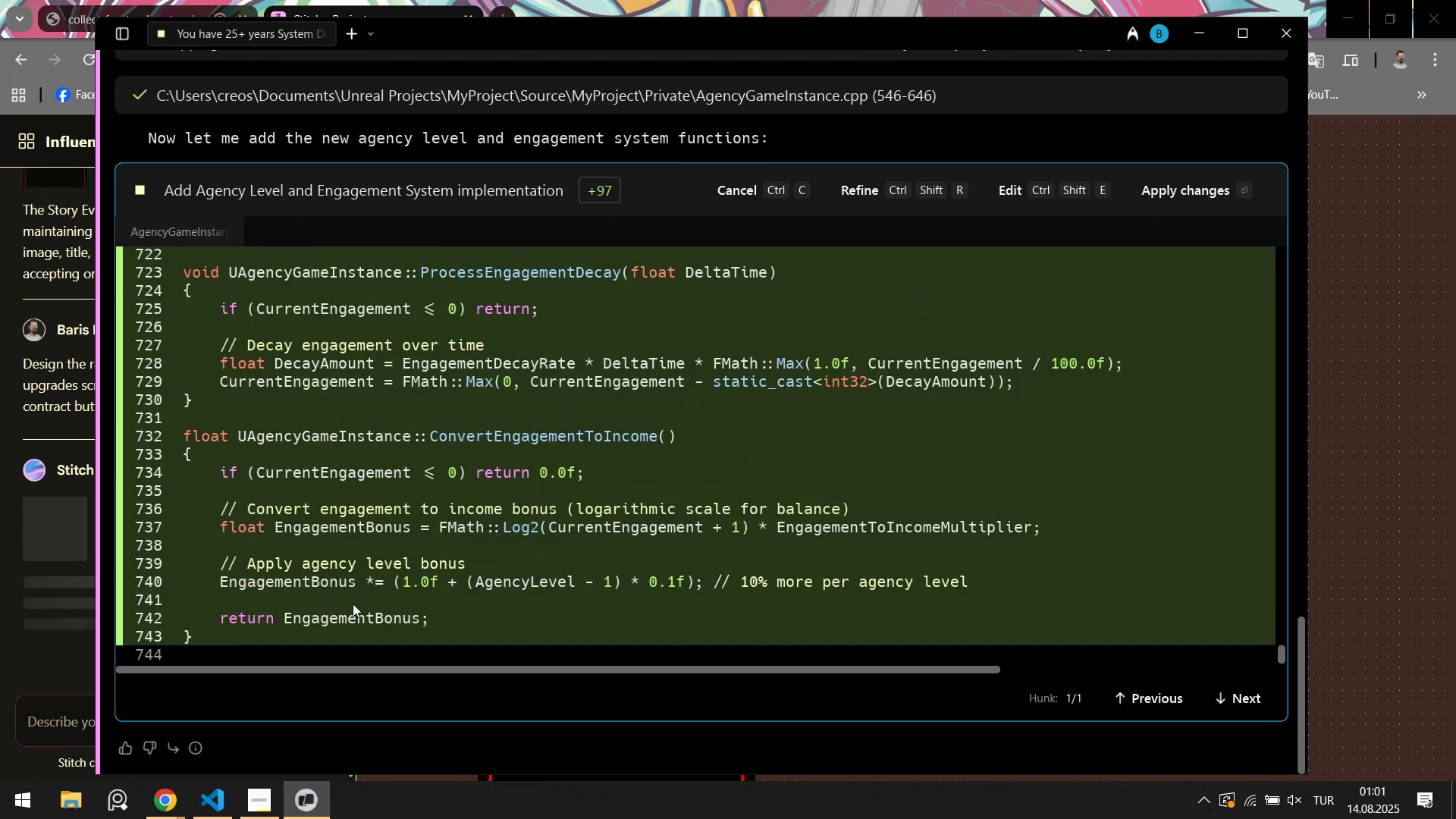 
scroll: coordinate [1021, 300], scroll_direction: up, amount: 7.0
 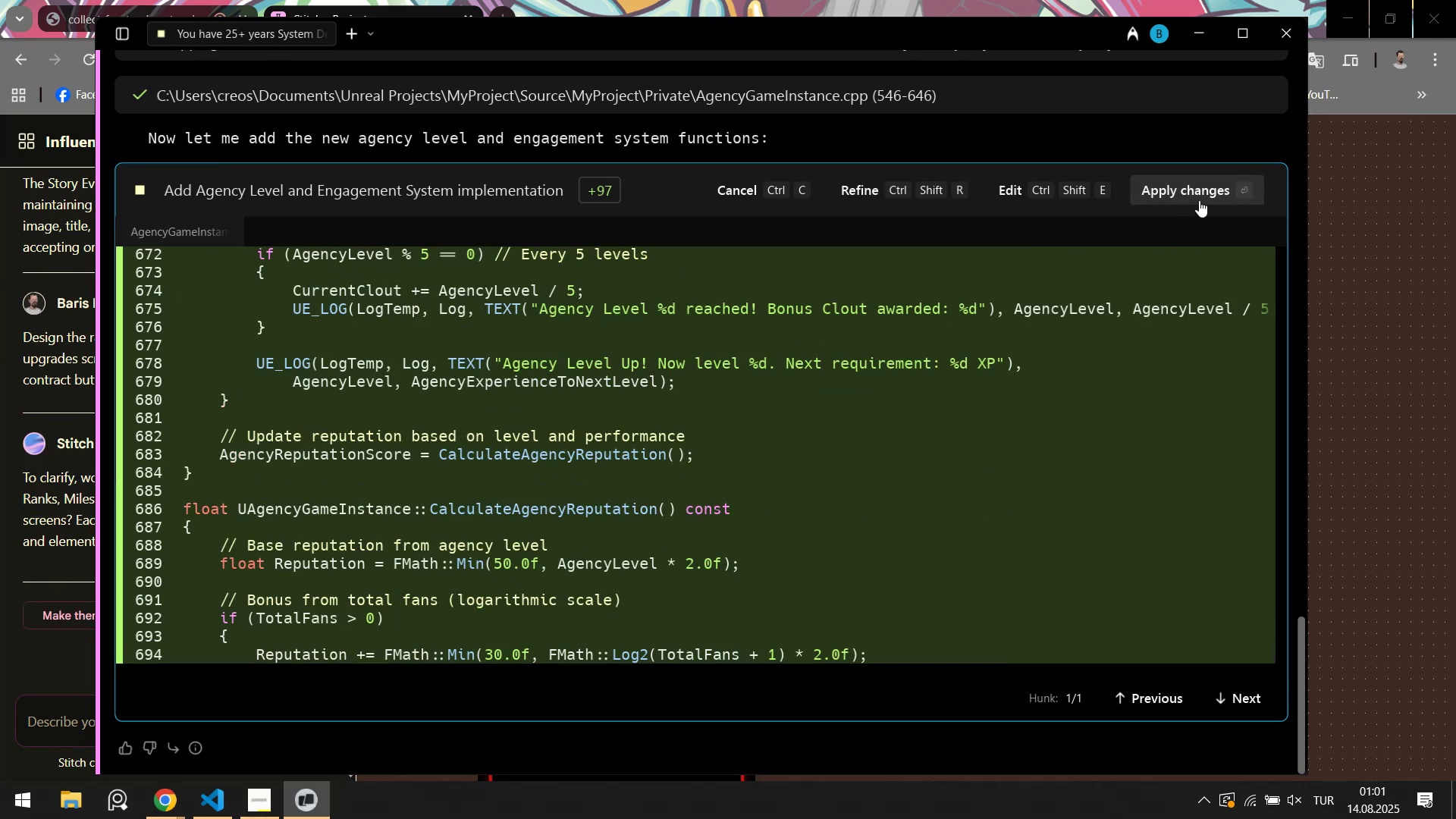 
left_click([1199, 200])
 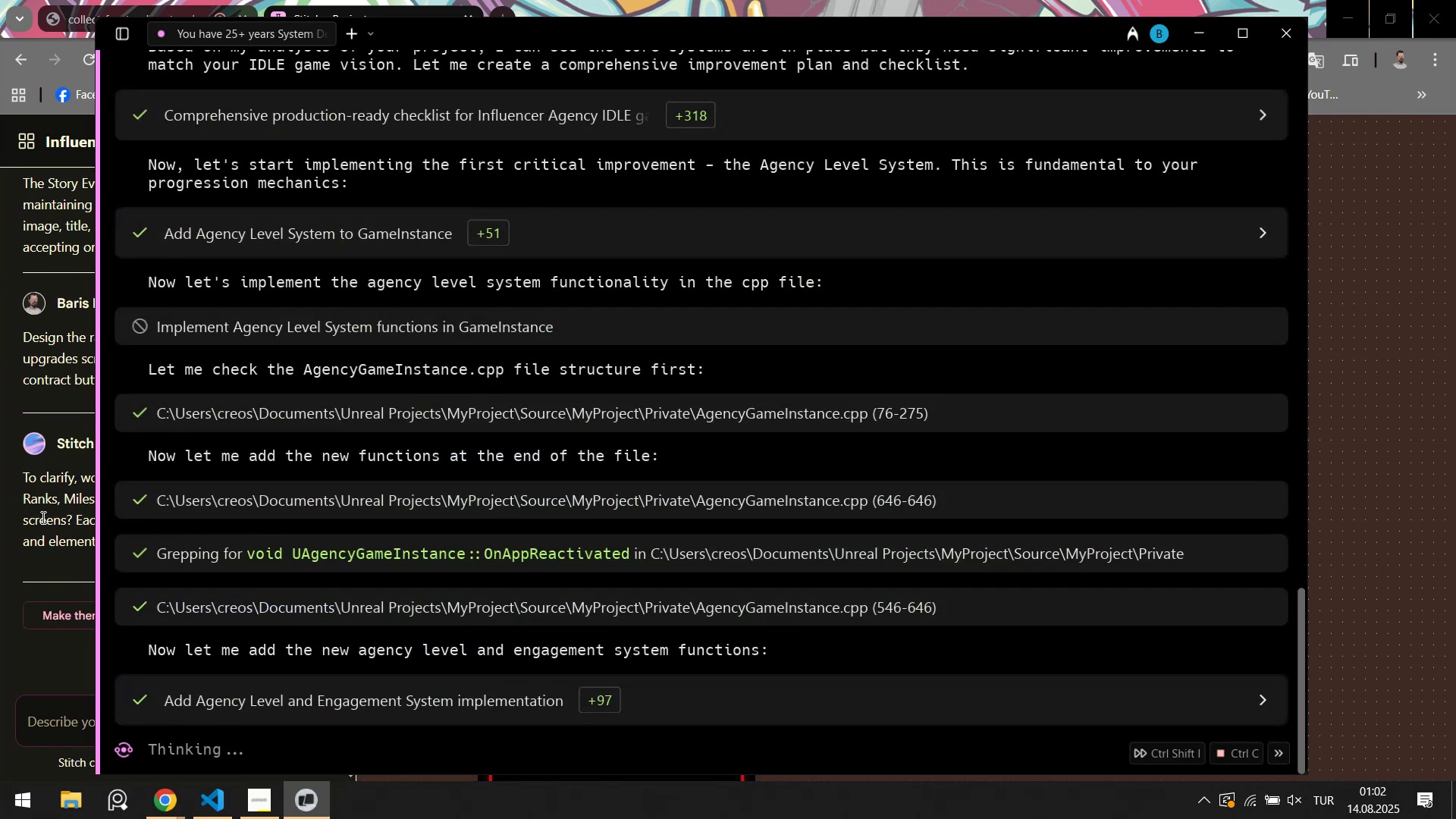 
left_click([42, 517])
 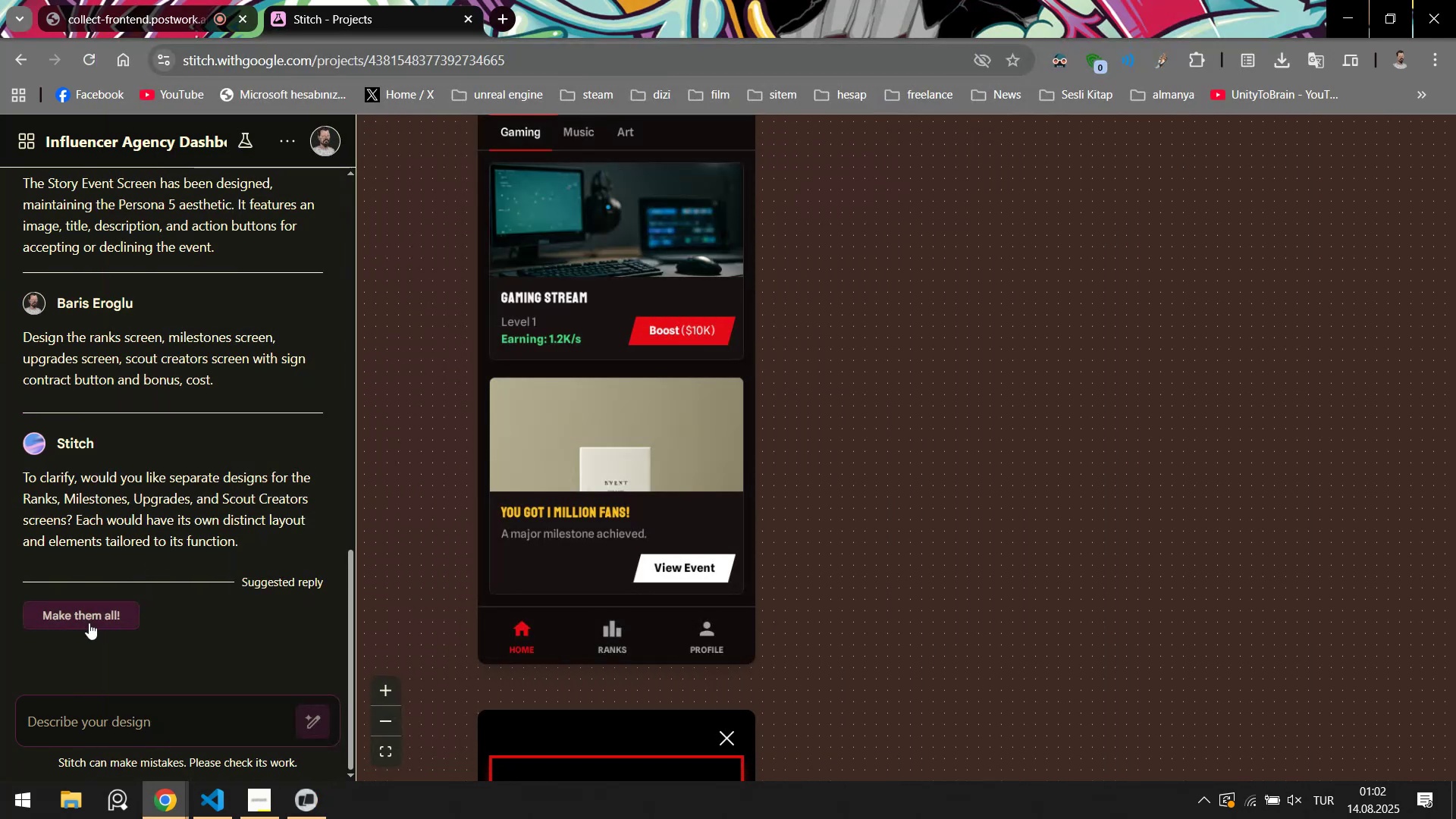 
left_click_drag(start_coordinate=[31, 474], to_coordinate=[168, 536])
 